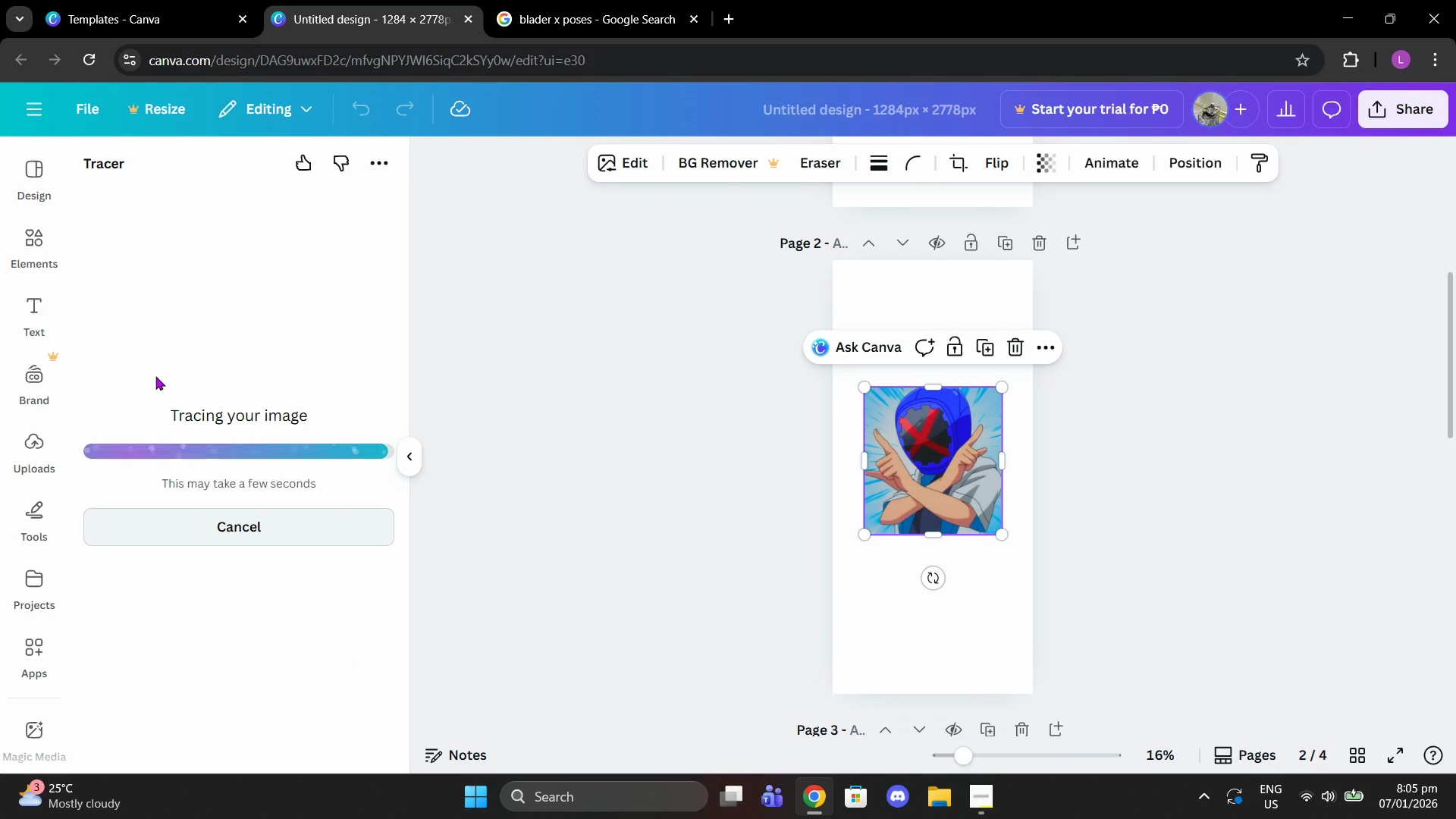 
wait(5.38)
 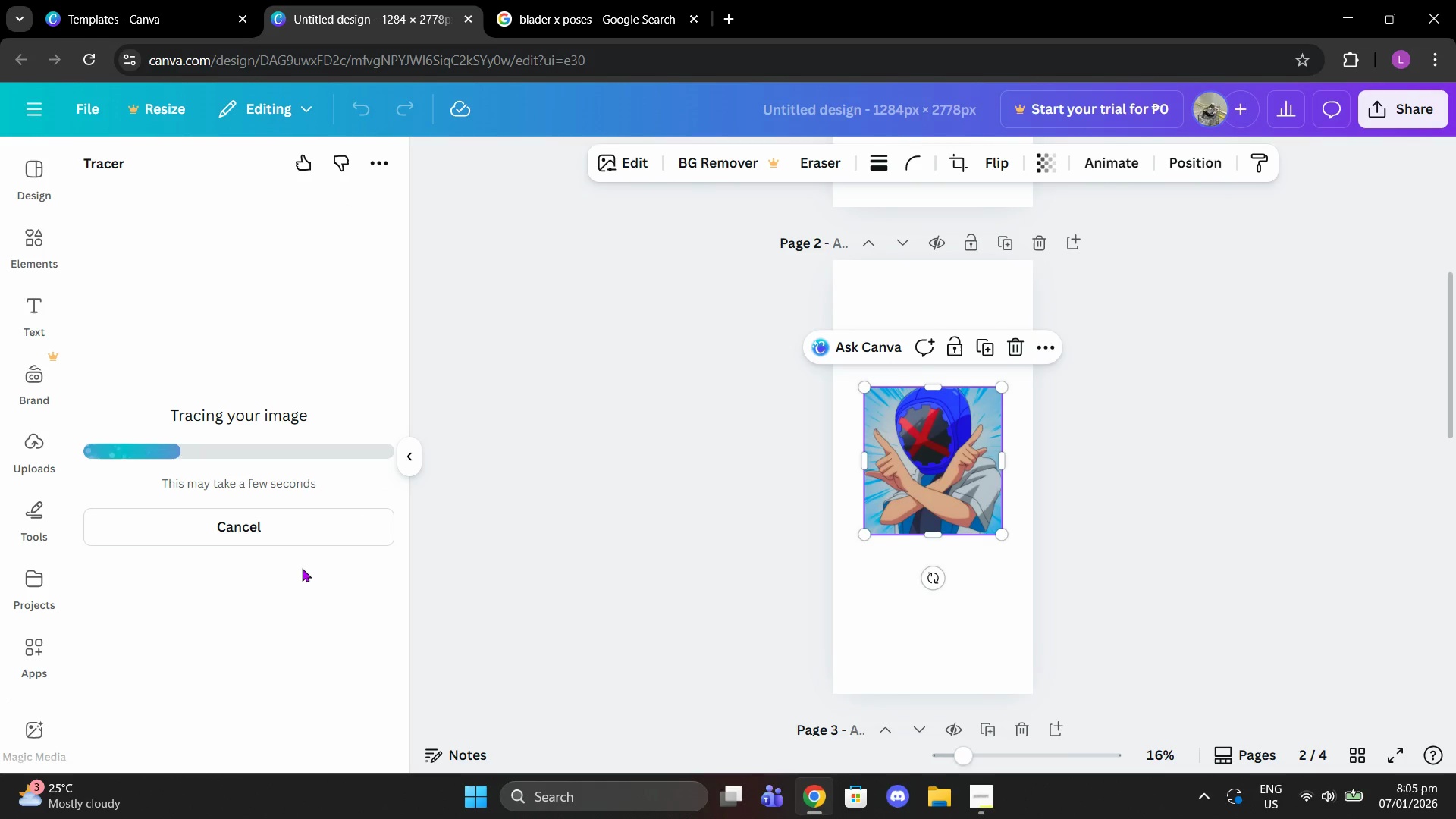 
left_click_drag(start_coordinate=[148, 592], to_coordinate=[199, 592])
 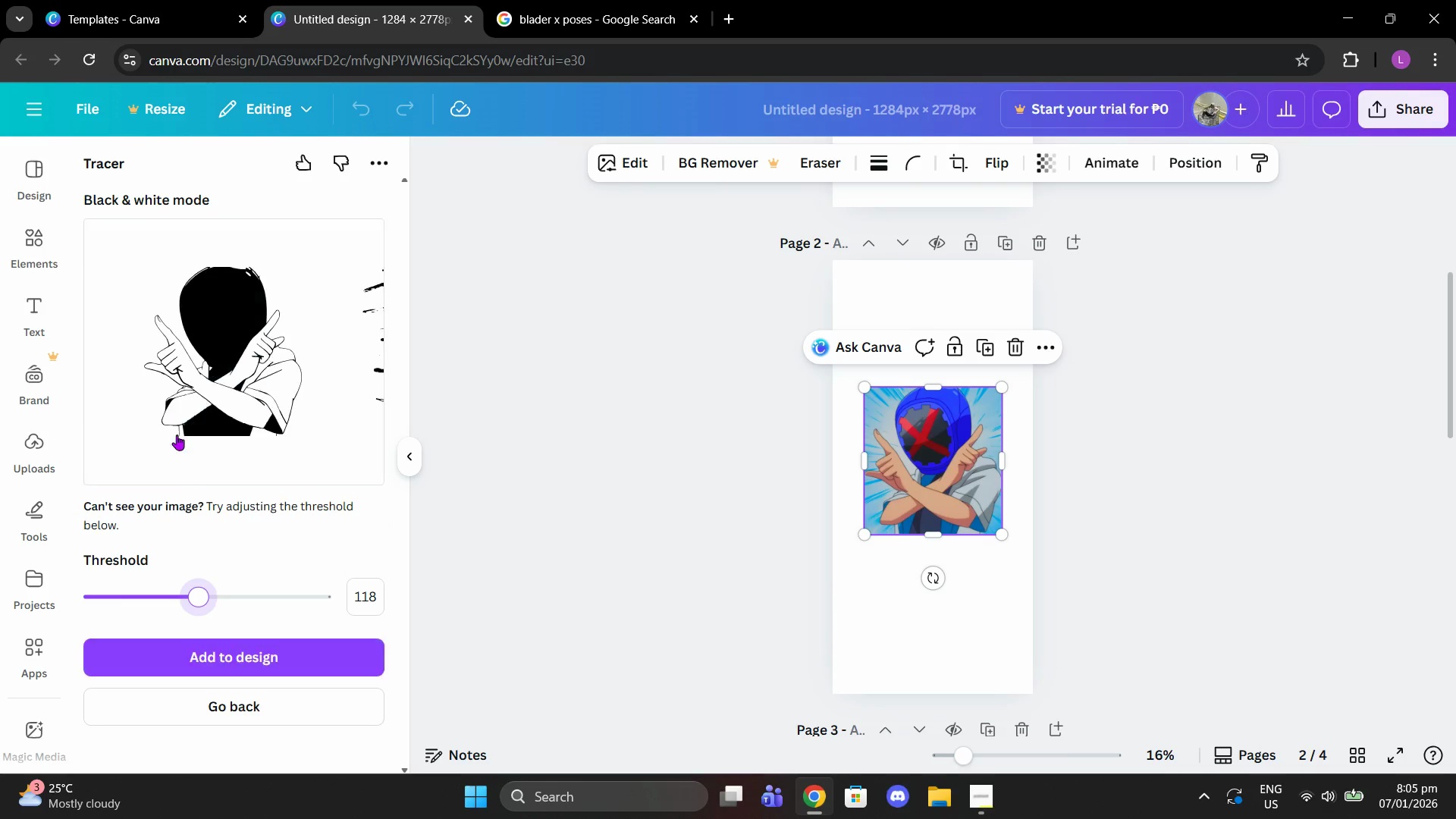 
left_click_drag(start_coordinate=[190, 598], to_coordinate=[168, 598])
 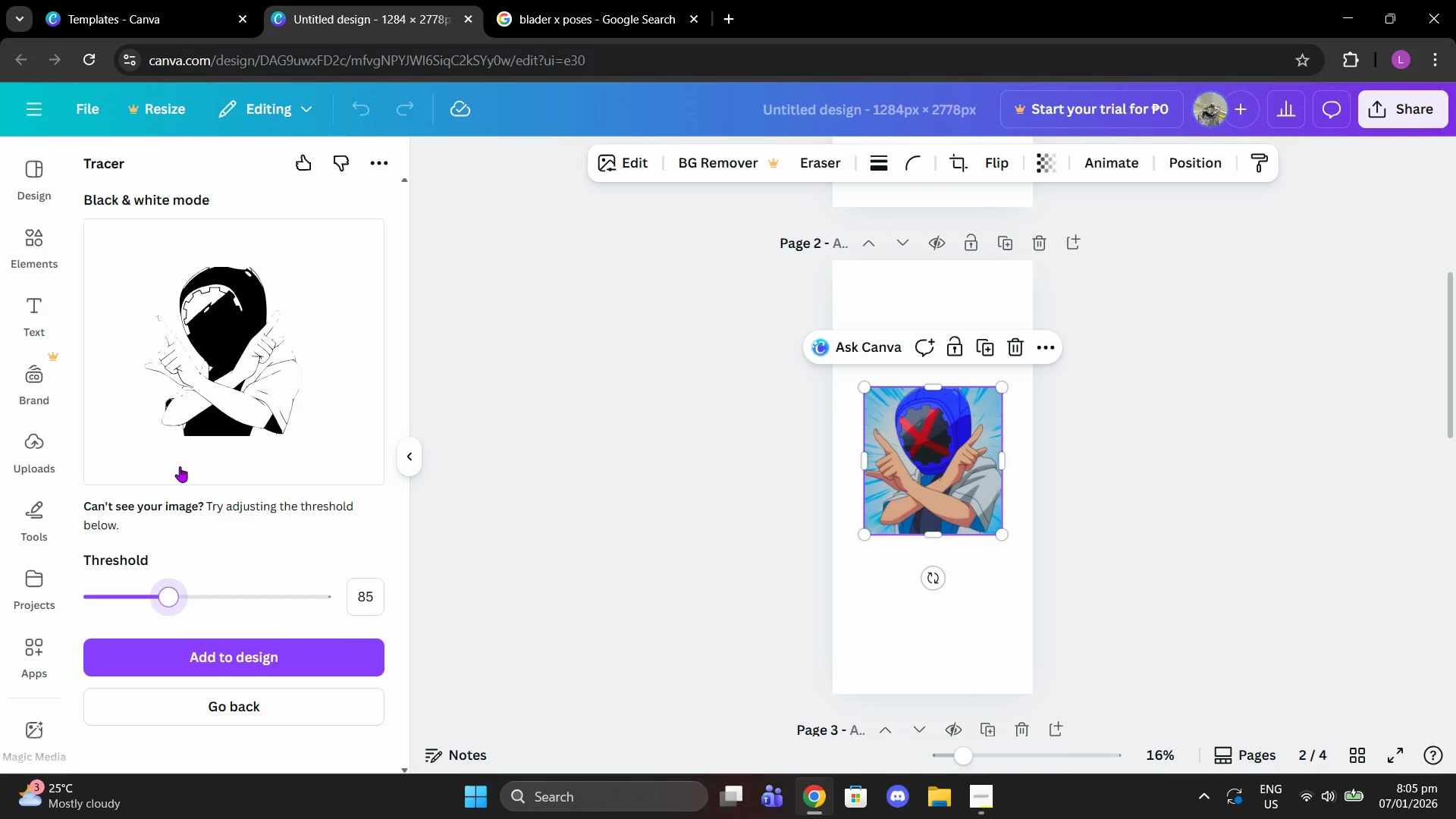 
wait(6.86)
 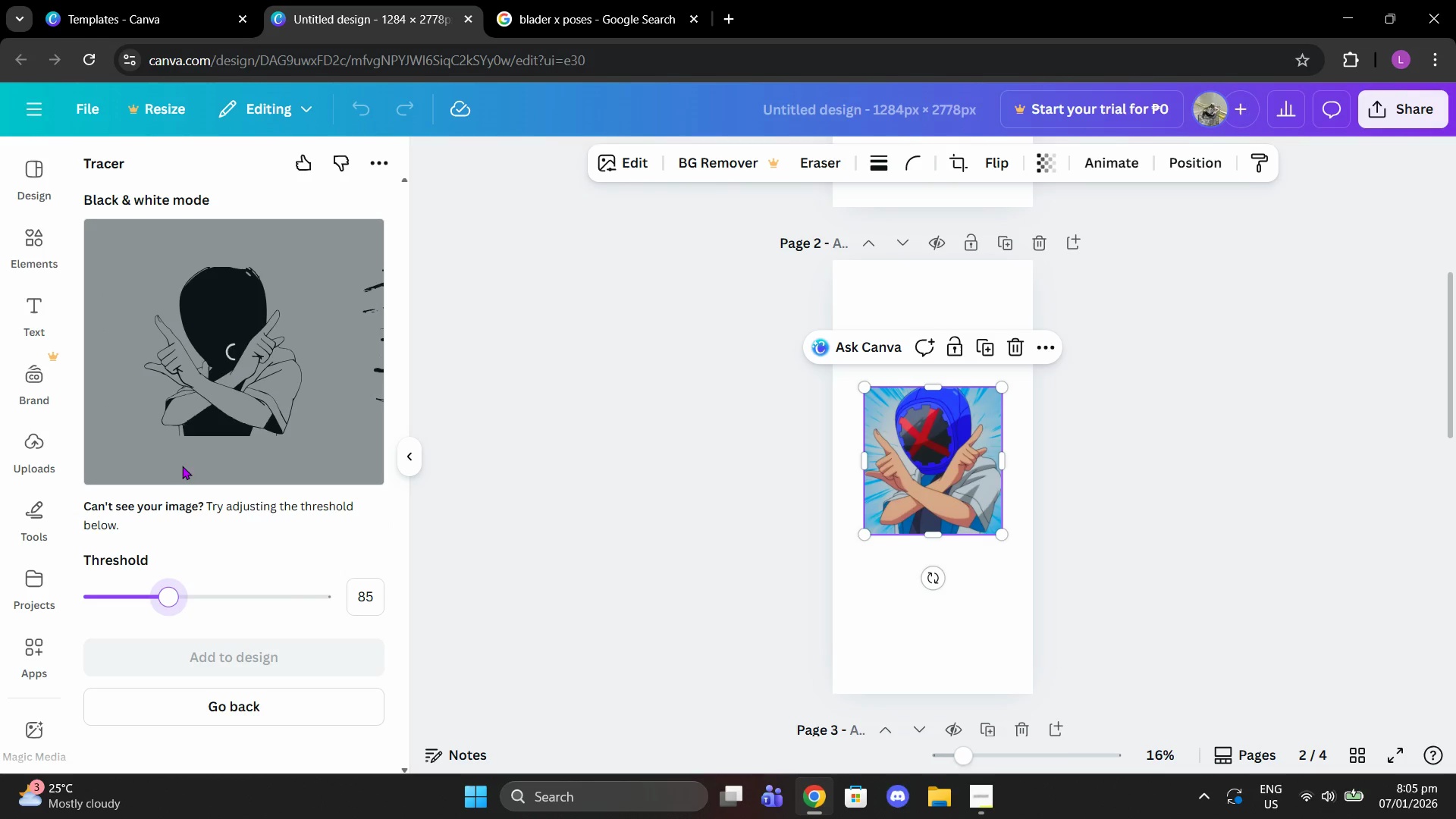 
left_click_drag(start_coordinate=[173, 597], to_coordinate=[150, 601])
 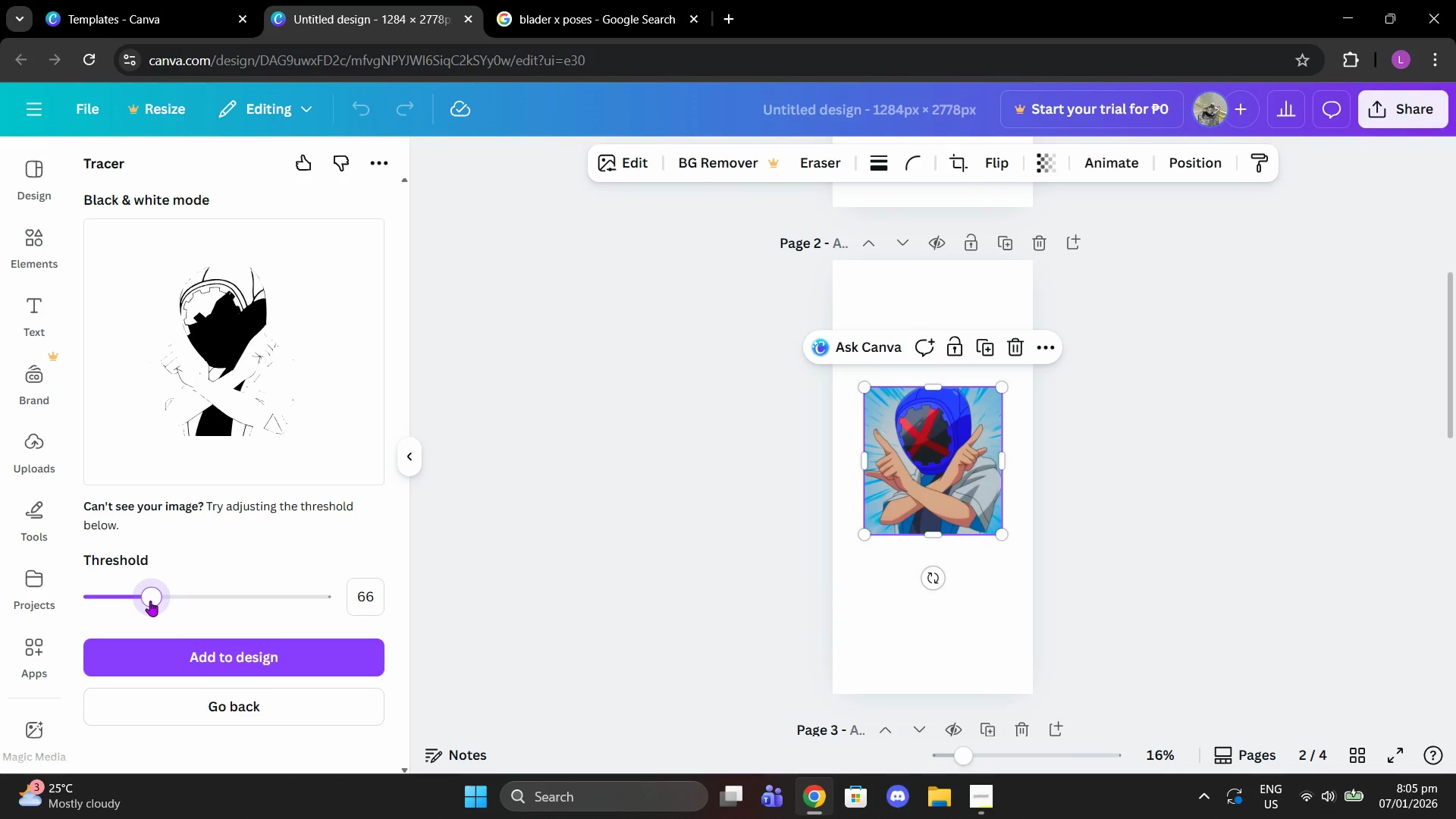 
left_click([212, 695])
 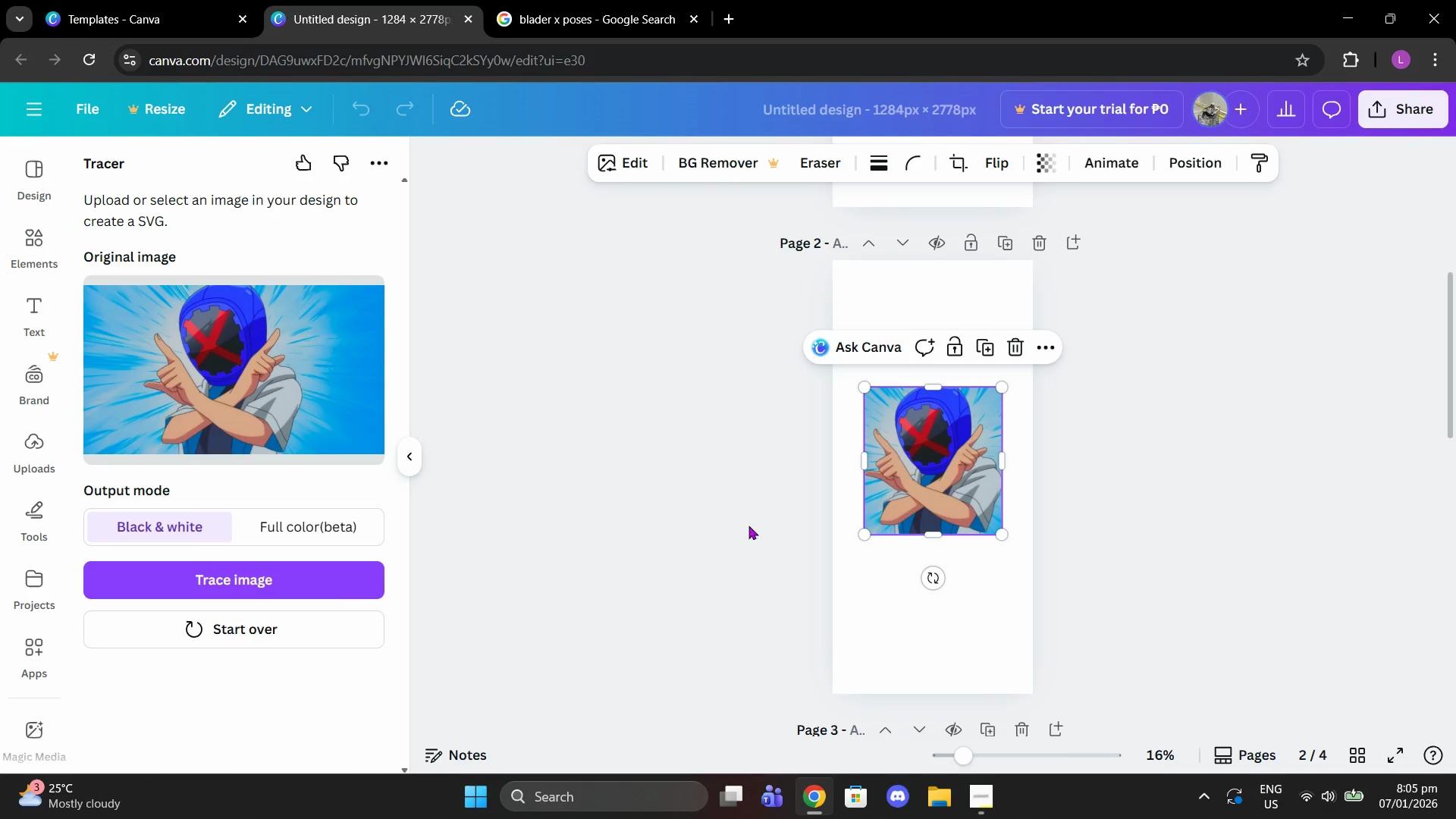 
left_click([900, 444])
 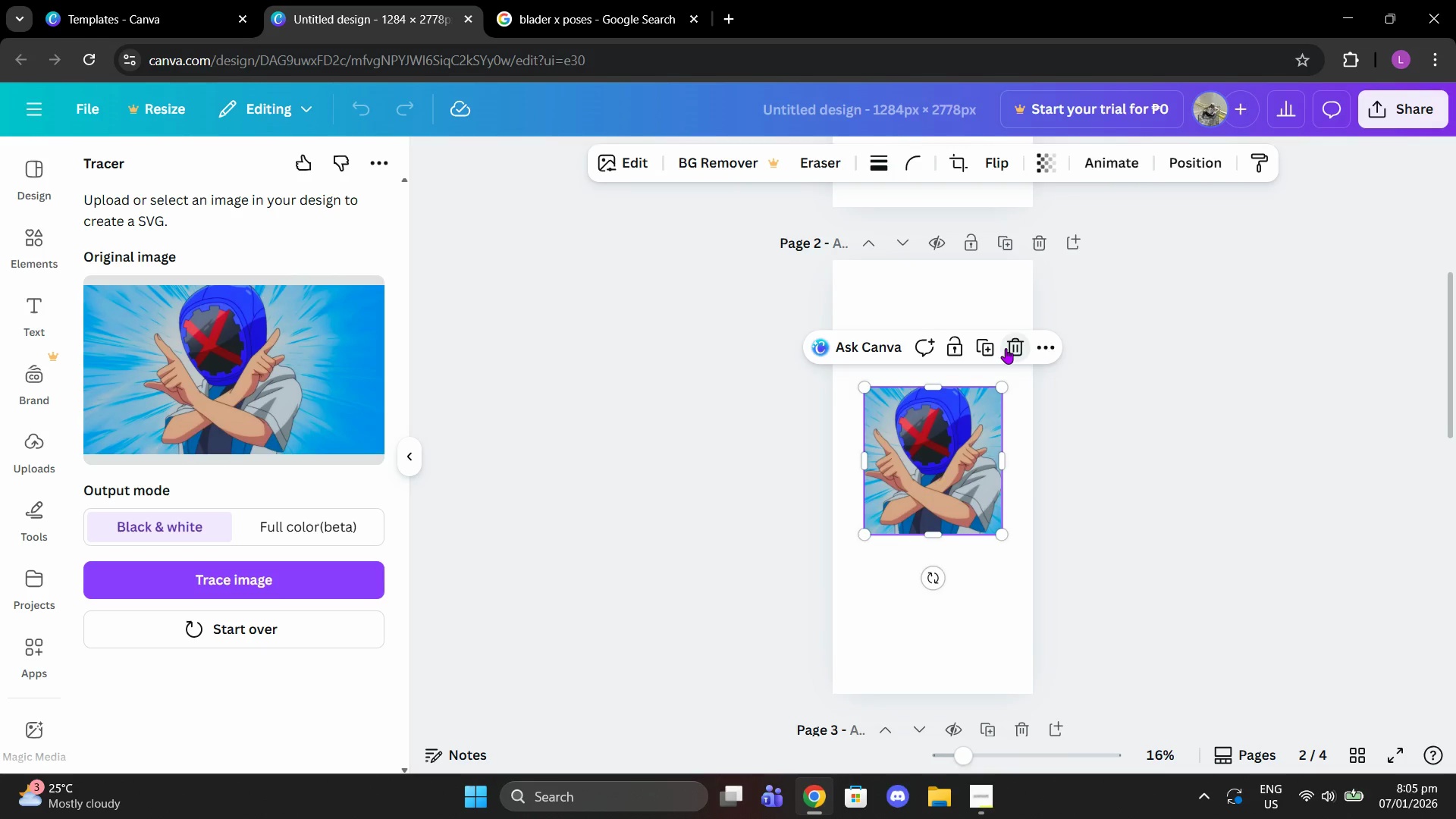 
double_click([610, 0])
 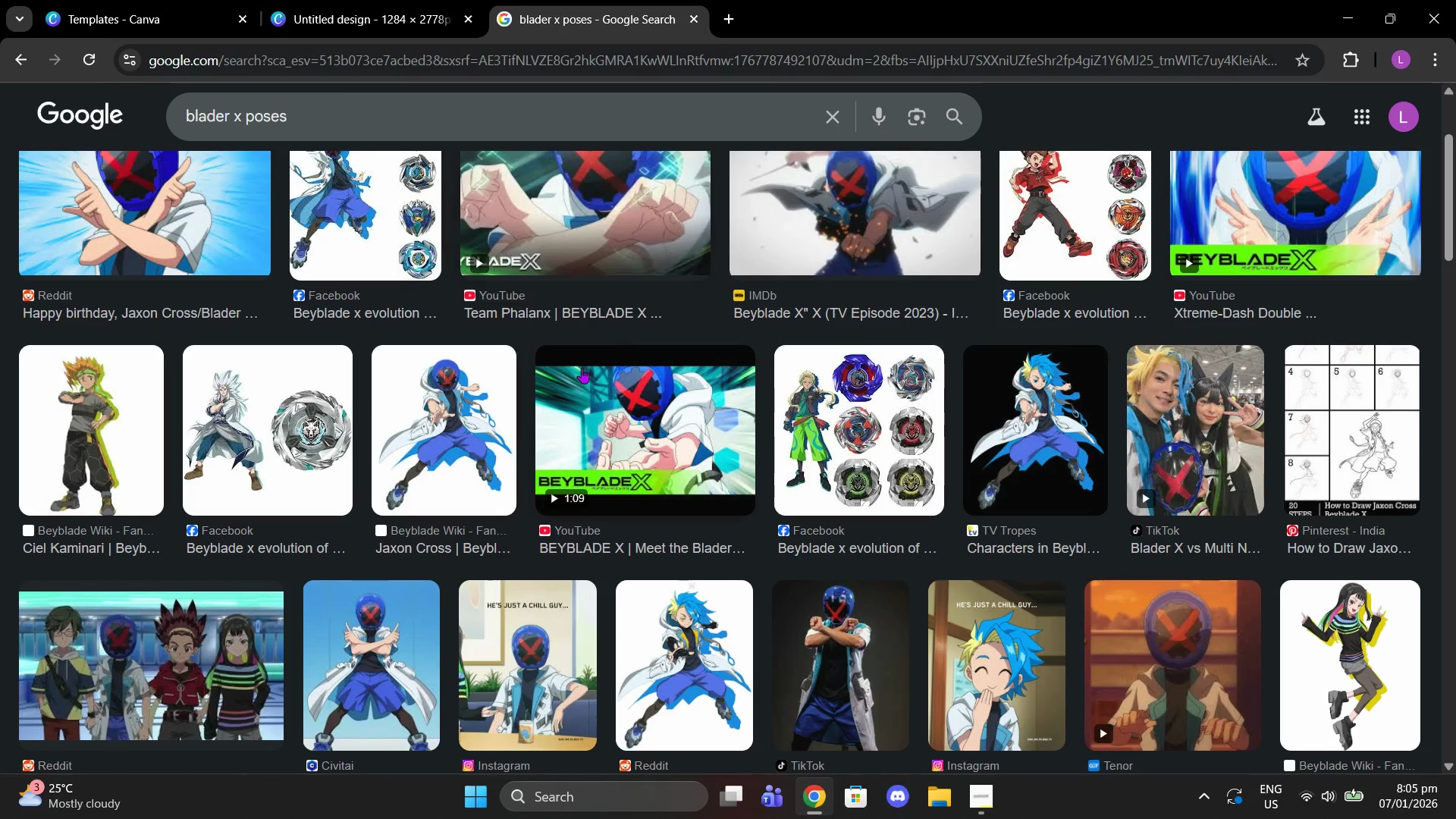 
scroll: coordinate [485, 384], scroll_direction: up, amount: 2.0
 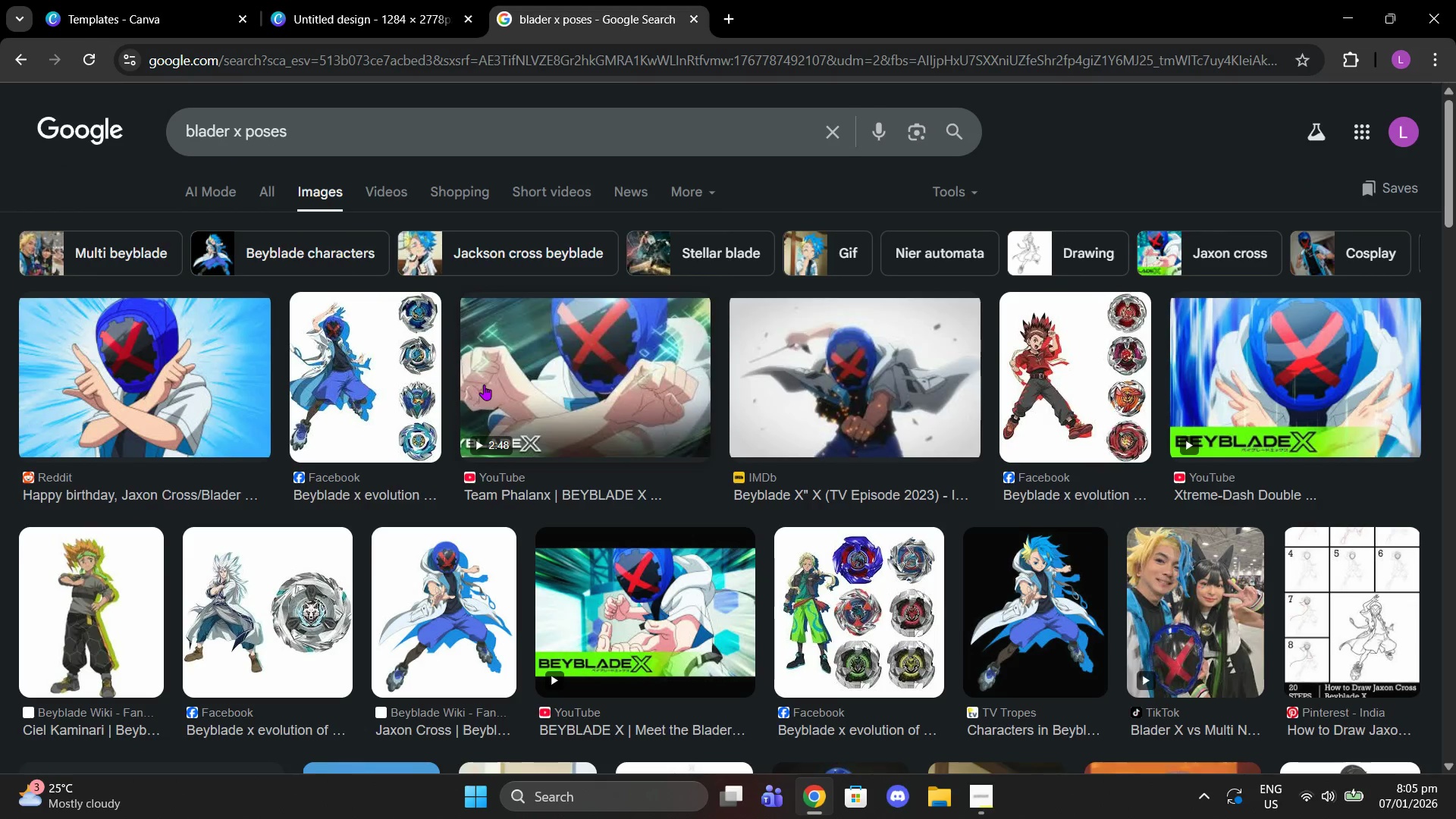 
scroll: coordinate [484, 384], scroll_direction: down, amount: 1.0
 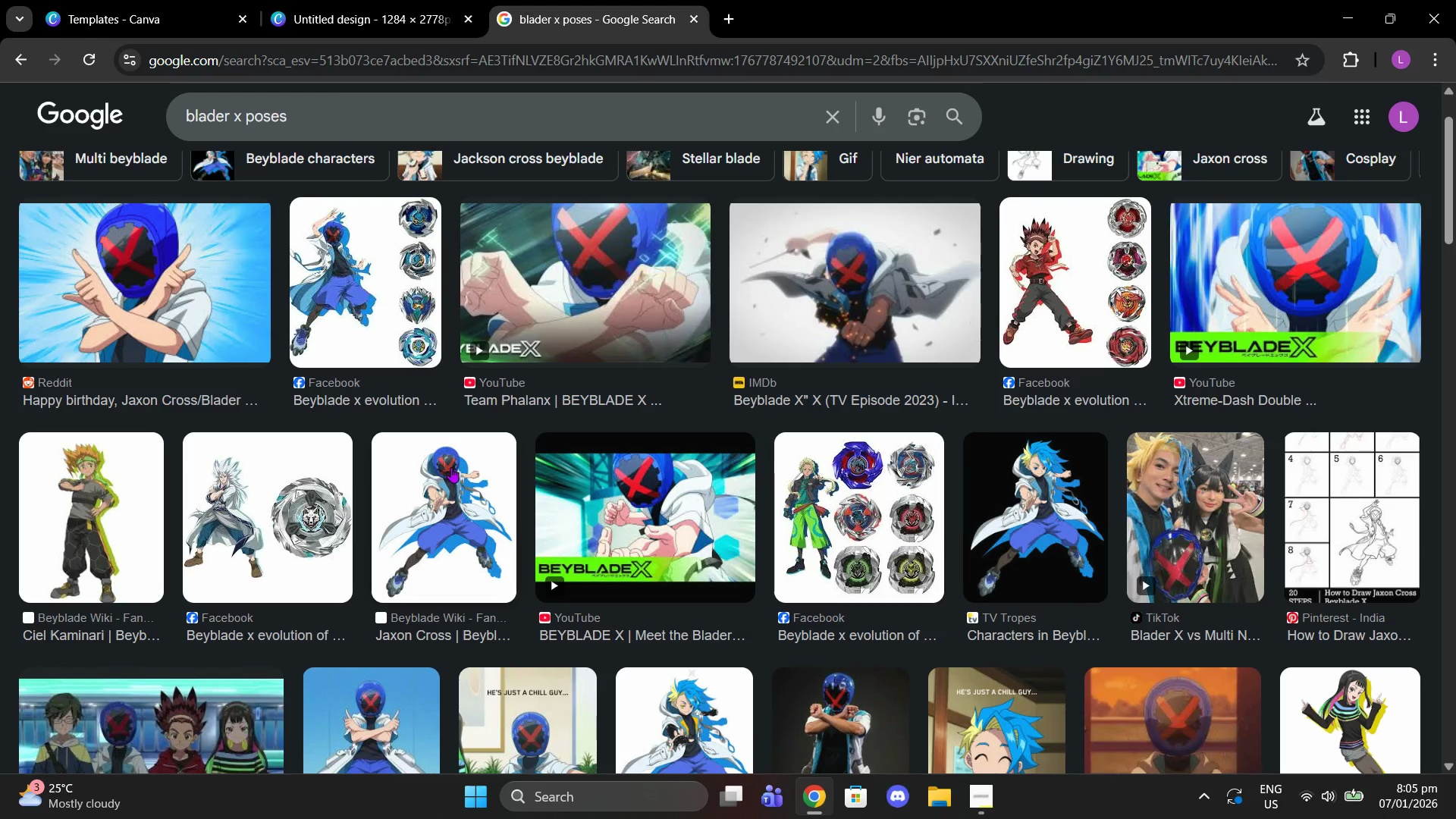 
left_click([451, 467])
 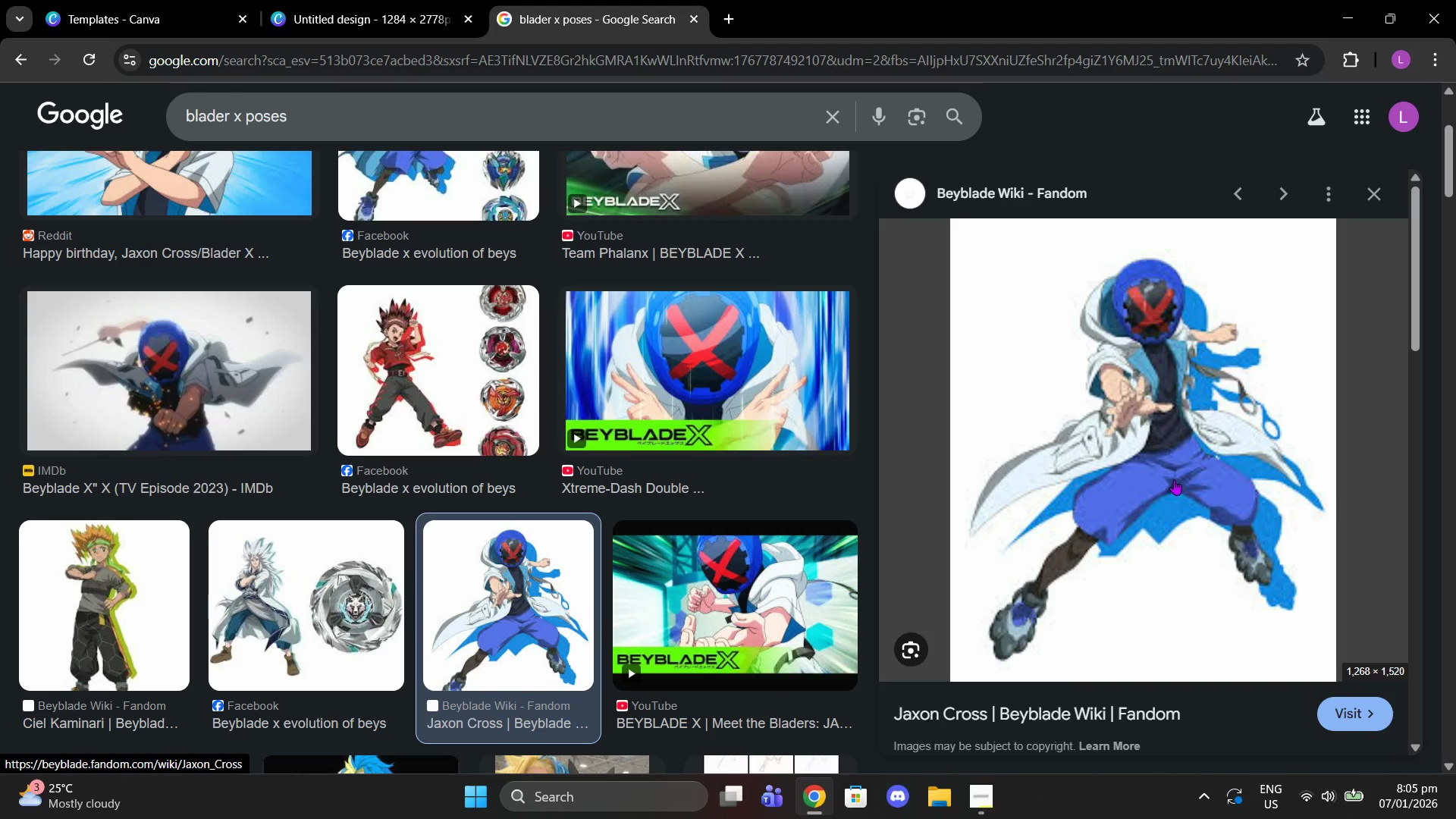 
scroll: coordinate [1170, 469], scroll_direction: down, amount: 4.0
 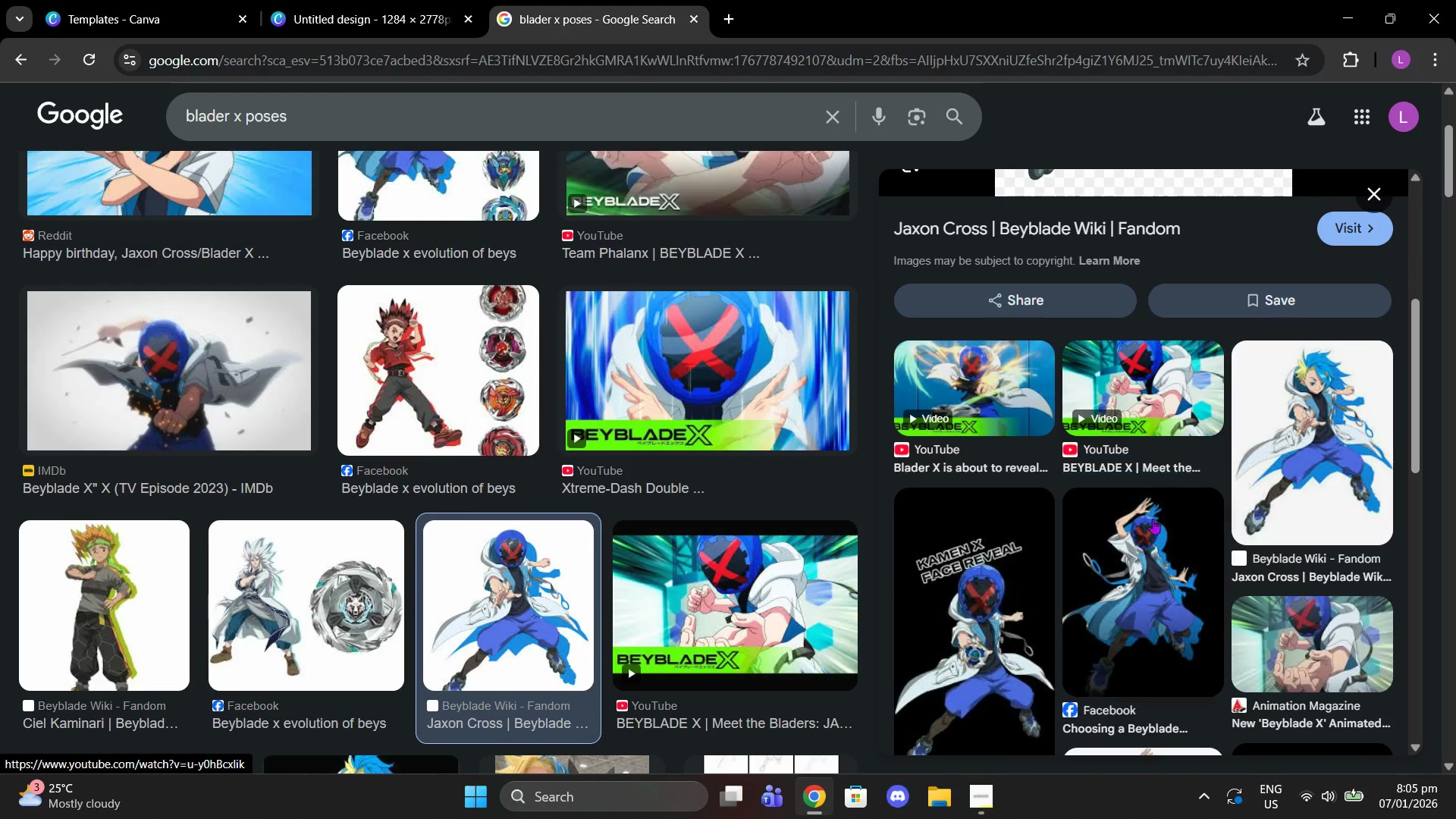 
left_click([1151, 561])
 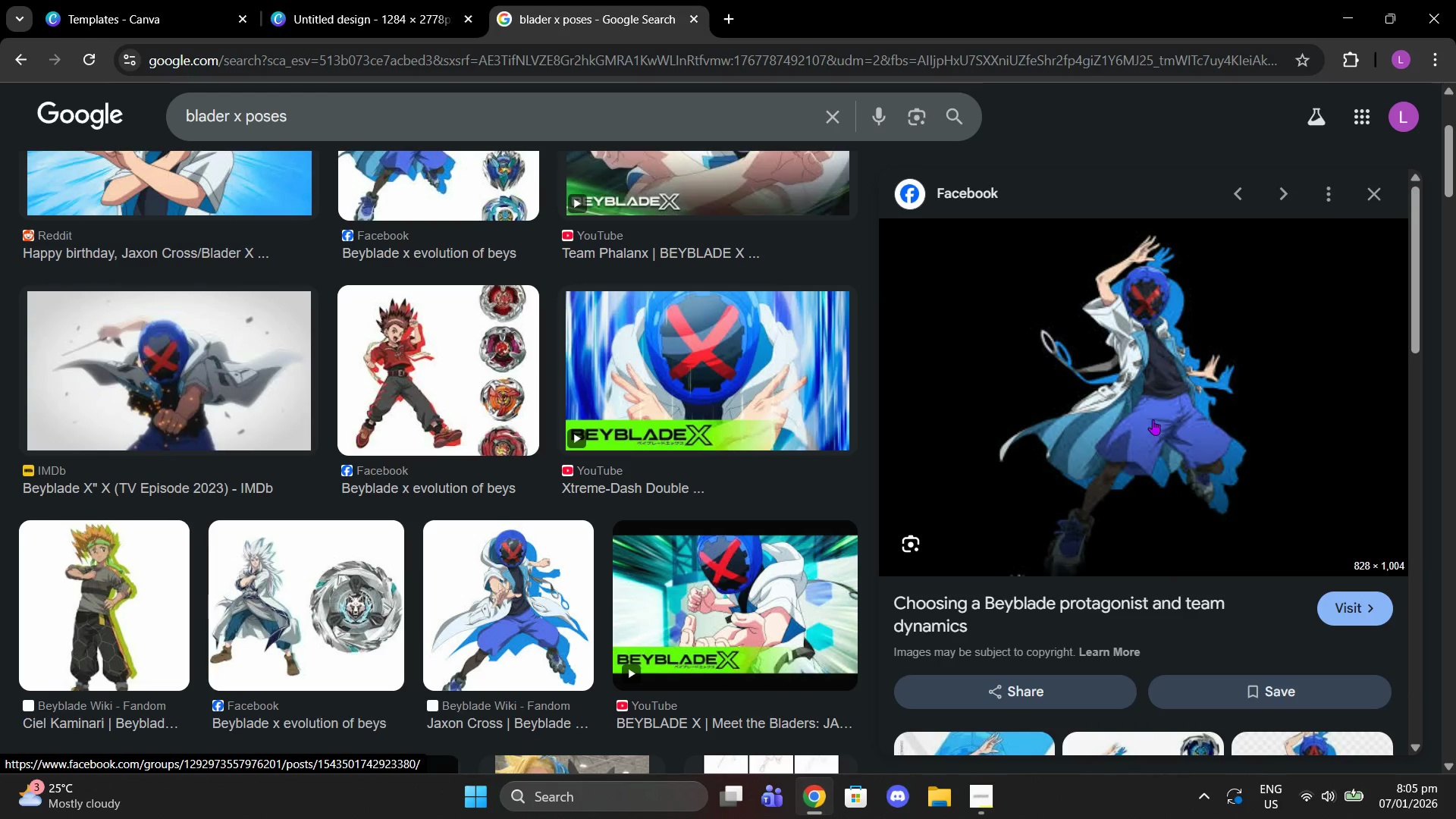 
scroll: coordinate [1143, 389], scroll_direction: down, amount: 2.0
 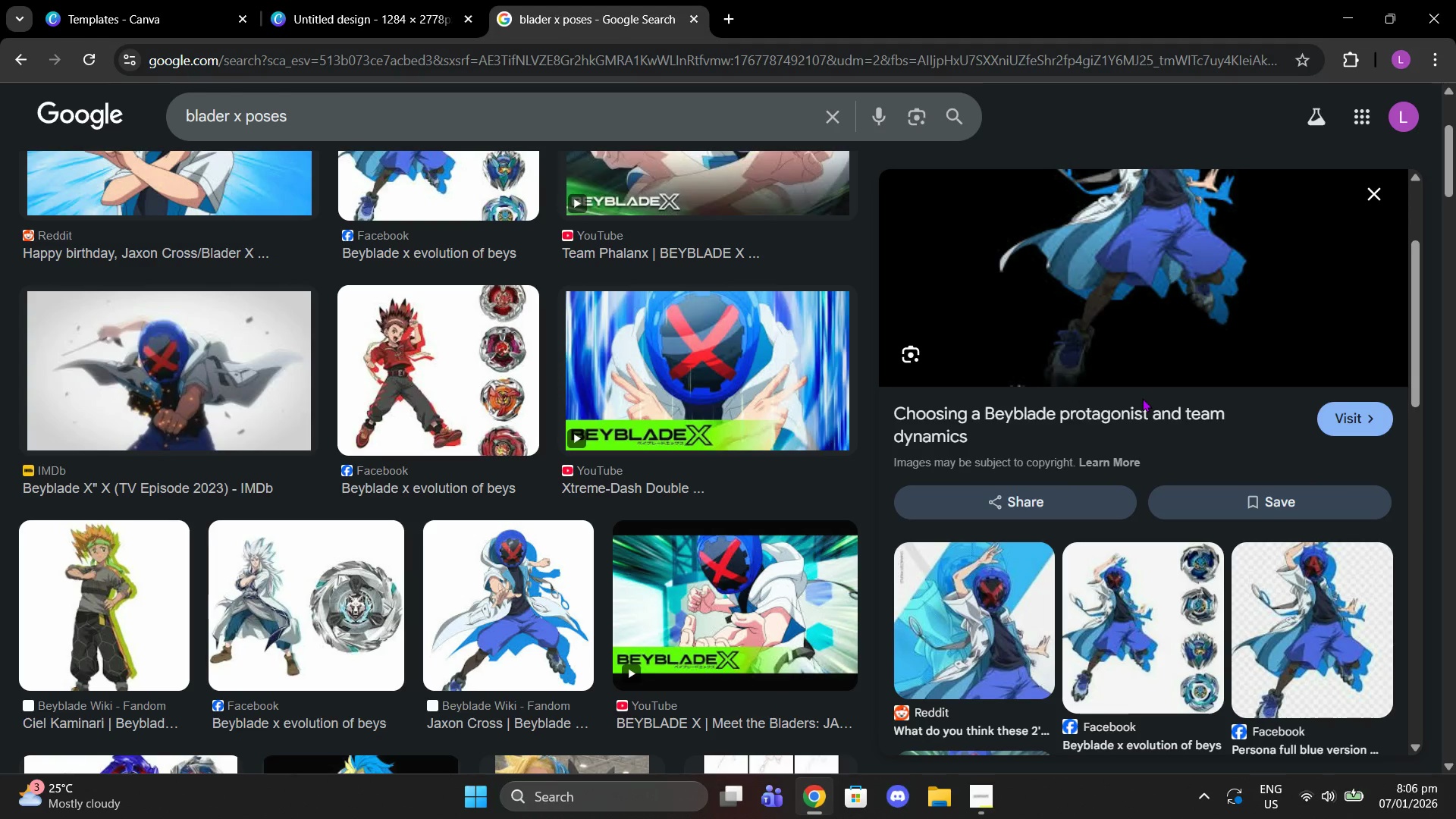 
scroll: coordinate [588, 413], scroll_direction: up, amount: 7.0
 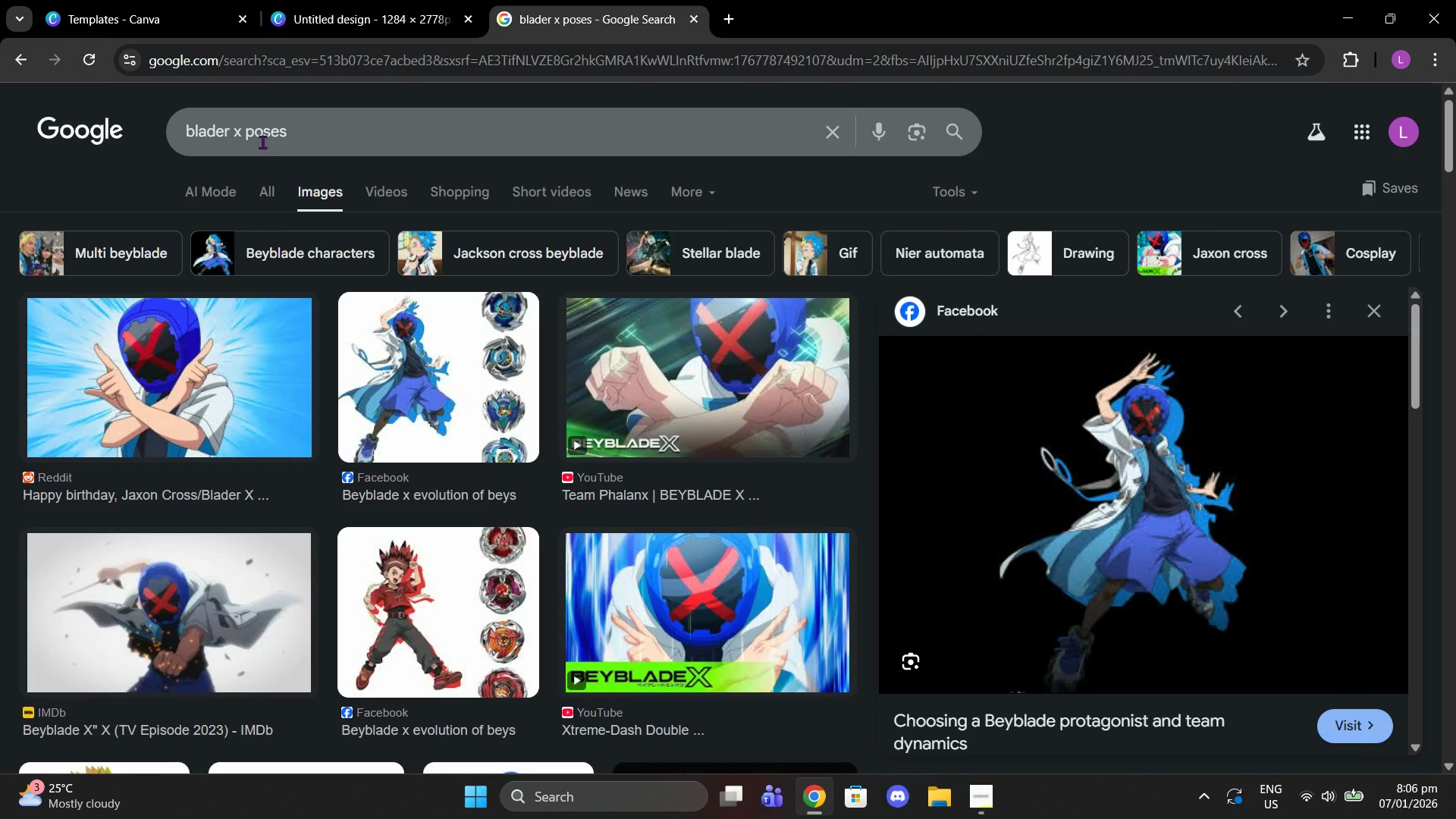 
double_click([247, 140])
 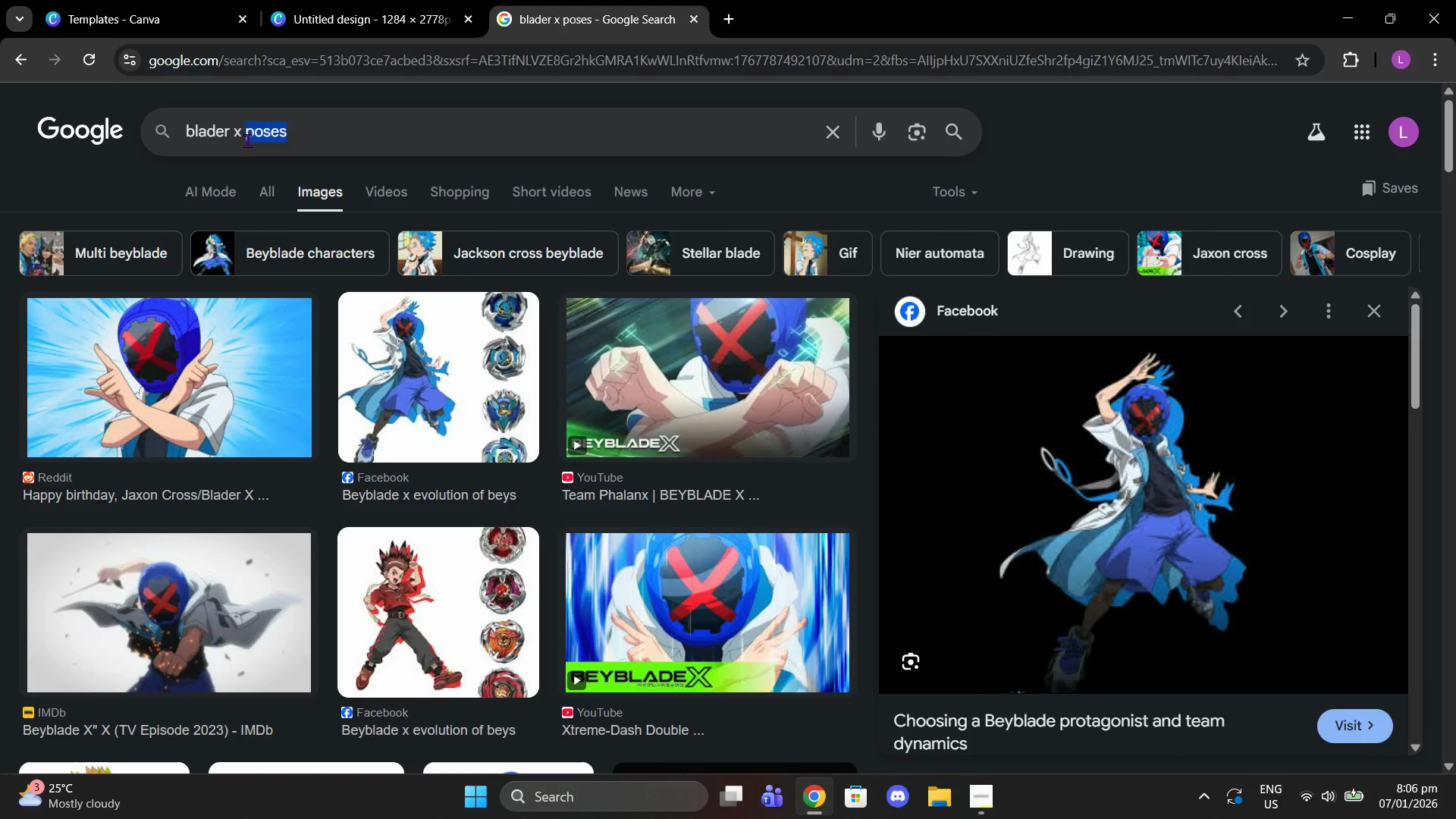 
key(Backspace)
 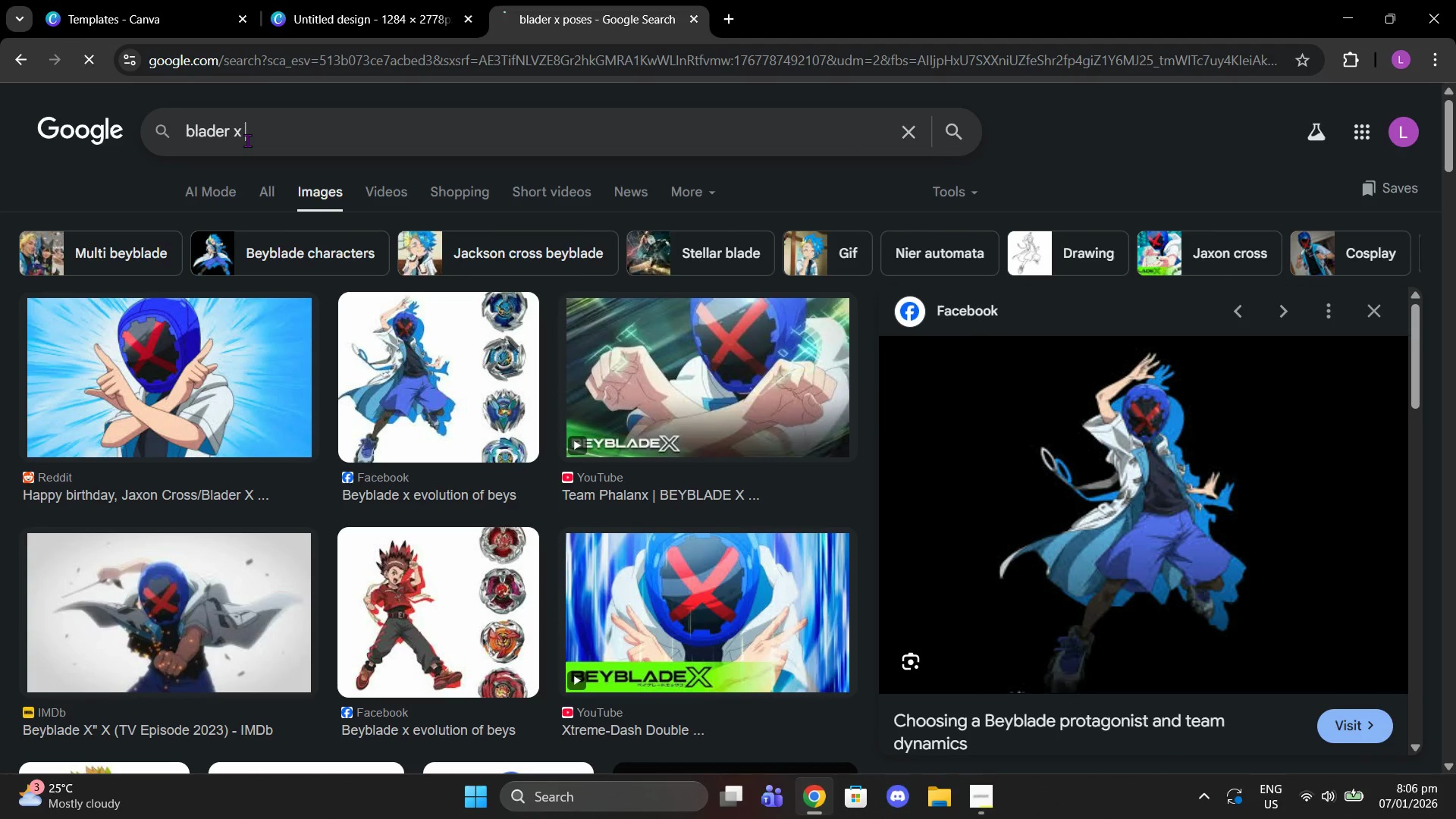 
key(Enter)
 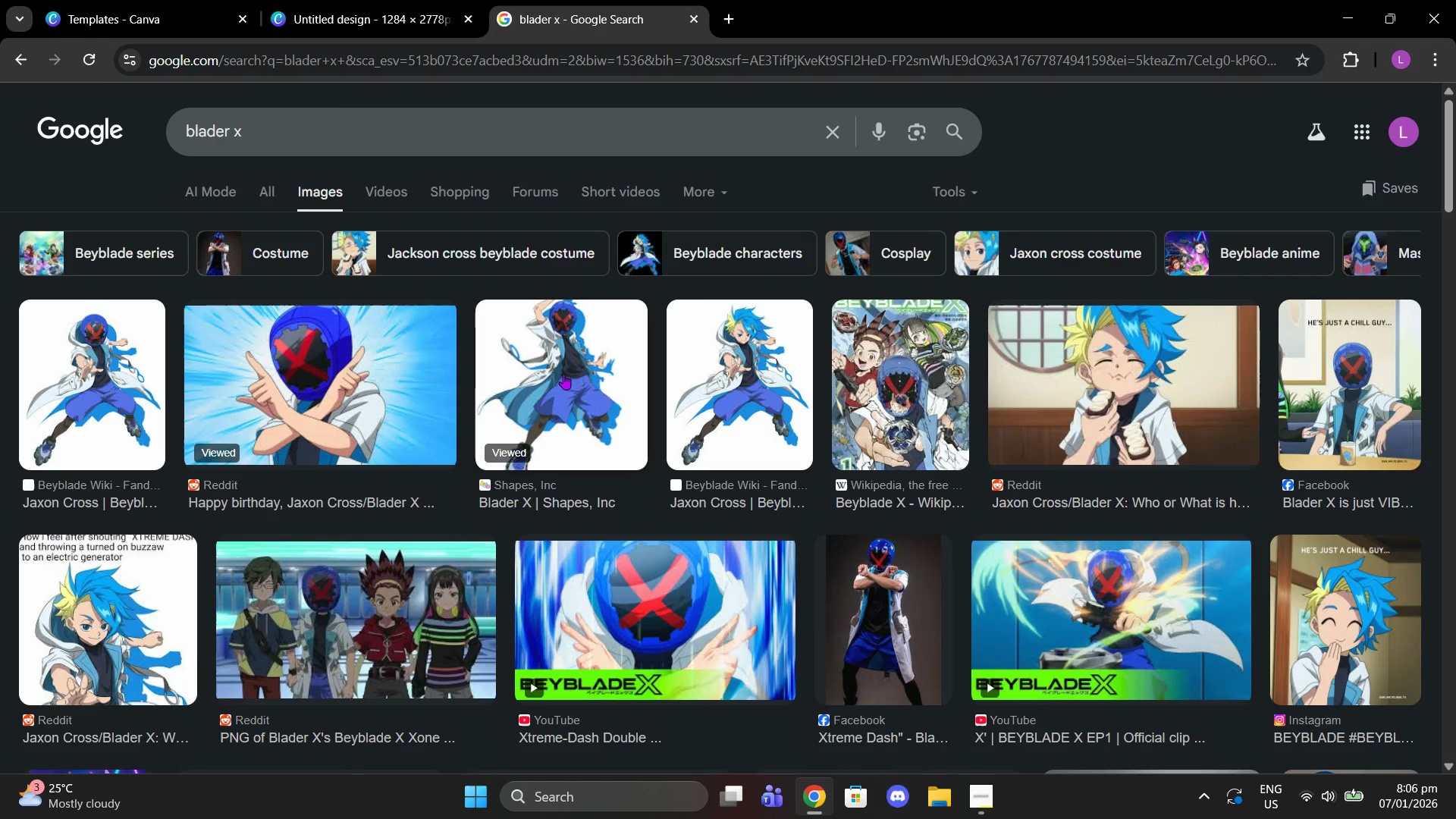 
left_click([86, 378])
 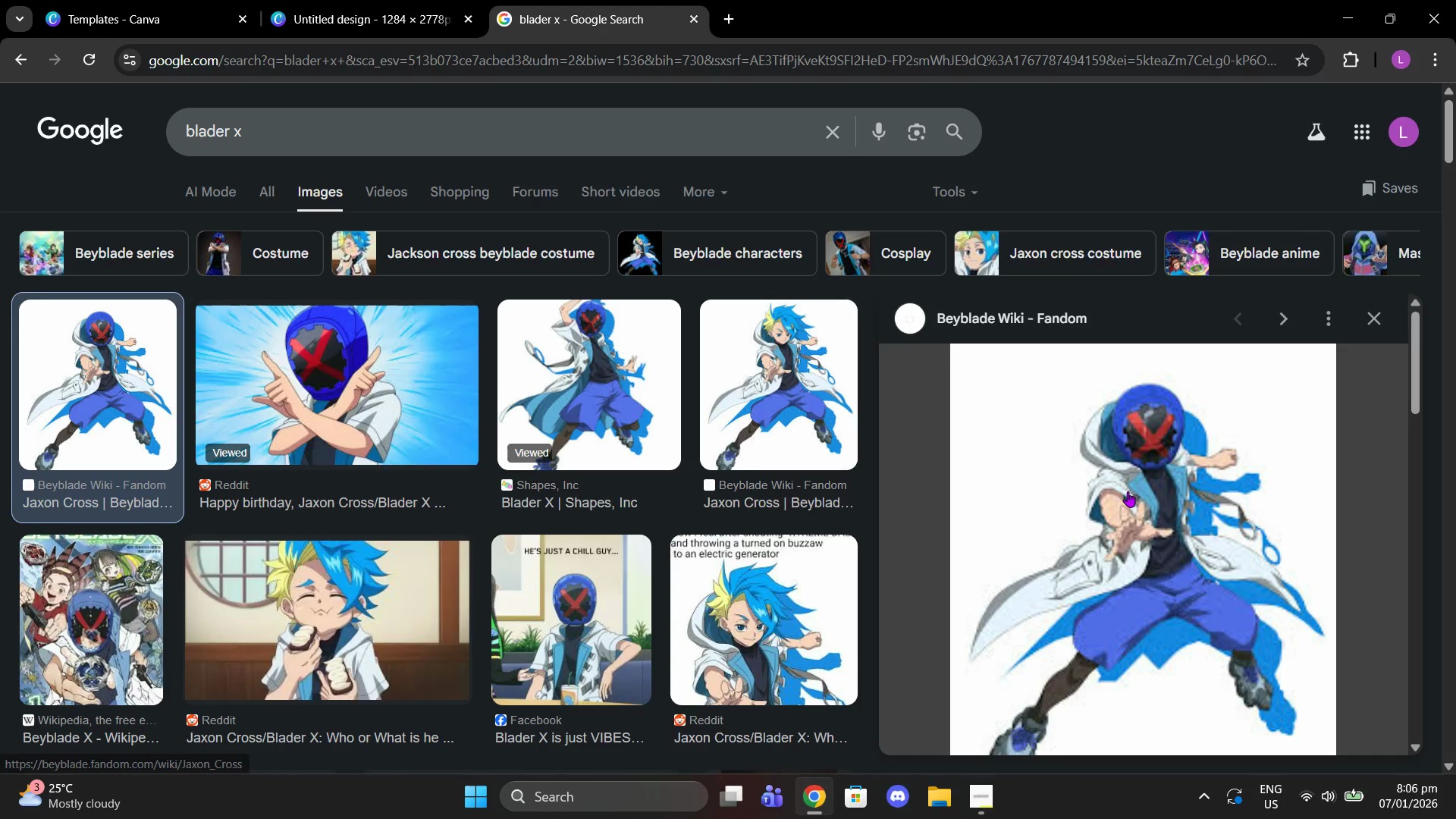 
scroll: coordinate [1128, 491], scroll_direction: down, amount: 1.0
 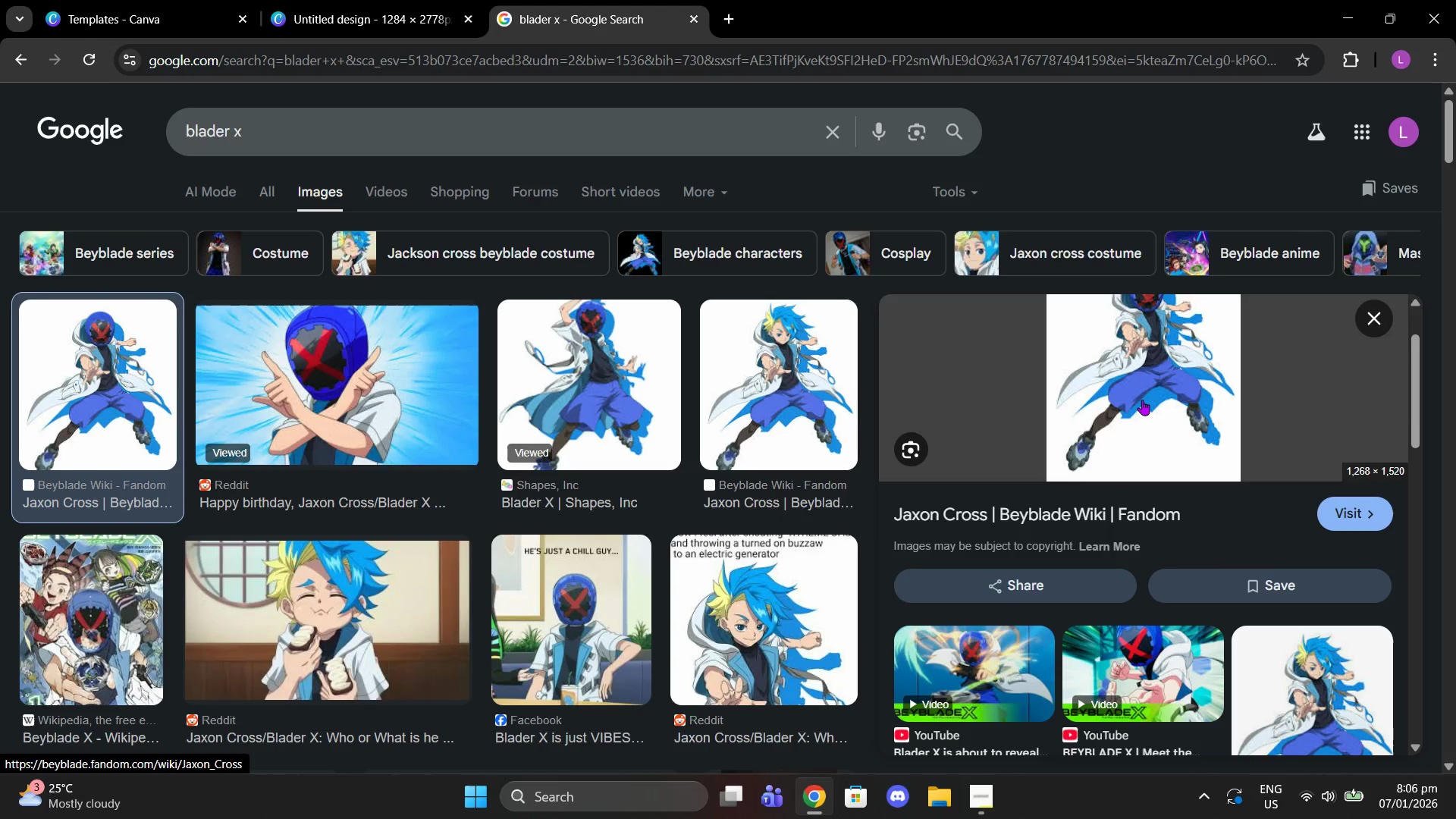 
right_click([1160, 442])
 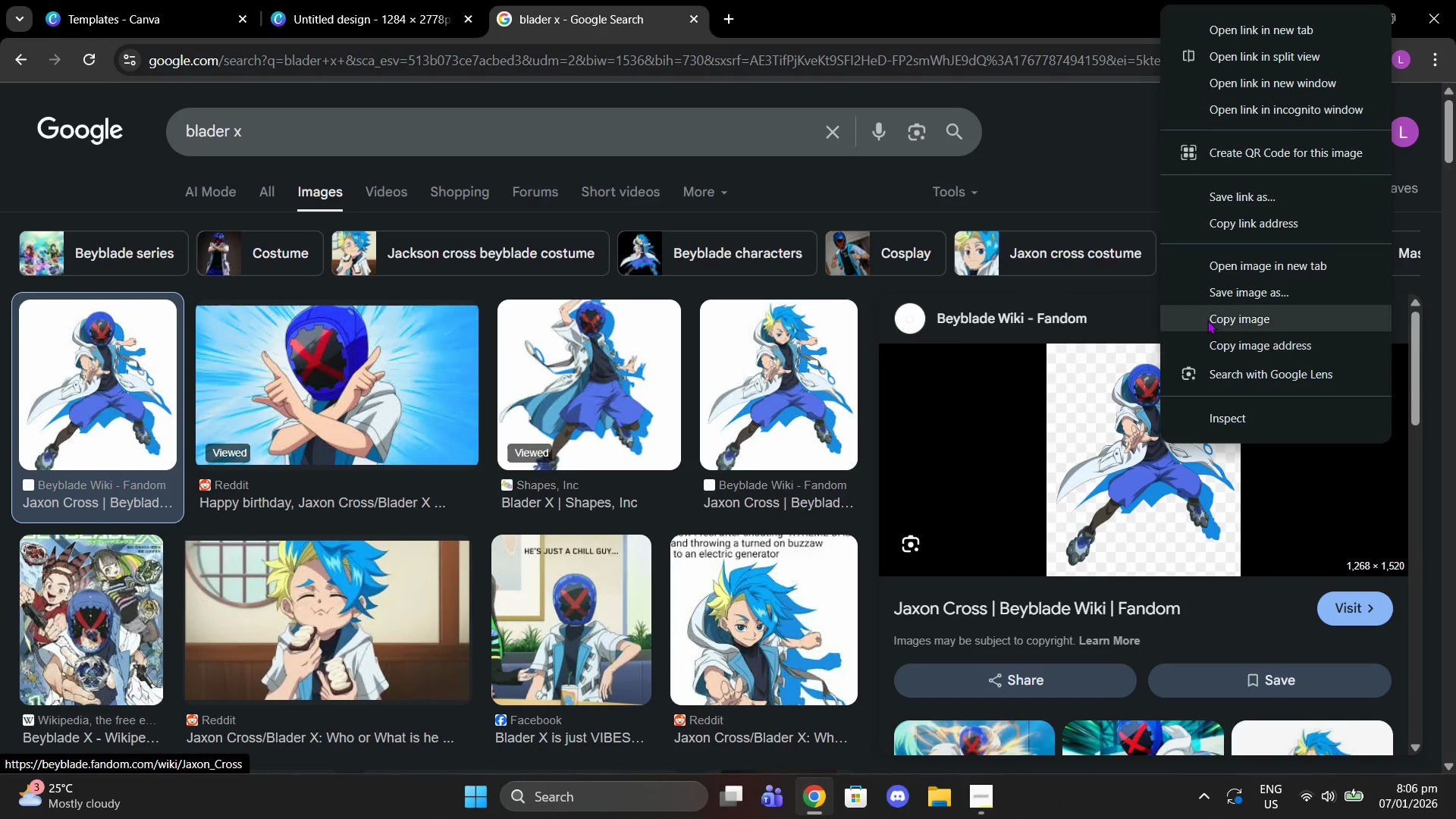 
scroll: coordinate [1142, 399], scroll_direction: up, amount: 1.0
 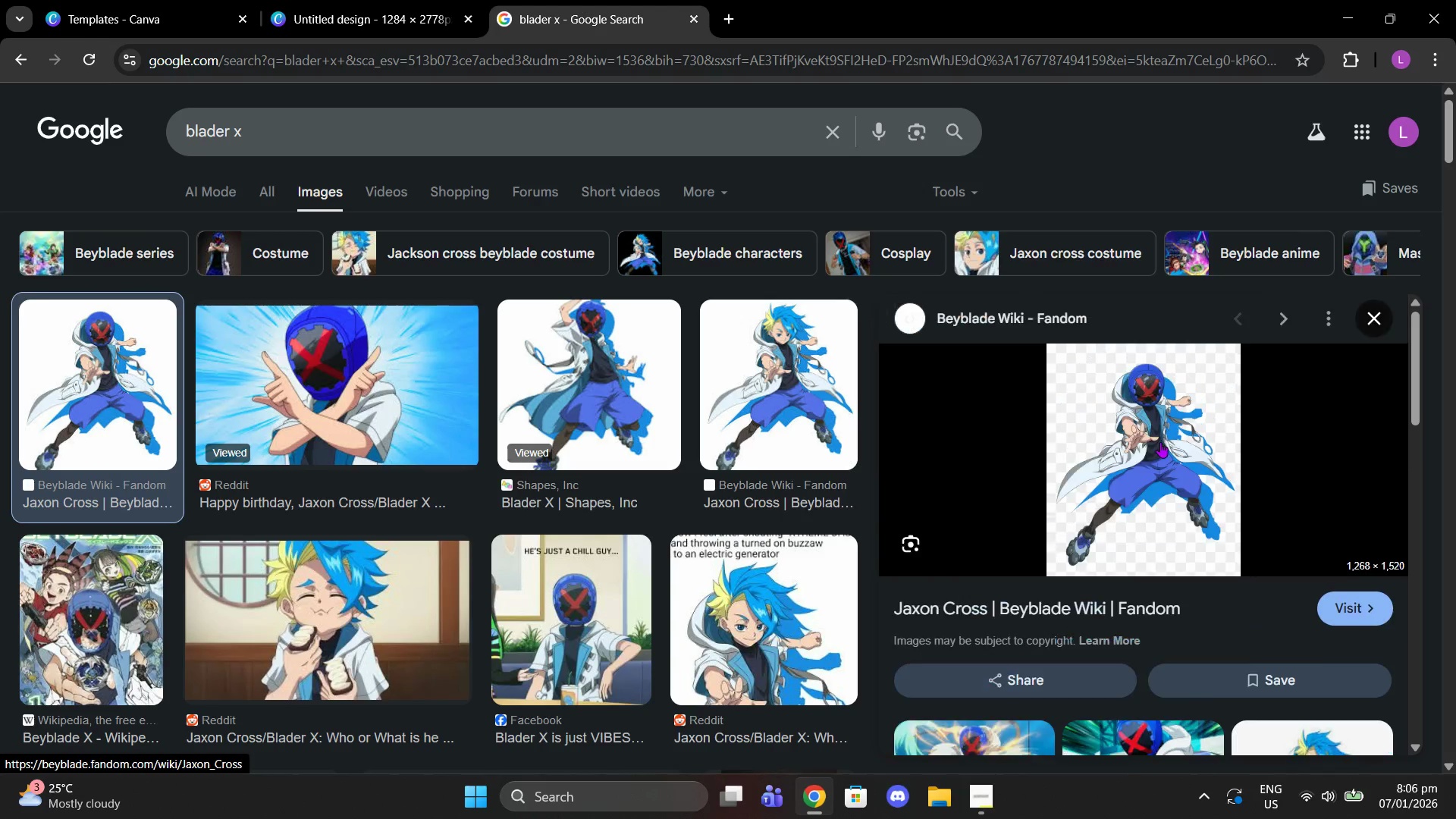 
left_click([1207, 319])
 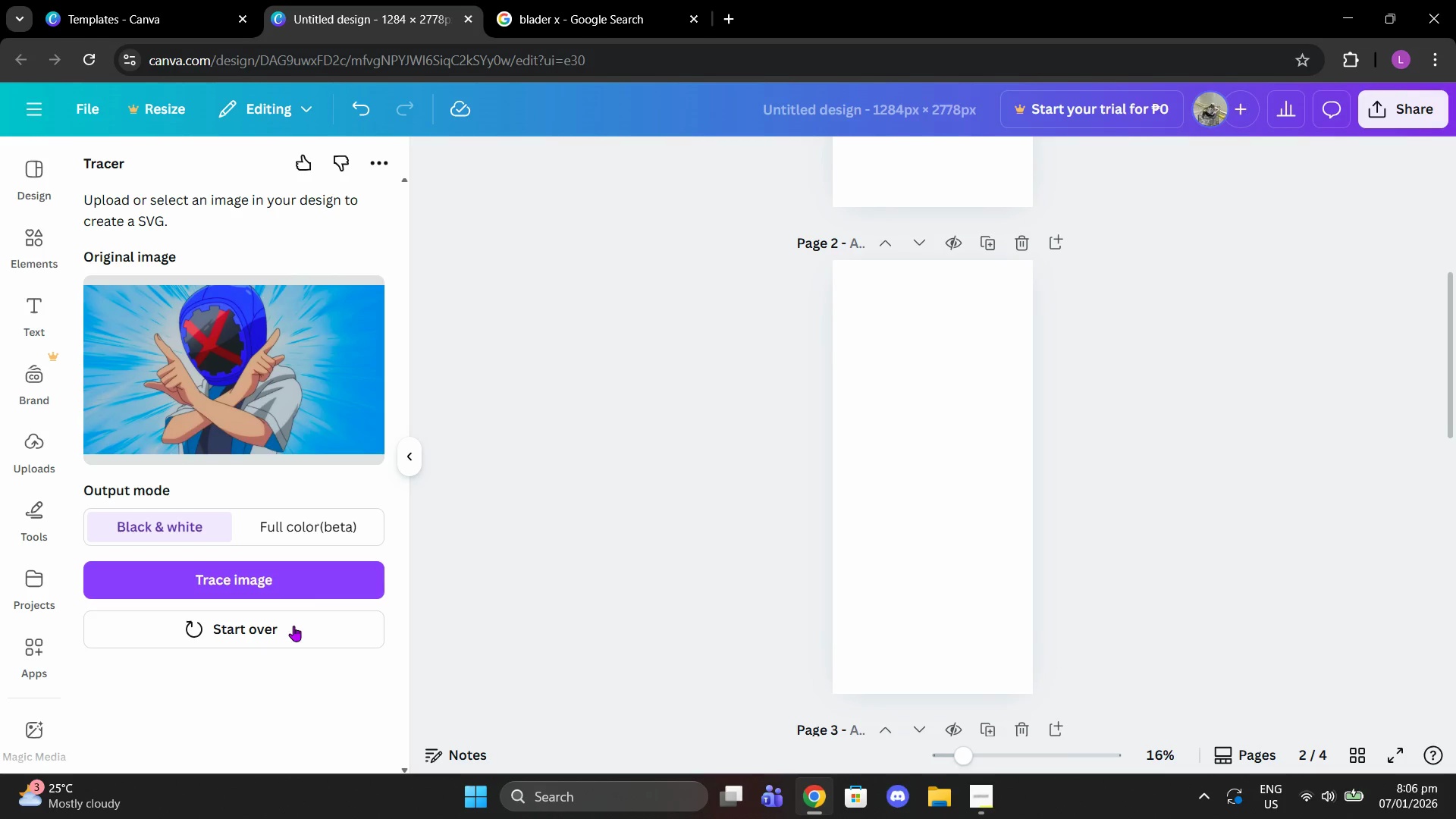 
left_click([926, 428])
 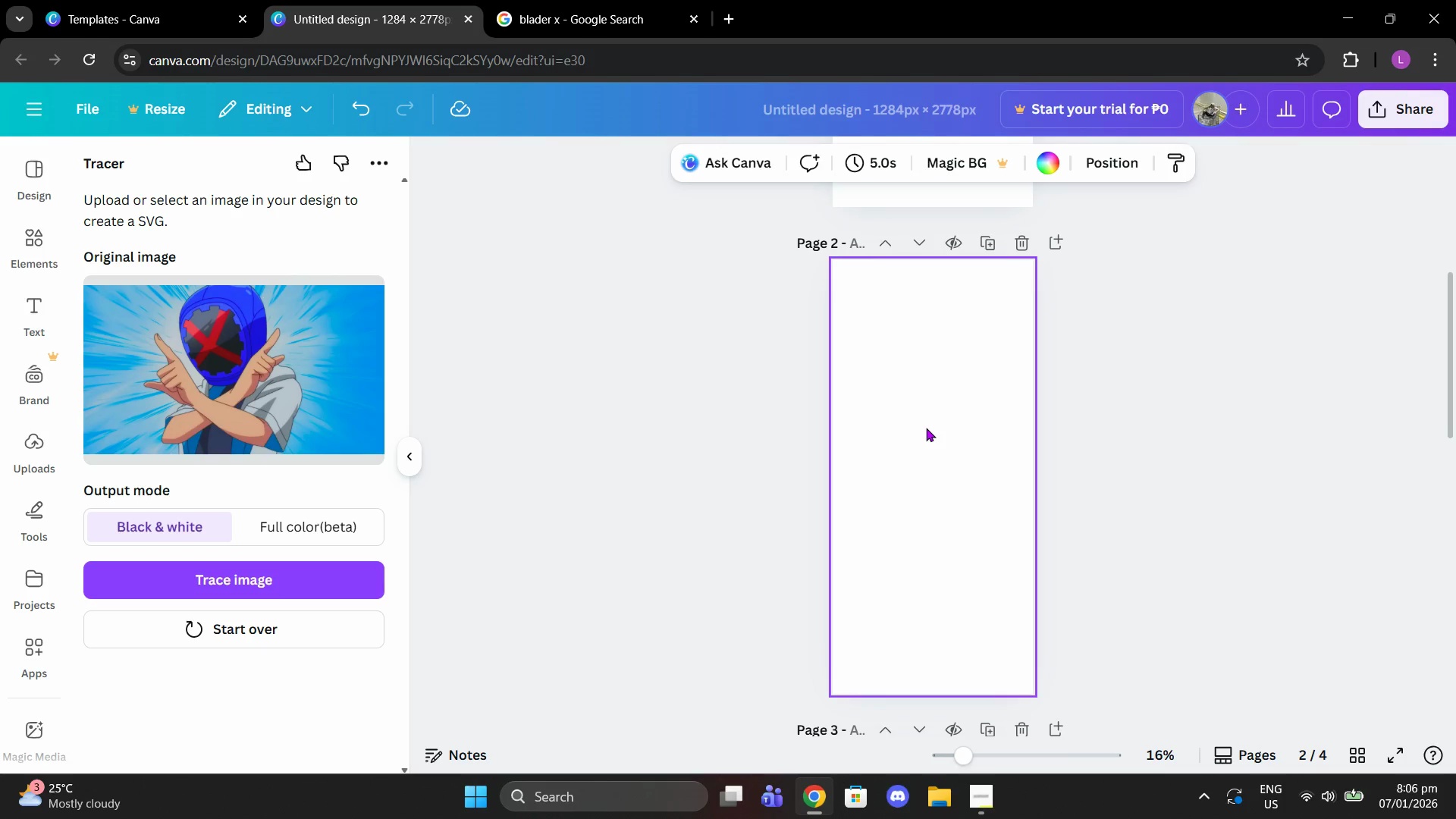 
key(Control+V)
 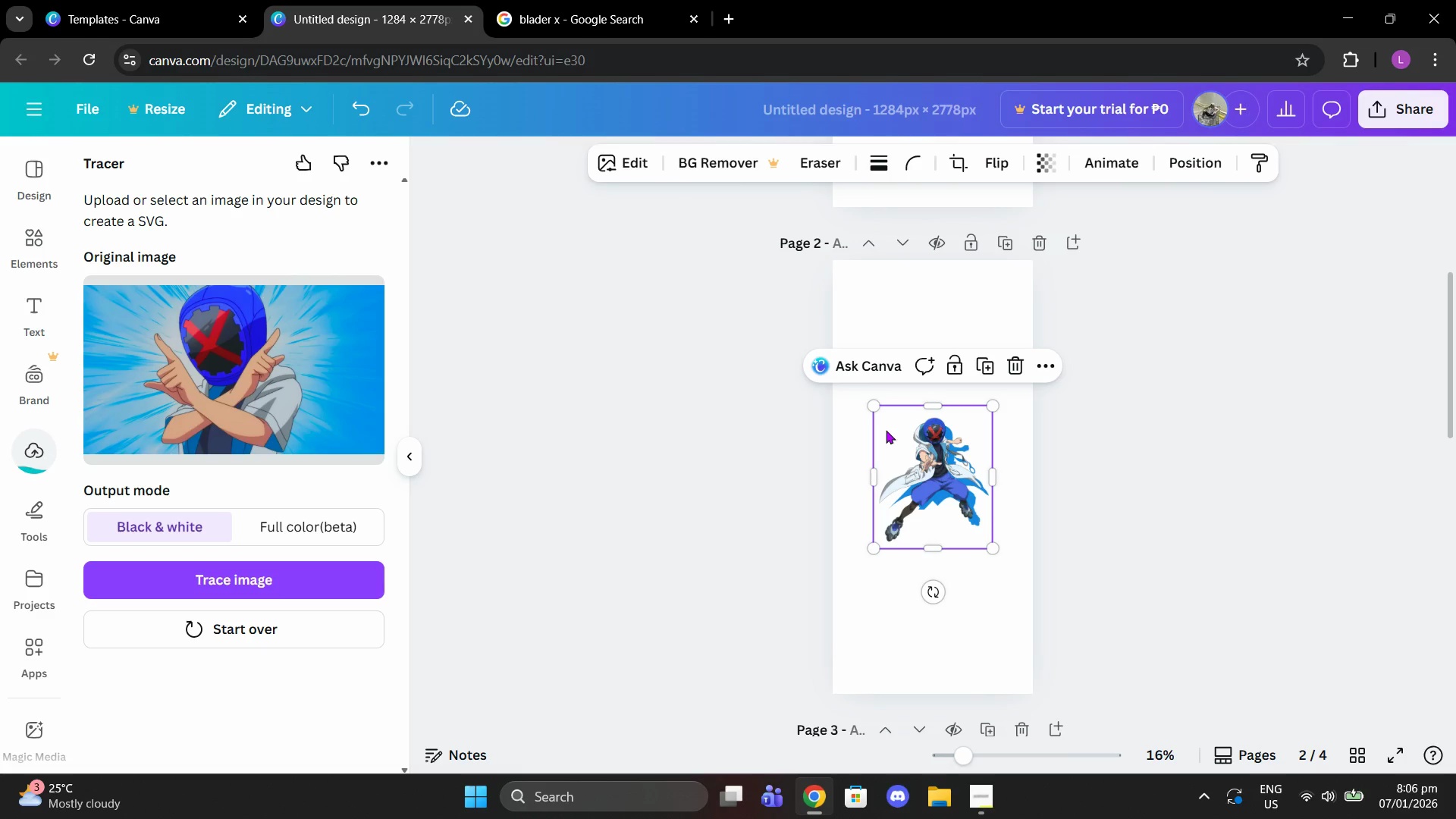 
left_click([234, 634])
 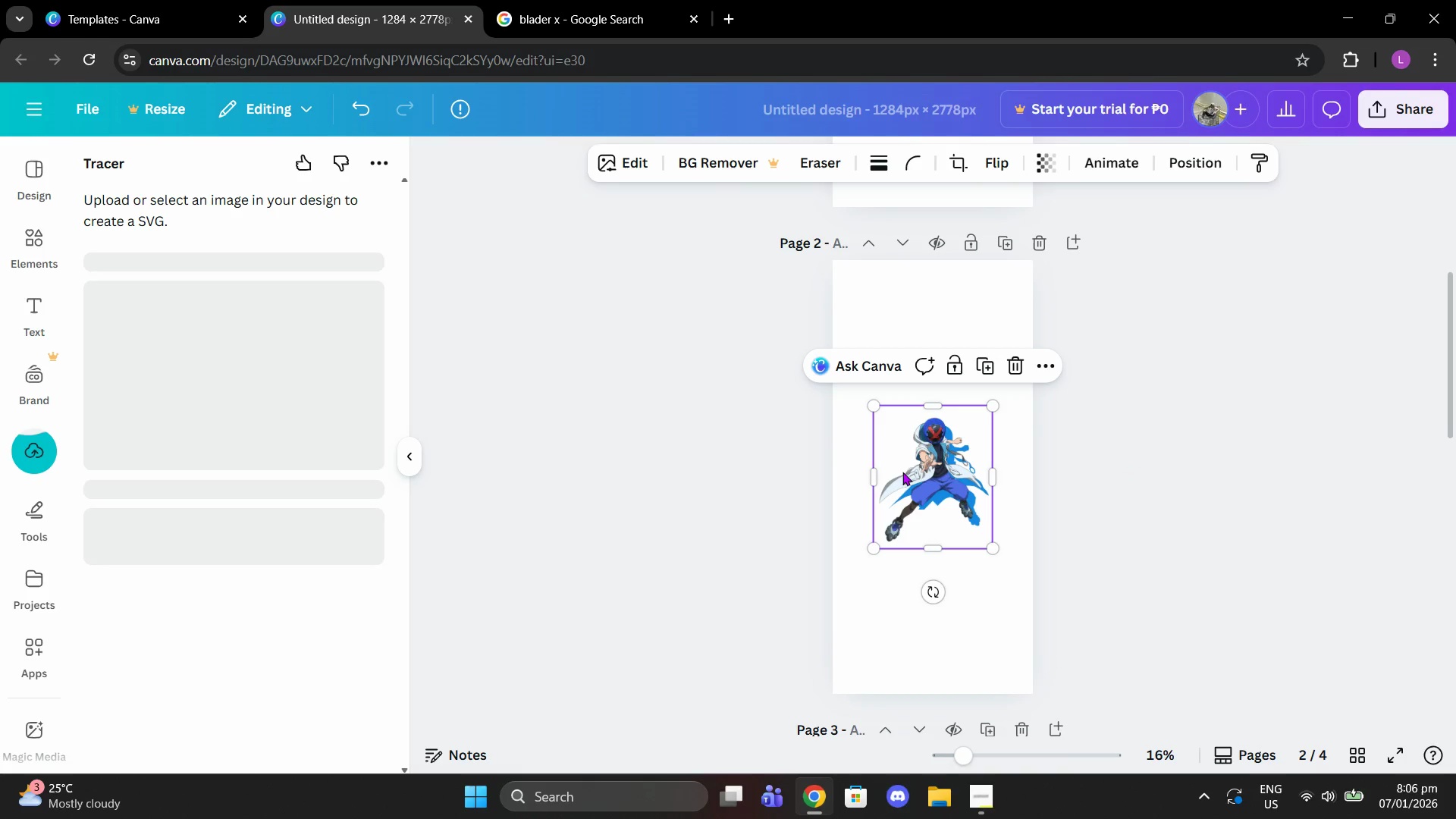 
left_click_drag(start_coordinate=[868, 402], to_coordinate=[695, 234])
 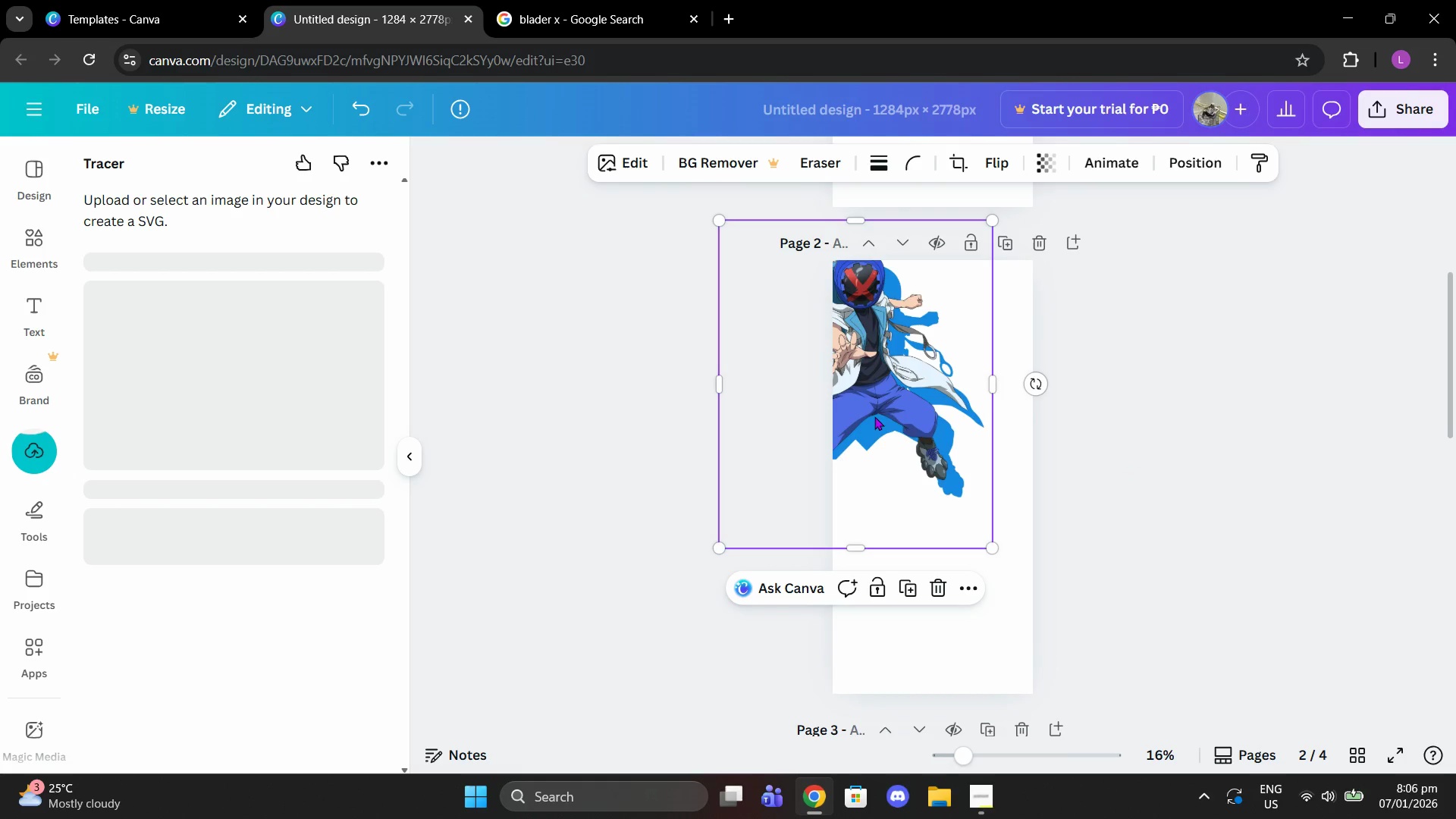 
left_click_drag(start_coordinate=[888, 416], to_coordinate=[962, 488])
 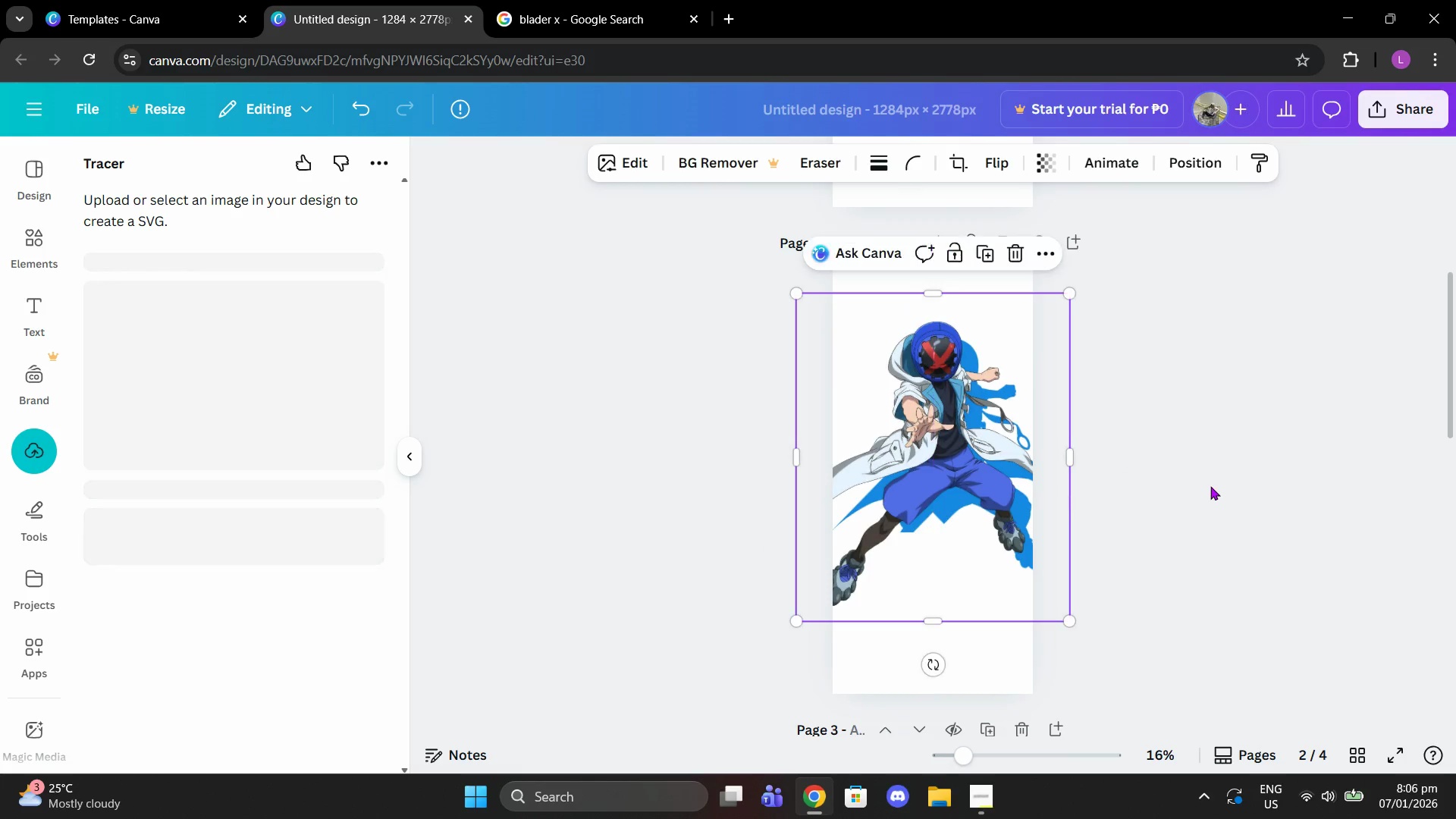 
left_click([1210, 486])
 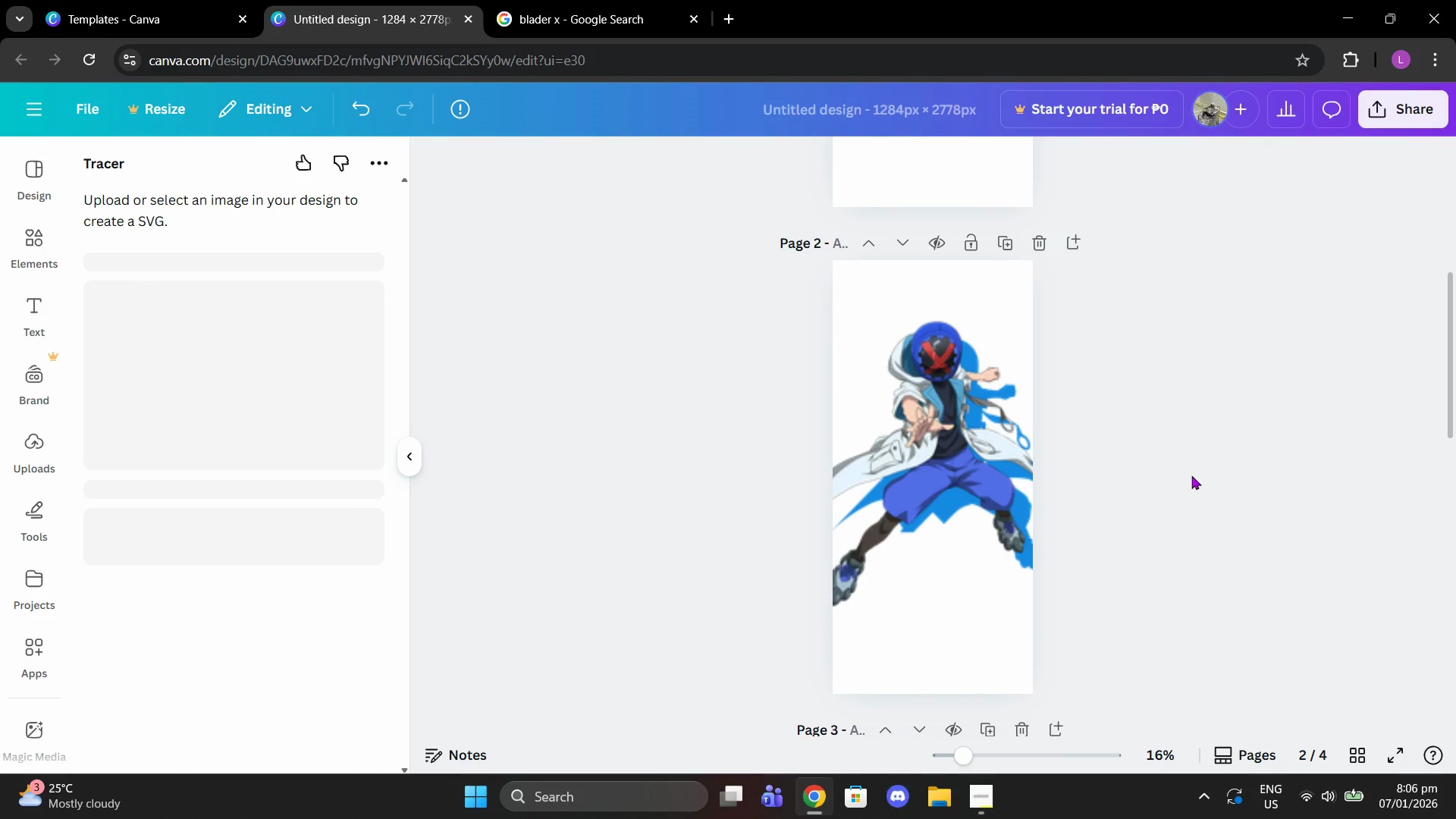 
left_click_drag(start_coordinate=[954, 455], to_coordinate=[952, 488])
 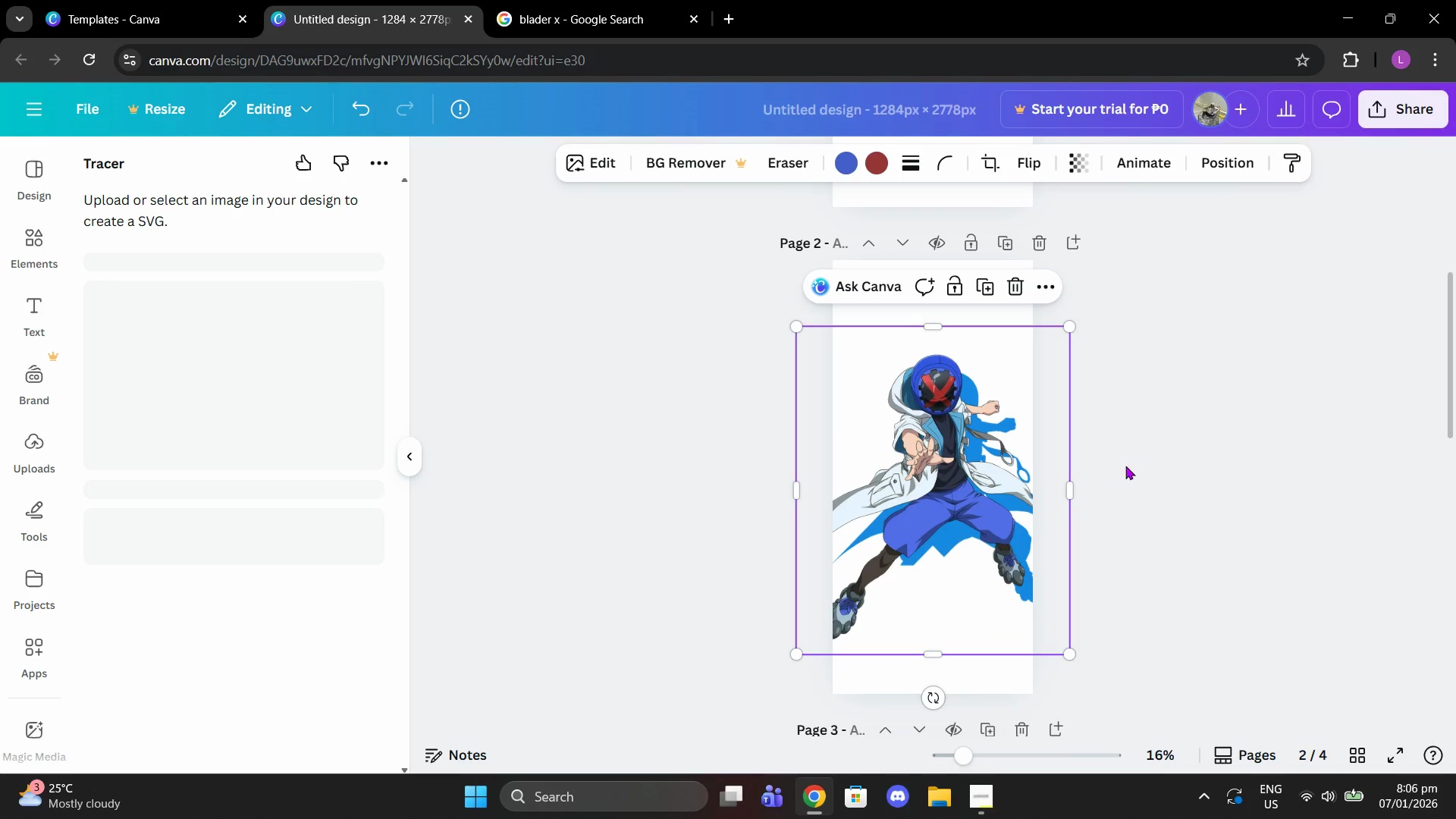 
left_click([1125, 466])
 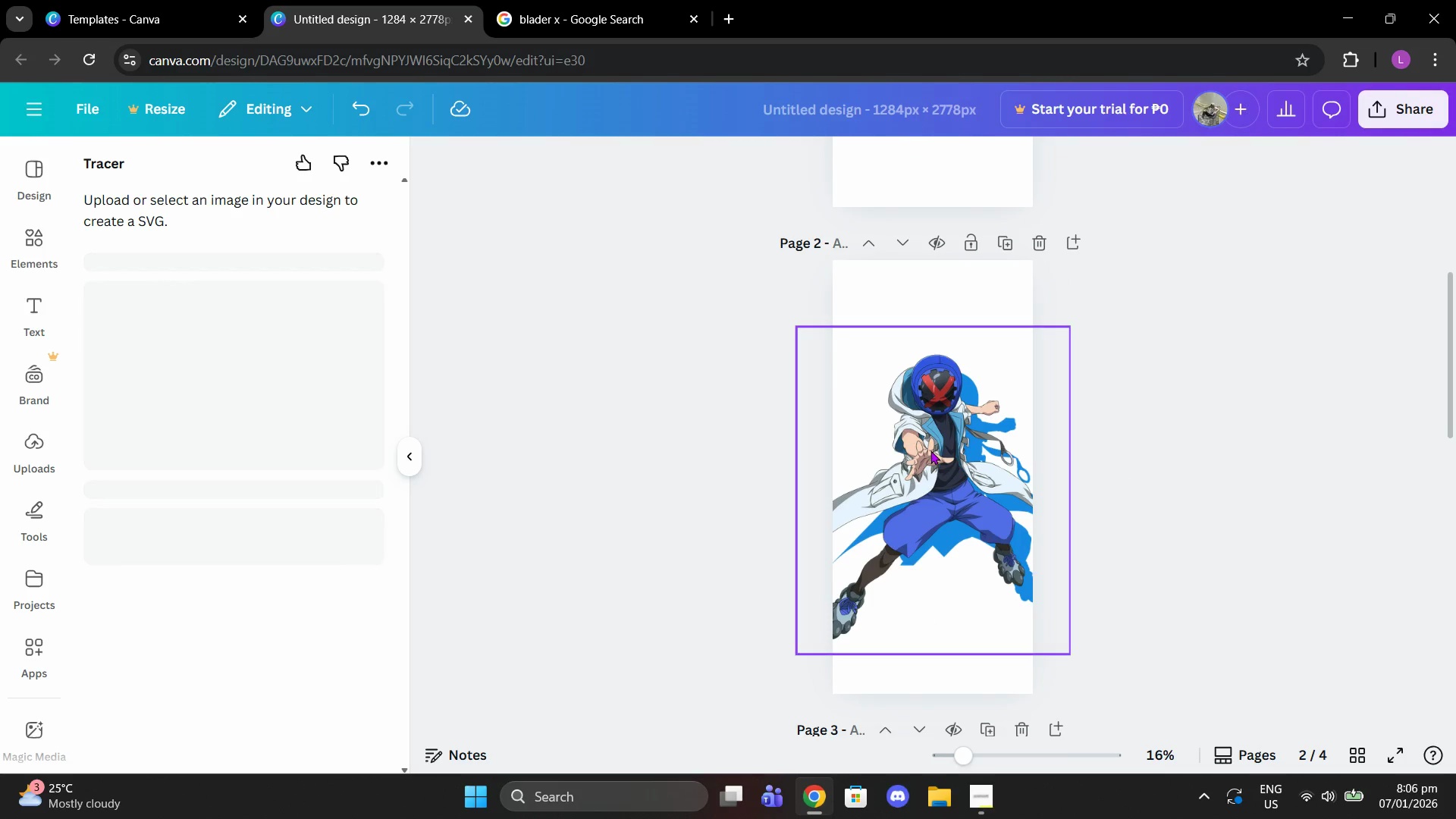 
left_click([930, 450])
 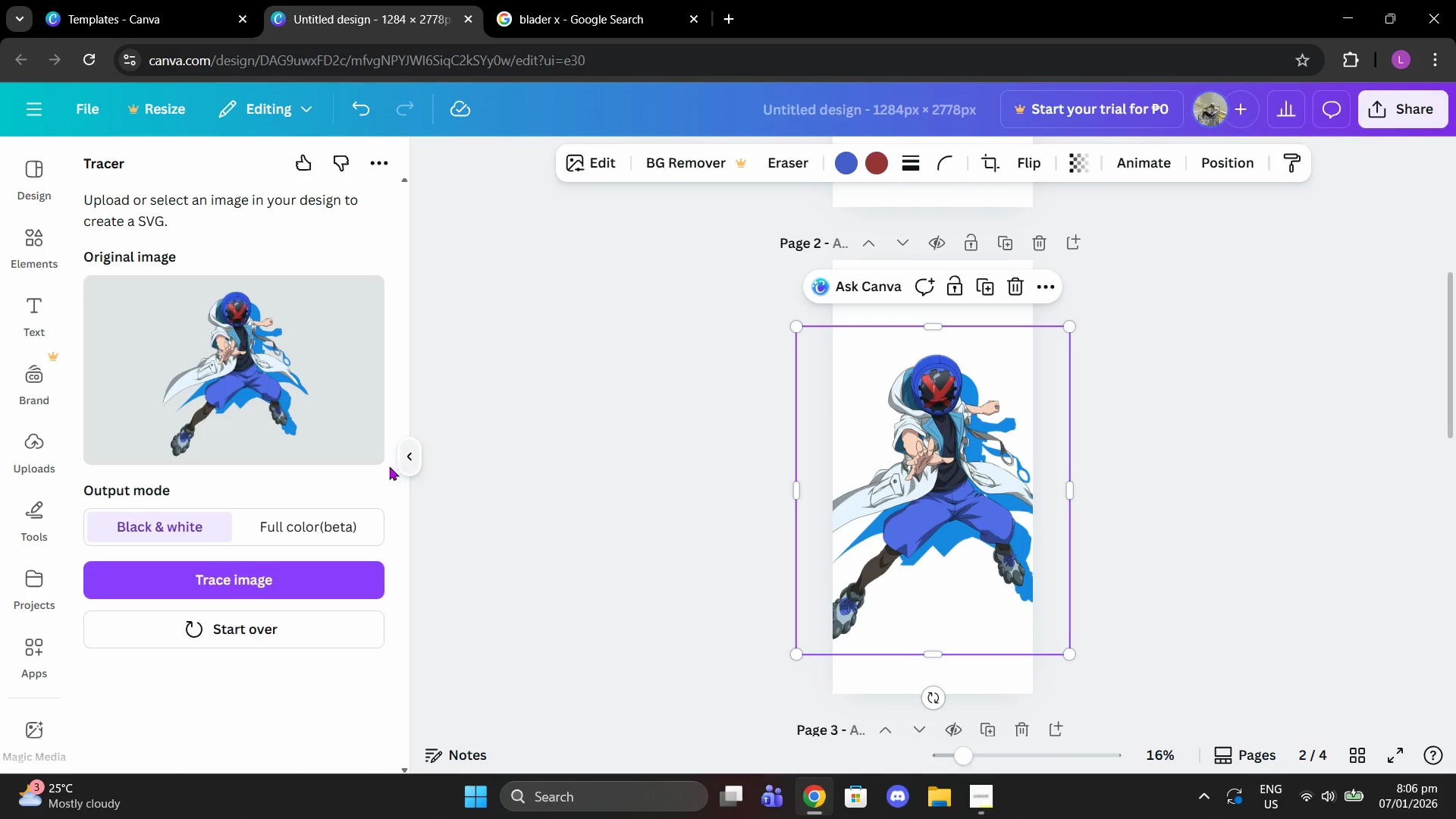 
left_click([264, 590])
 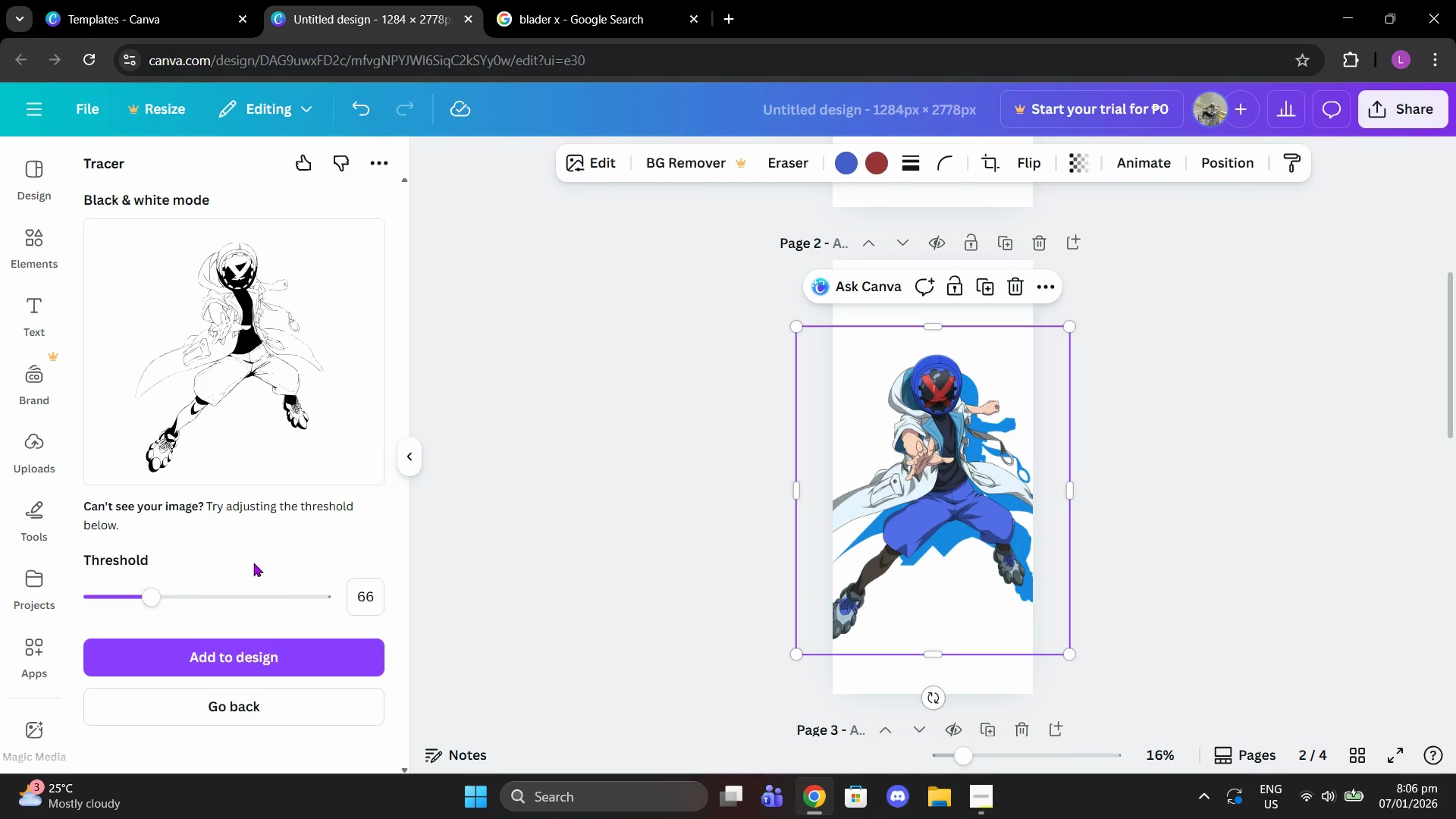 
wait(5.3)
 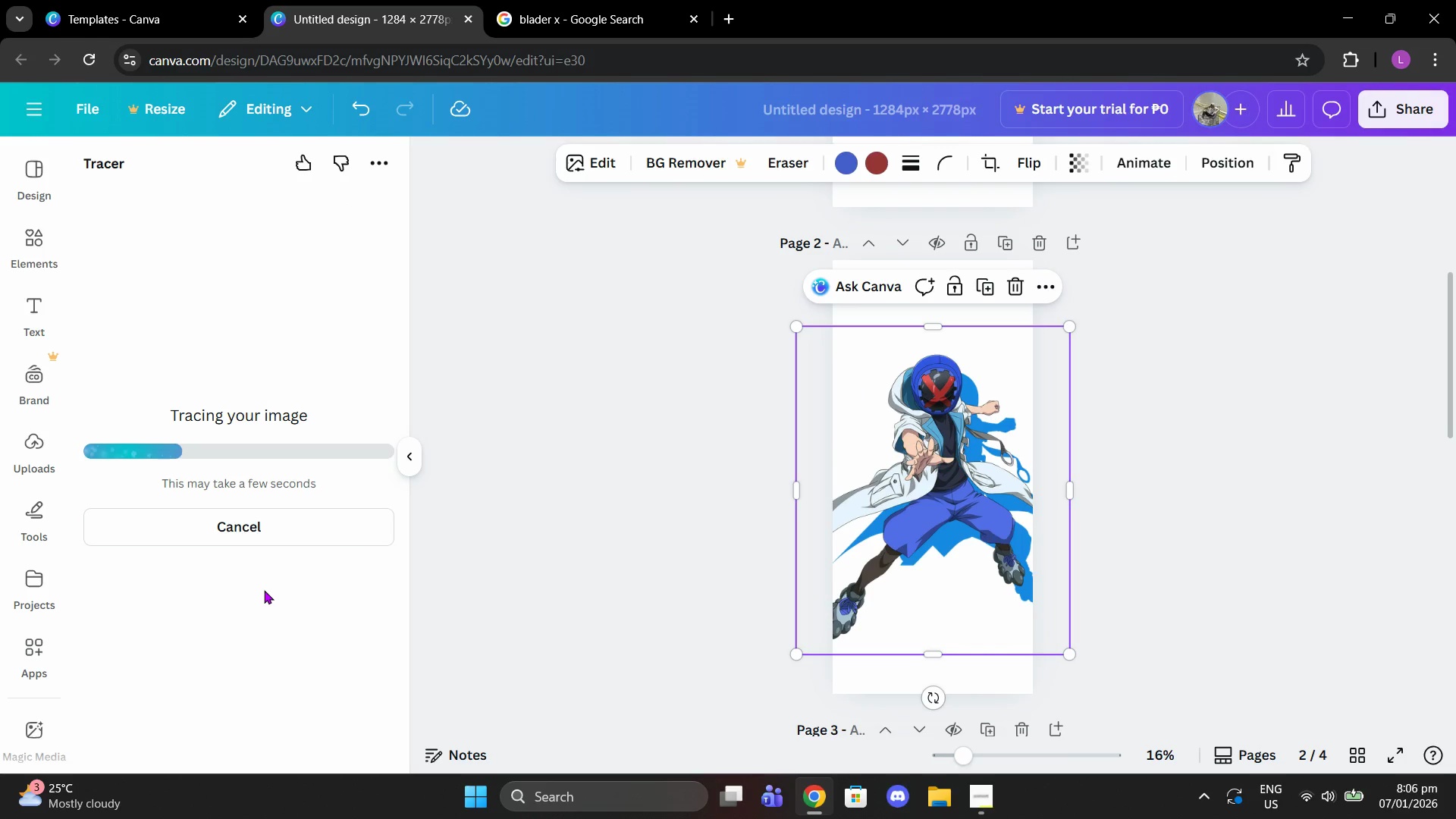 
left_click_drag(start_coordinate=[152, 599], to_coordinate=[163, 600])
 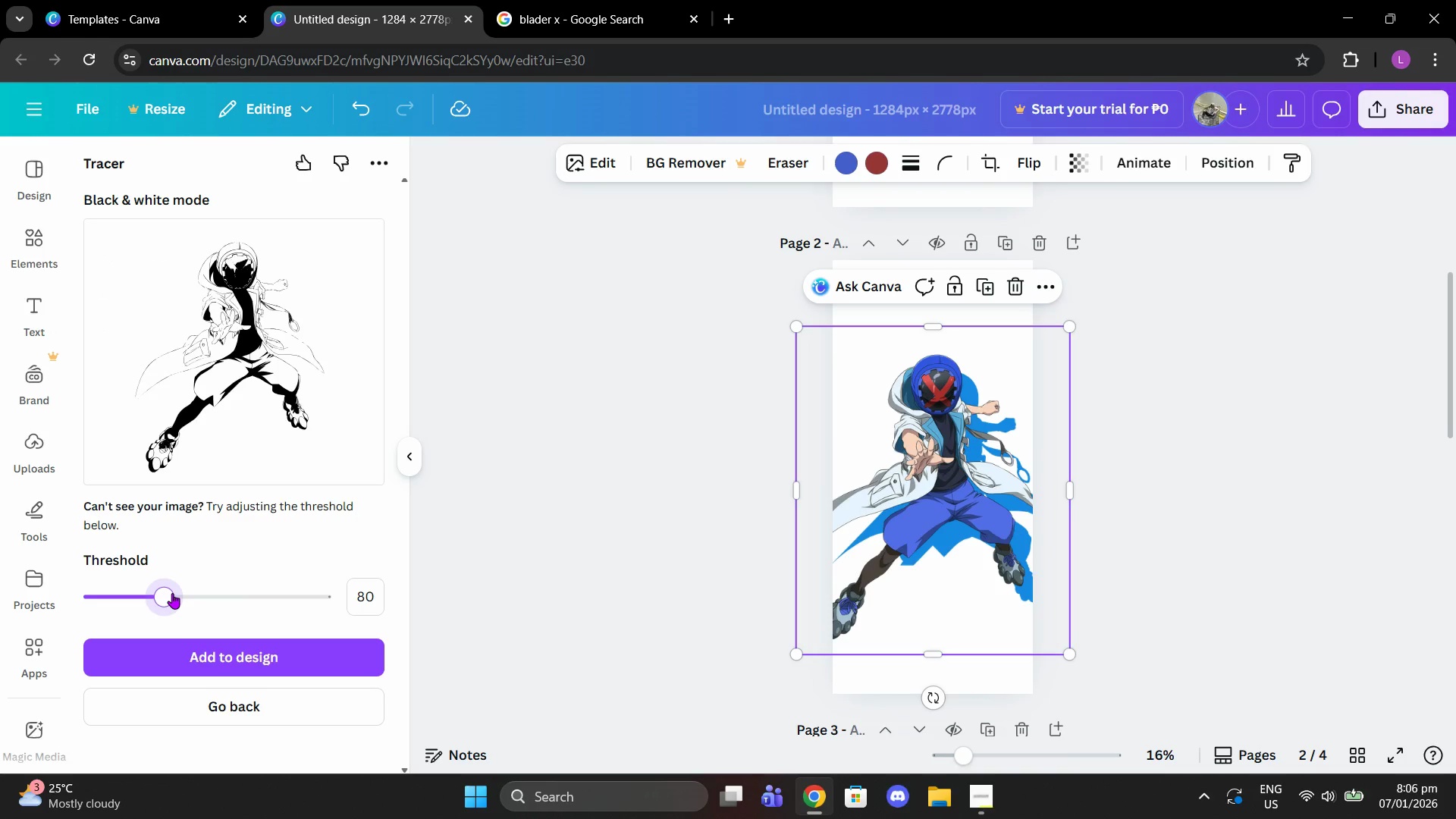 
left_click_drag(start_coordinate=[168, 595], to_coordinate=[155, 596])
 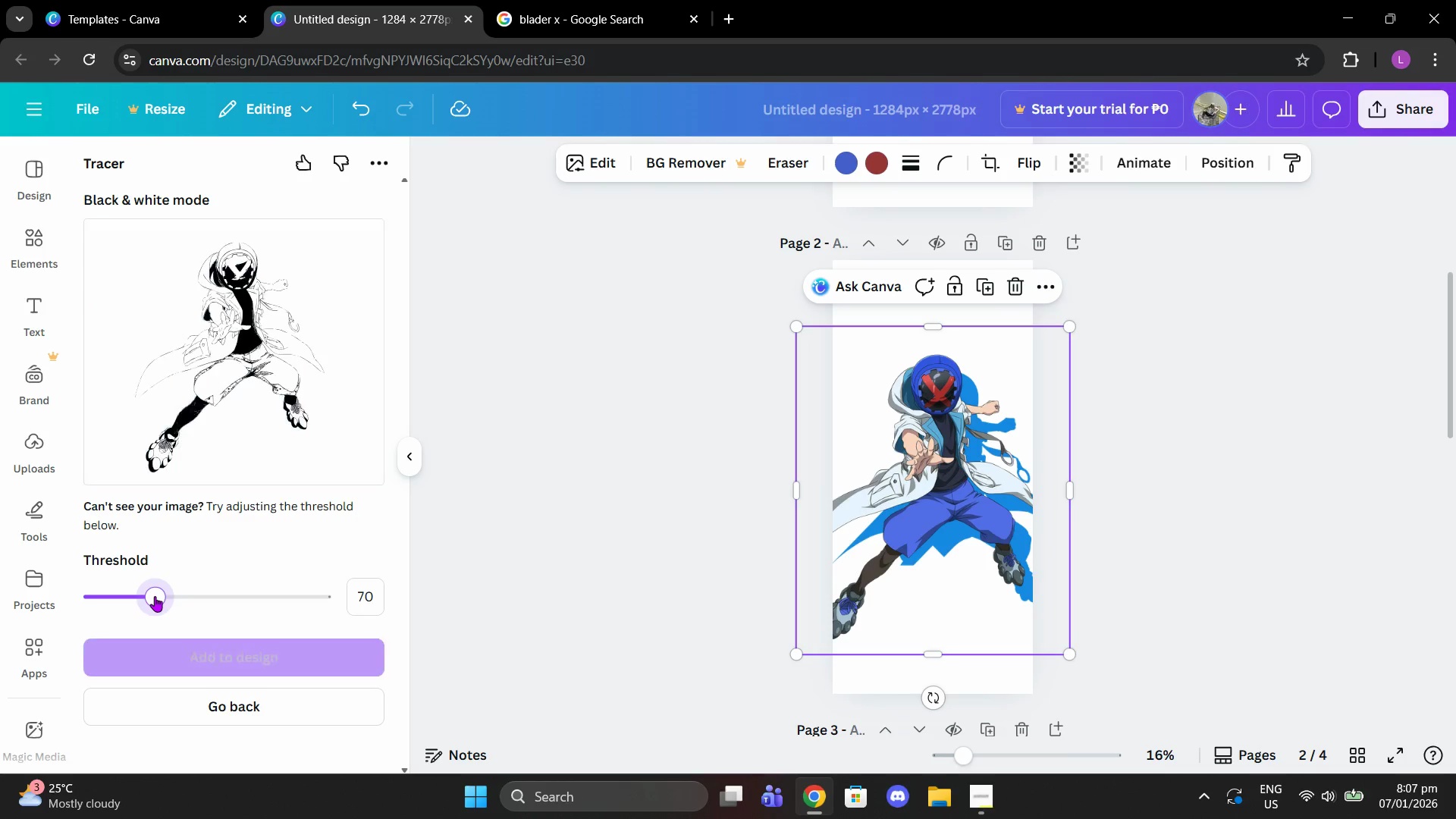 
left_click_drag(start_coordinate=[155, 596], to_coordinate=[145, 596])
 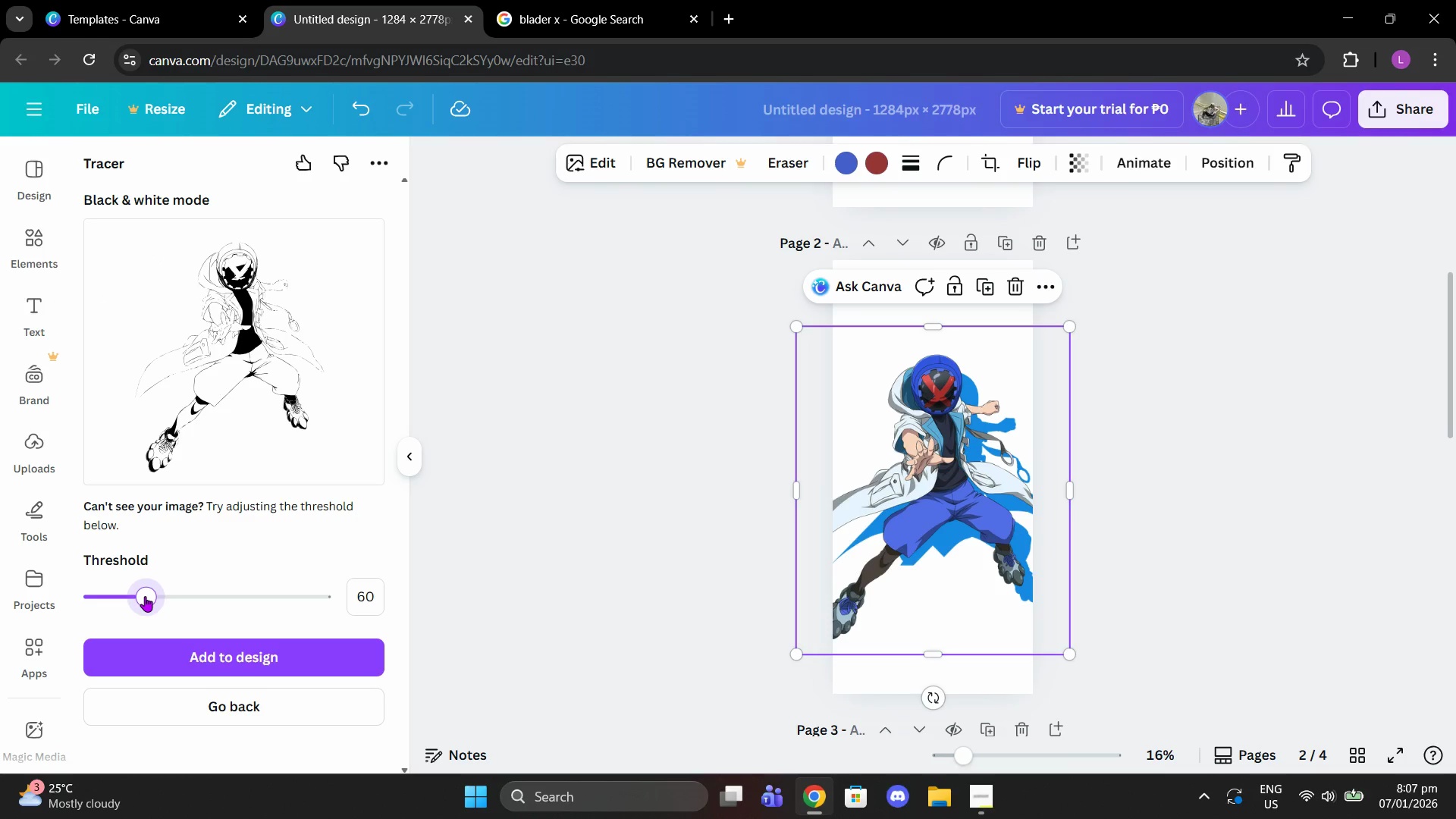 
left_click_drag(start_coordinate=[145, 596], to_coordinate=[133, 599])
 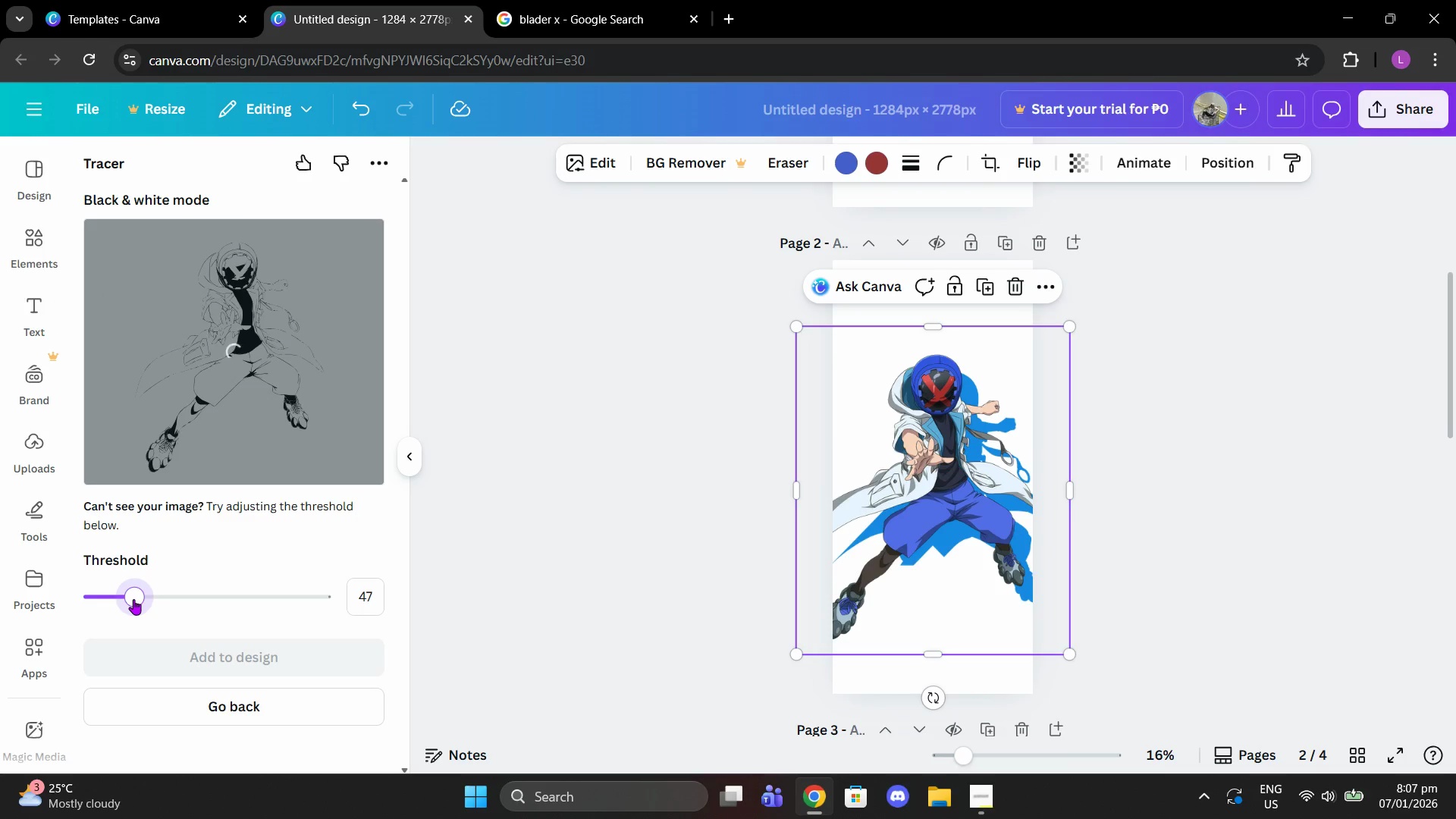 
left_click_drag(start_coordinate=[133, 599], to_coordinate=[145, 599])
 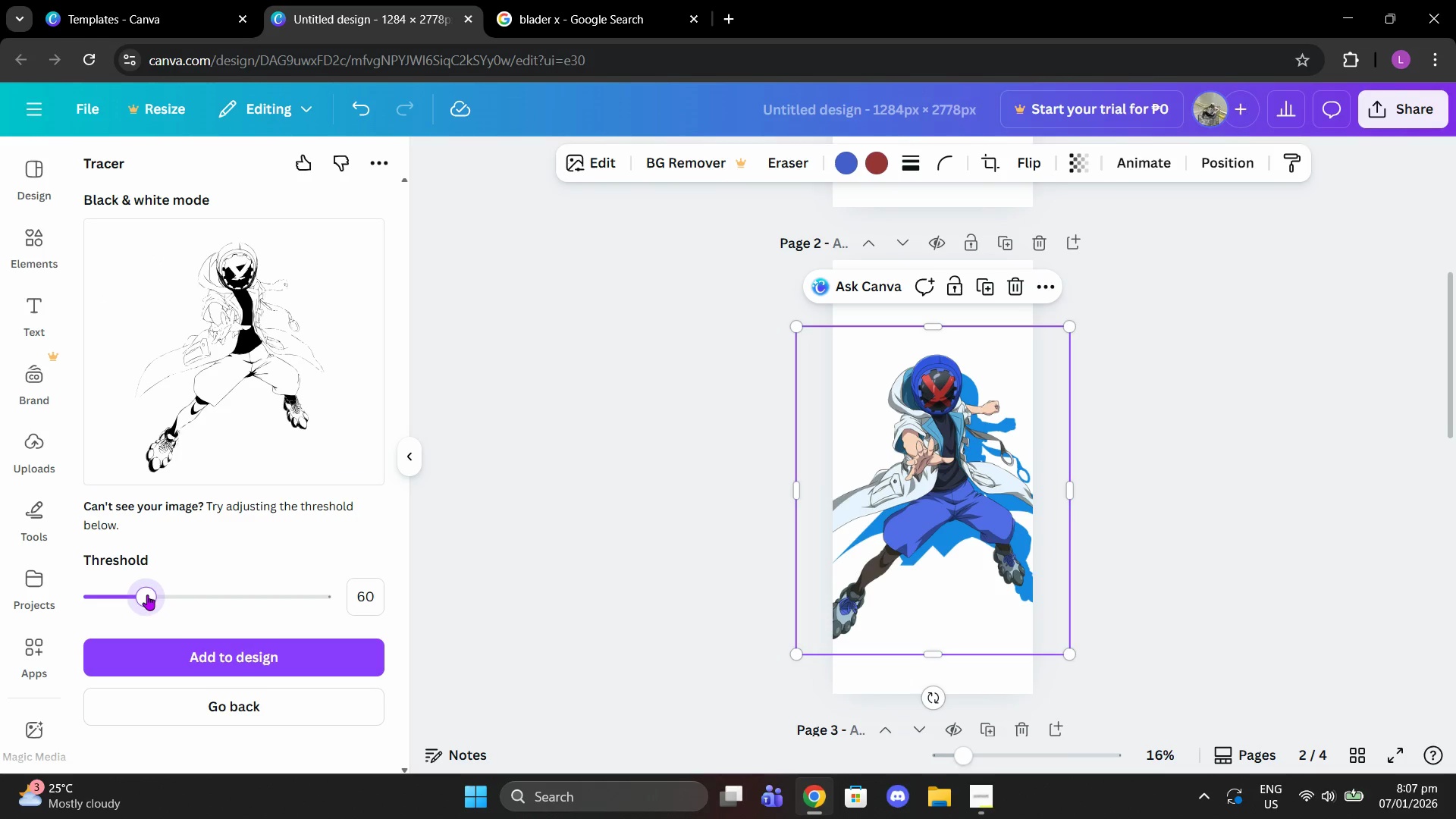 
left_click([224, 666])
 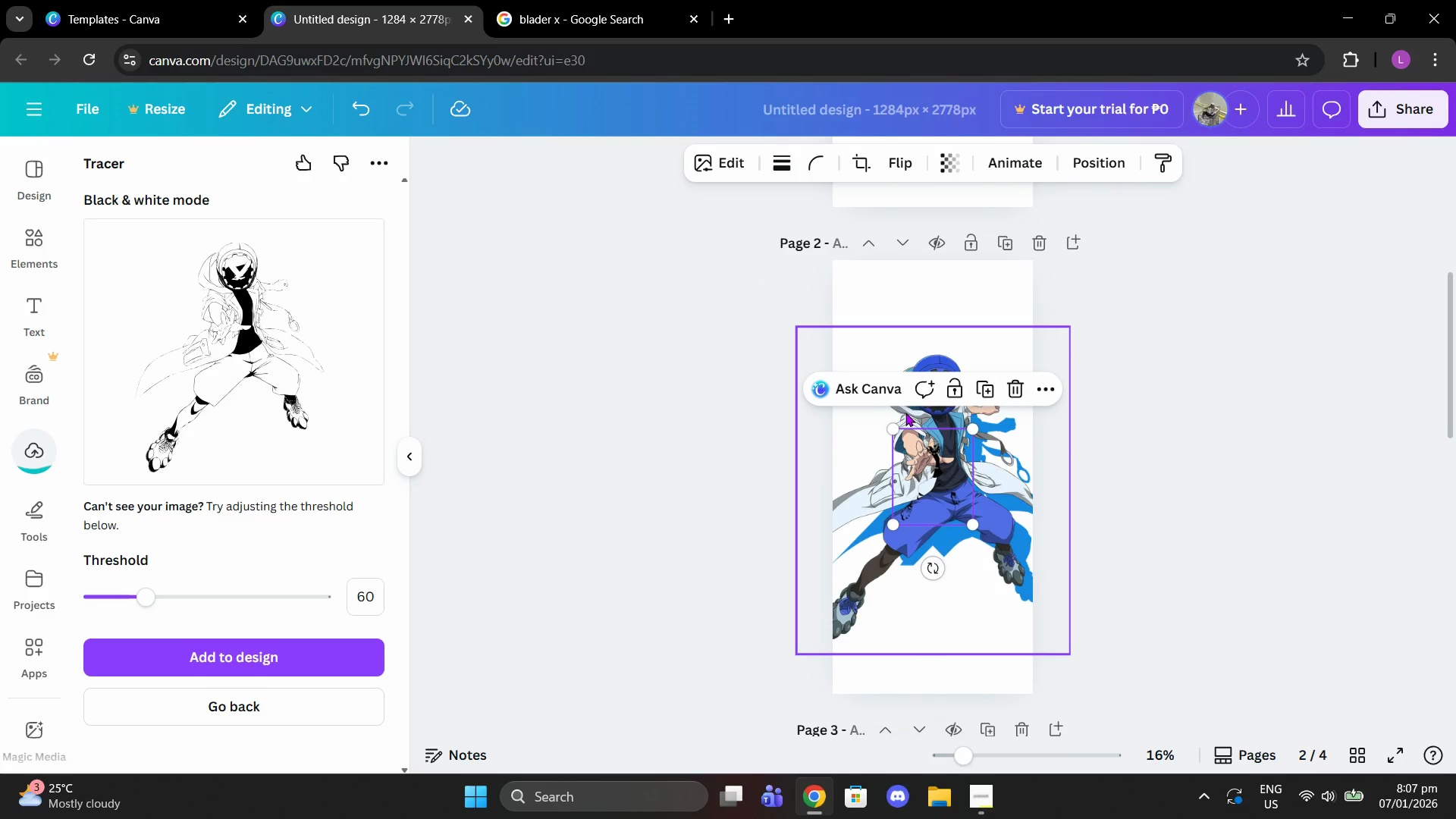 
left_click_drag(start_coordinate=[892, 425], to_coordinate=[736, 275])
 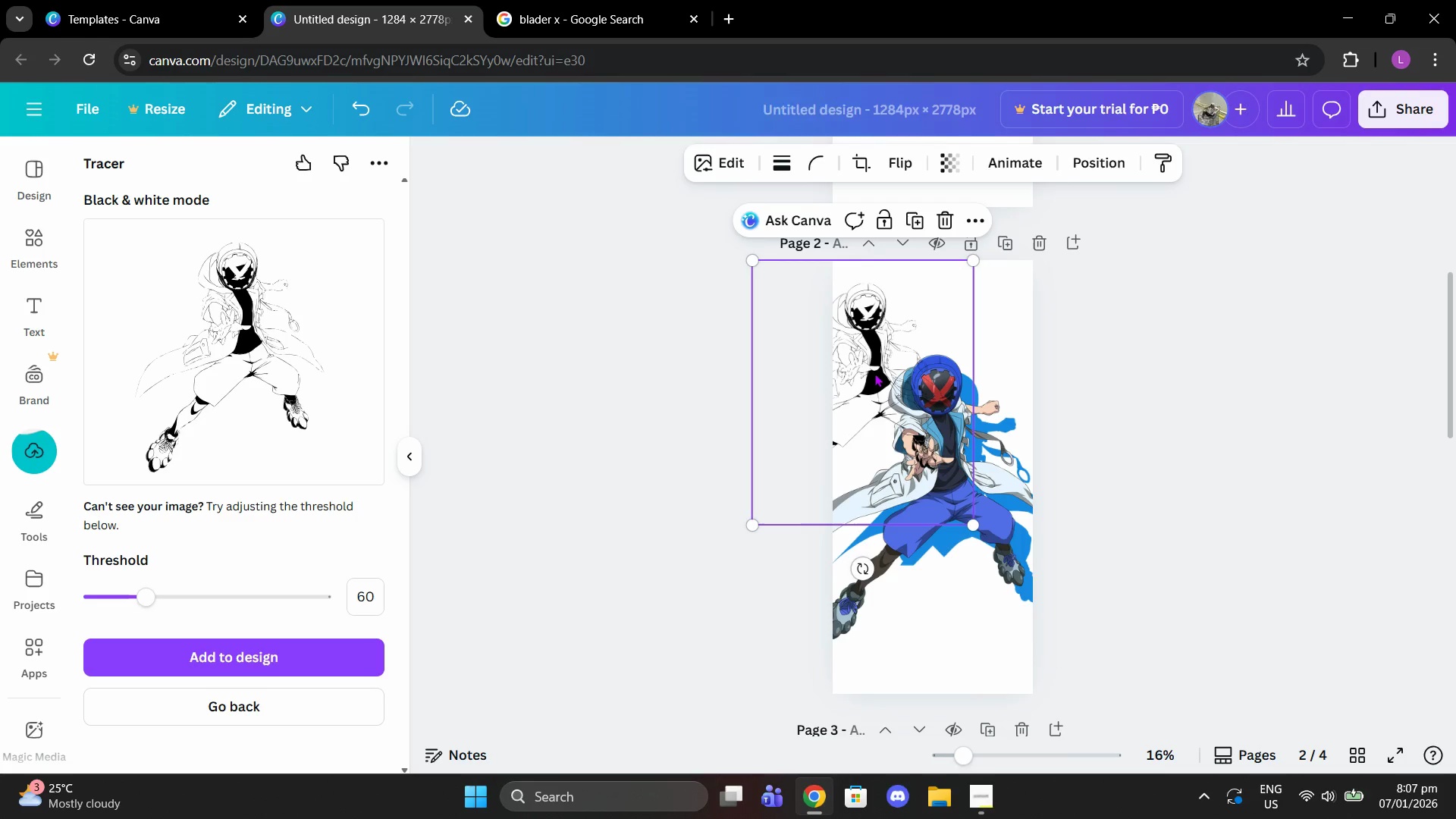 
left_click_drag(start_coordinate=[874, 373], to_coordinate=[911, 375])
 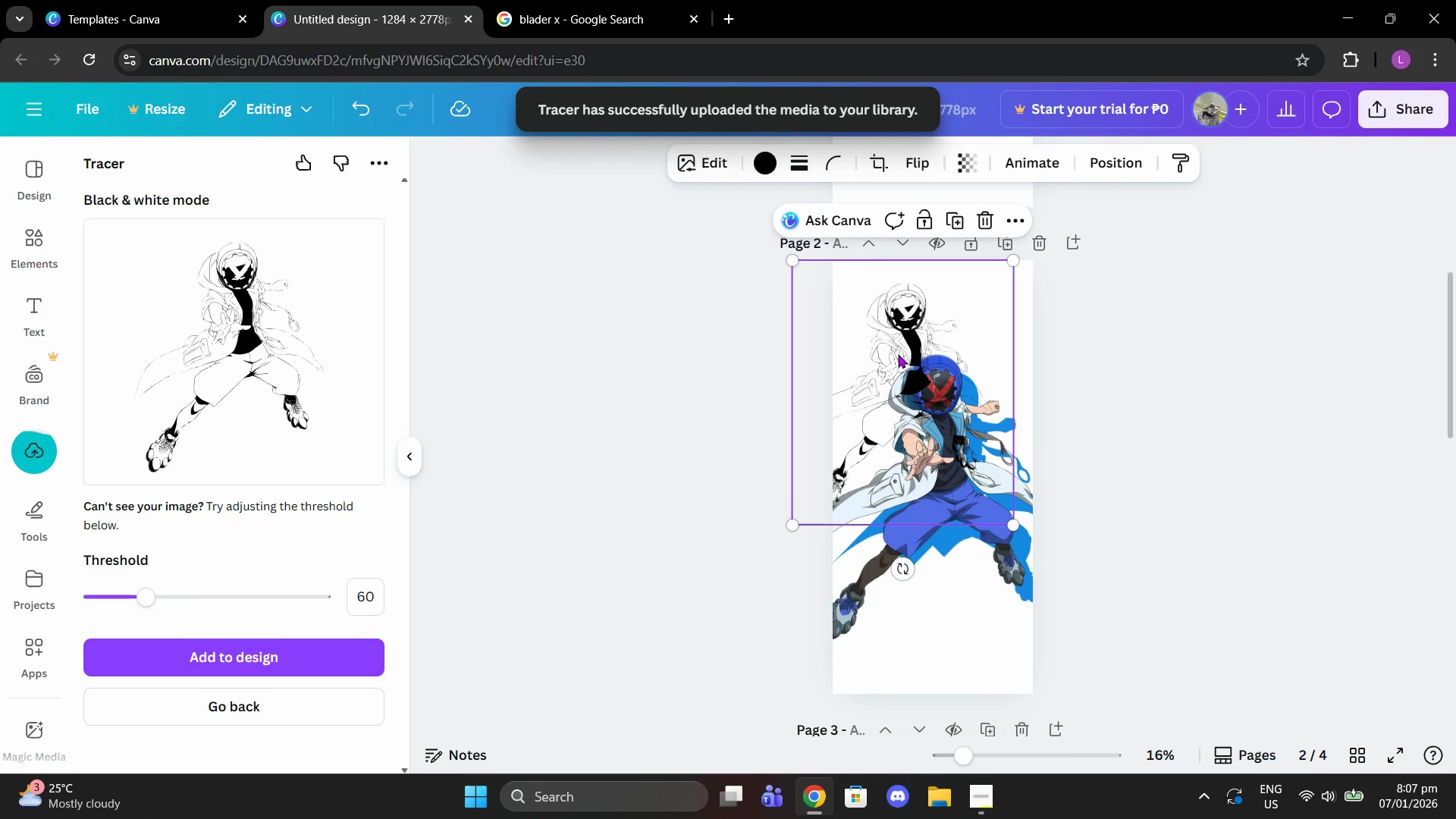 
left_click_drag(start_coordinate=[899, 354], to_coordinate=[871, 365])
 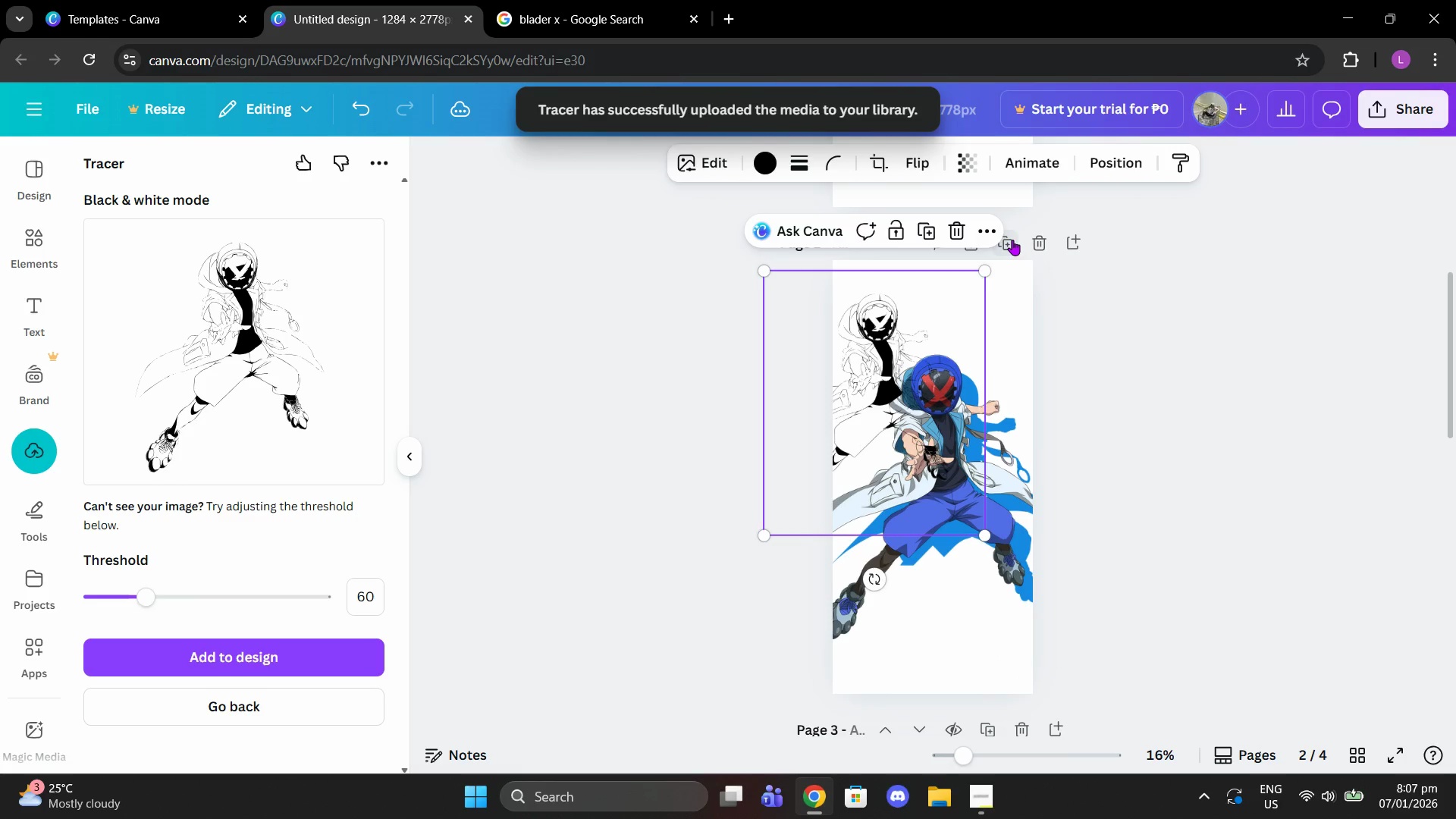 
left_click([1012, 240])
 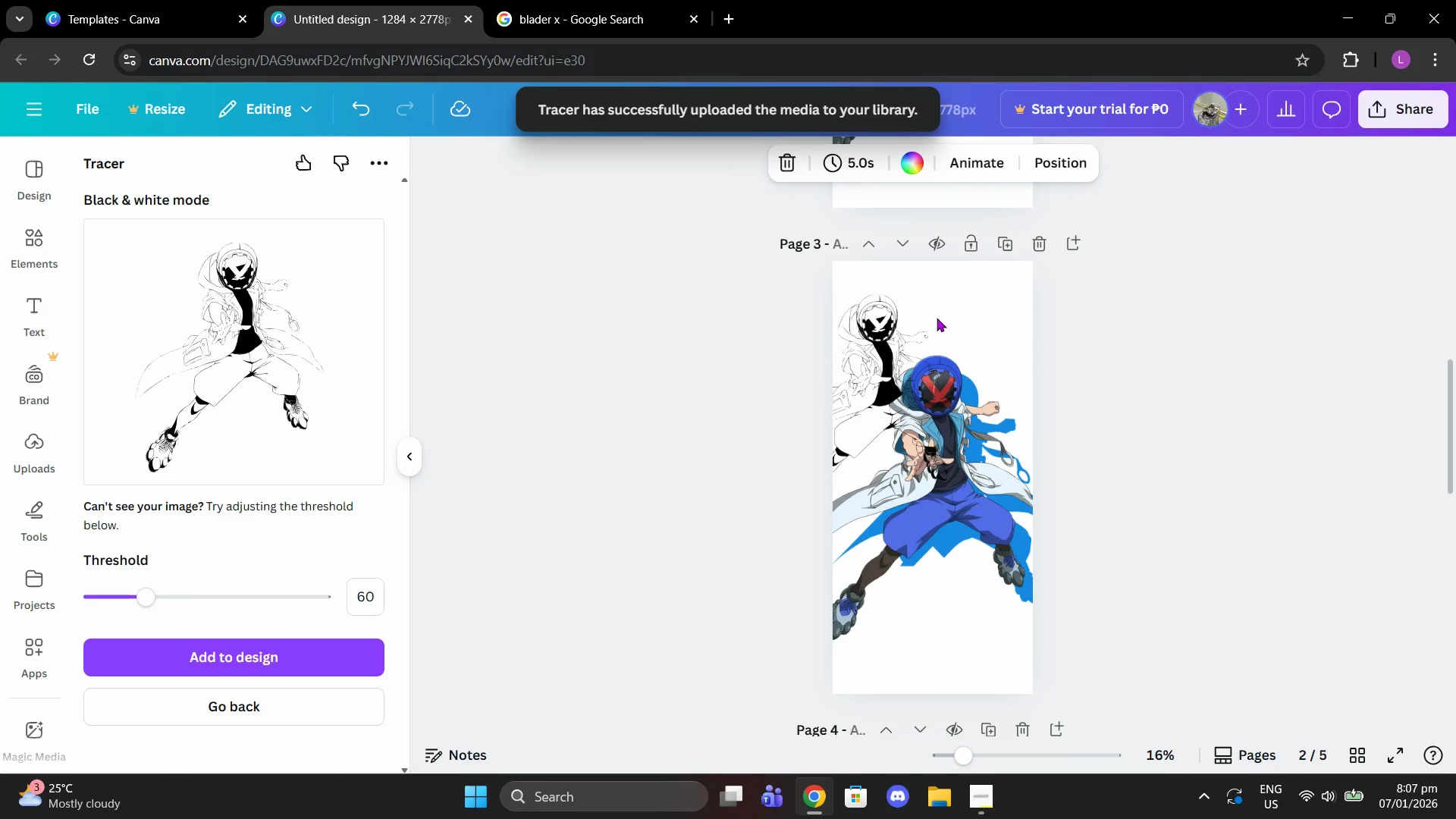 
left_click([882, 369])
 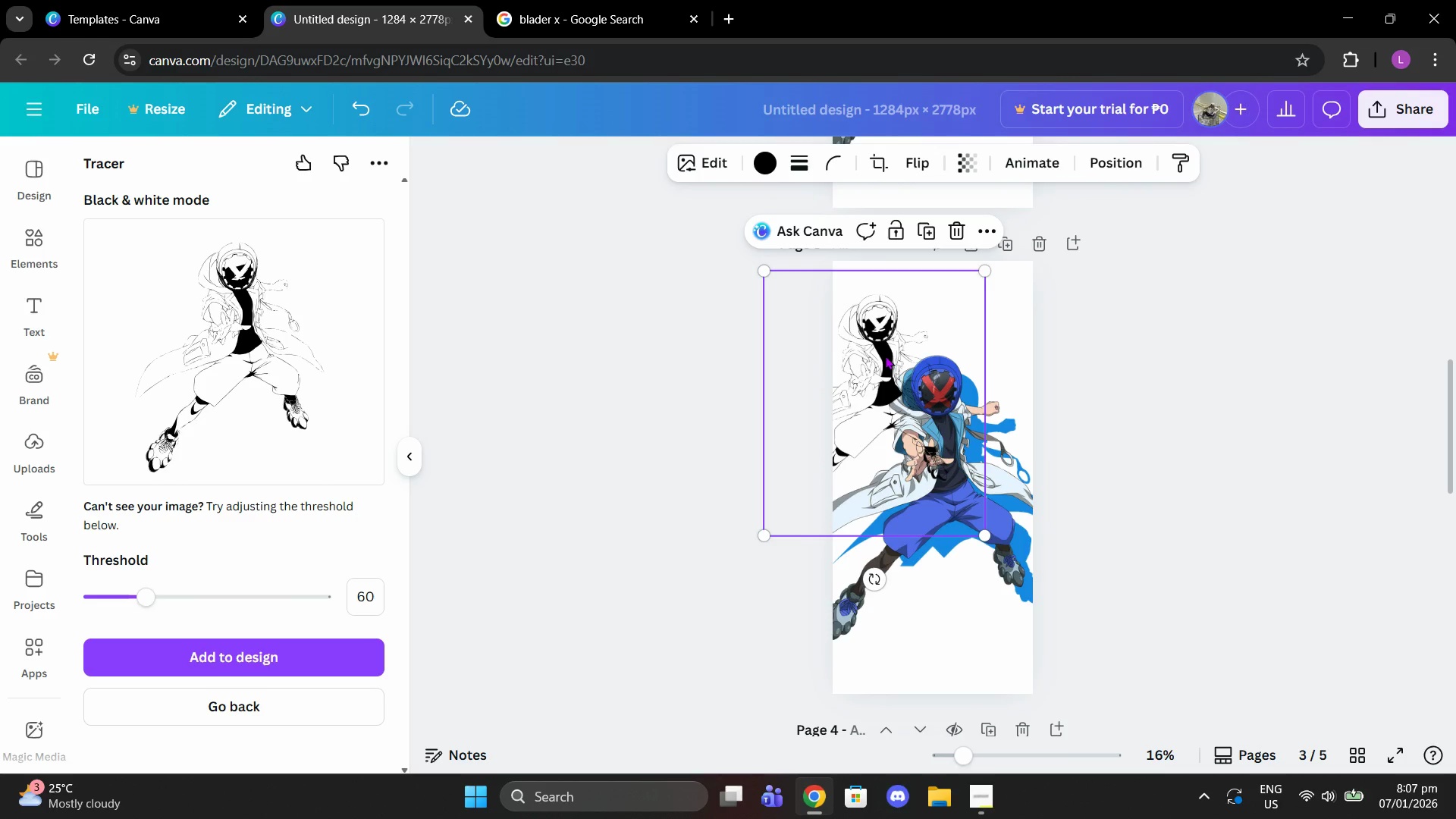 
key(Delete)
 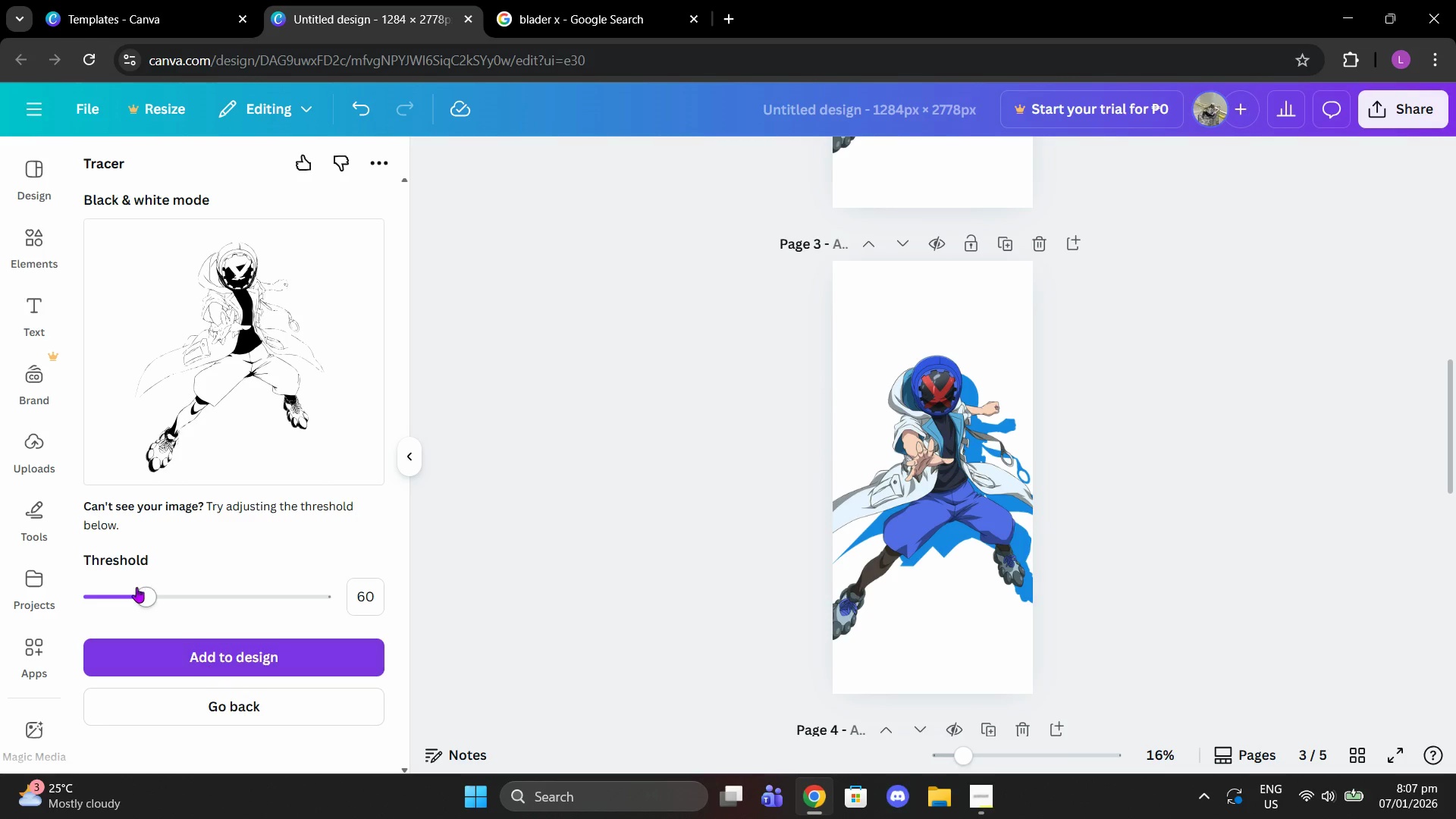 
left_click_drag(start_coordinate=[139, 590], to_coordinate=[183, 592])
 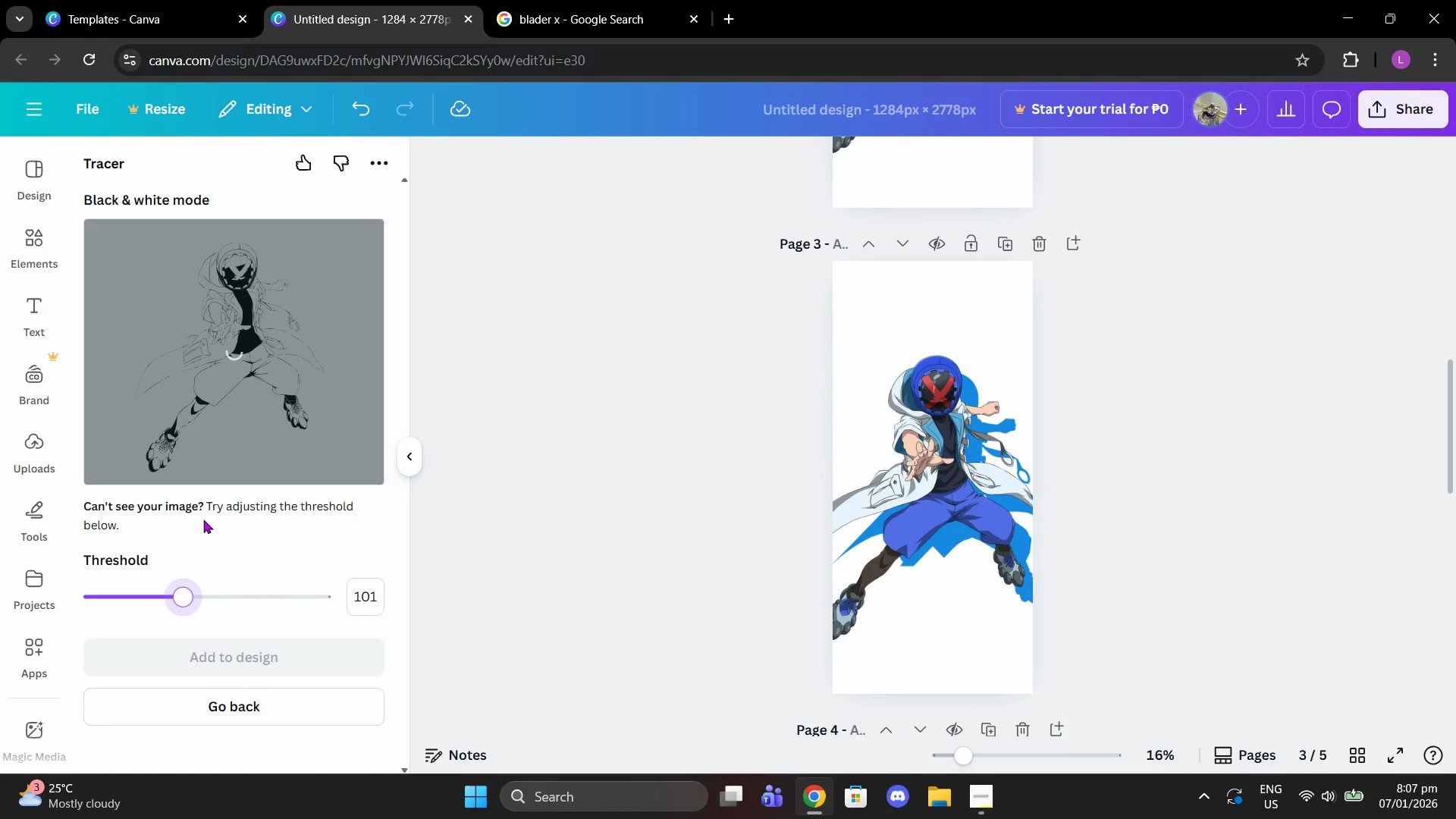 
mouse_move([159, 524])
 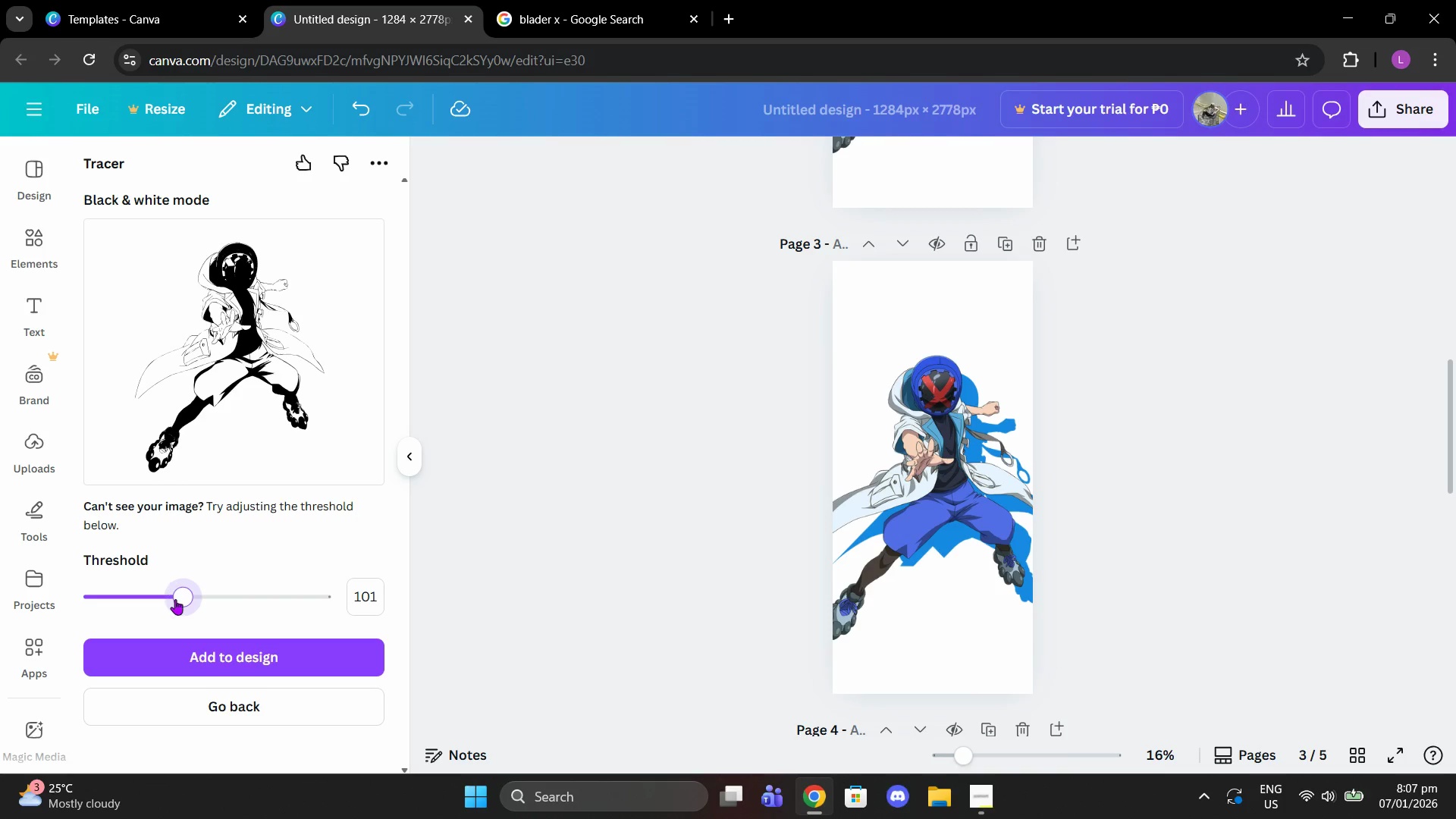 
left_click_drag(start_coordinate=[176, 601], to_coordinate=[164, 601])
 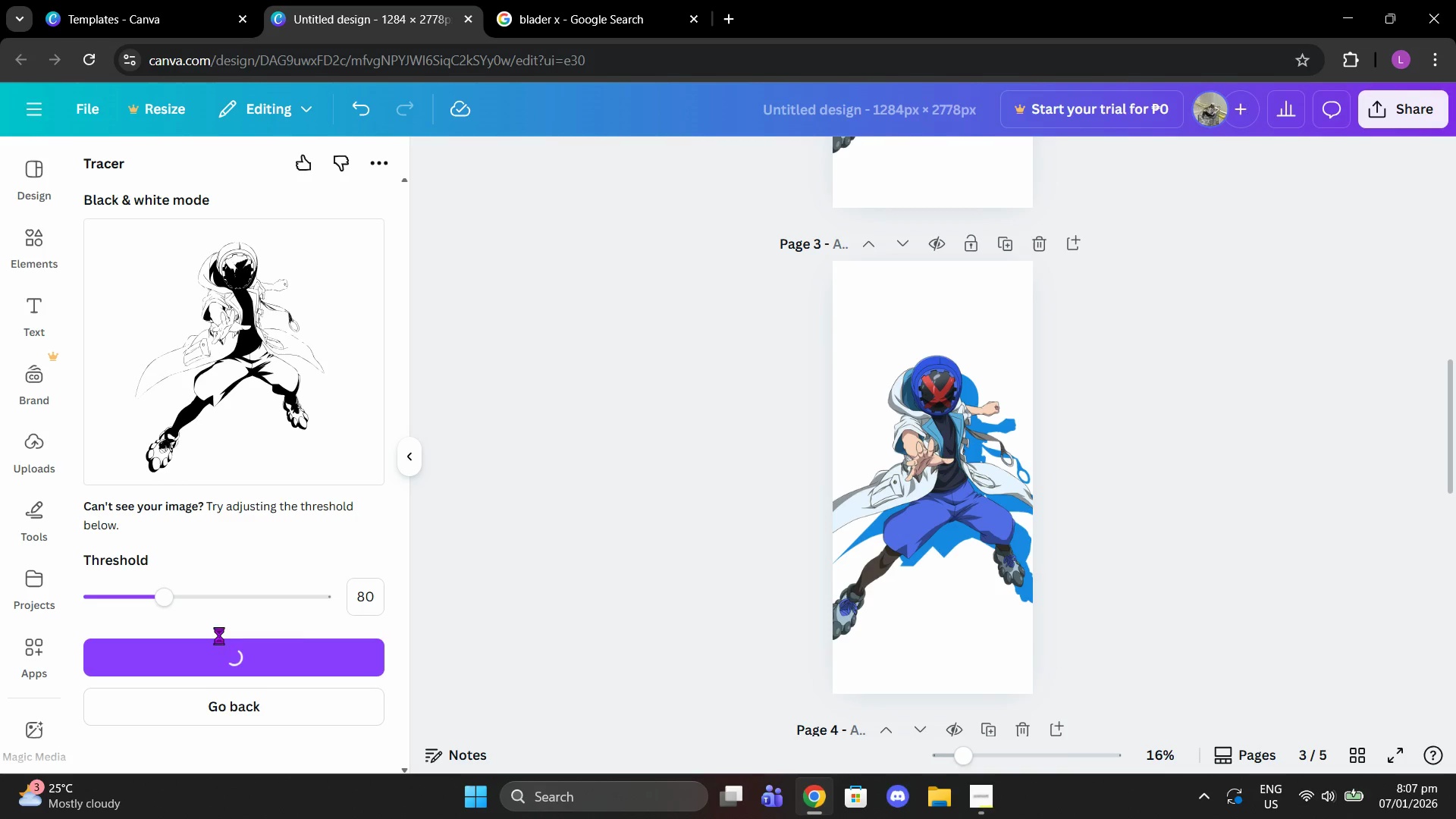 
wait(7.27)
 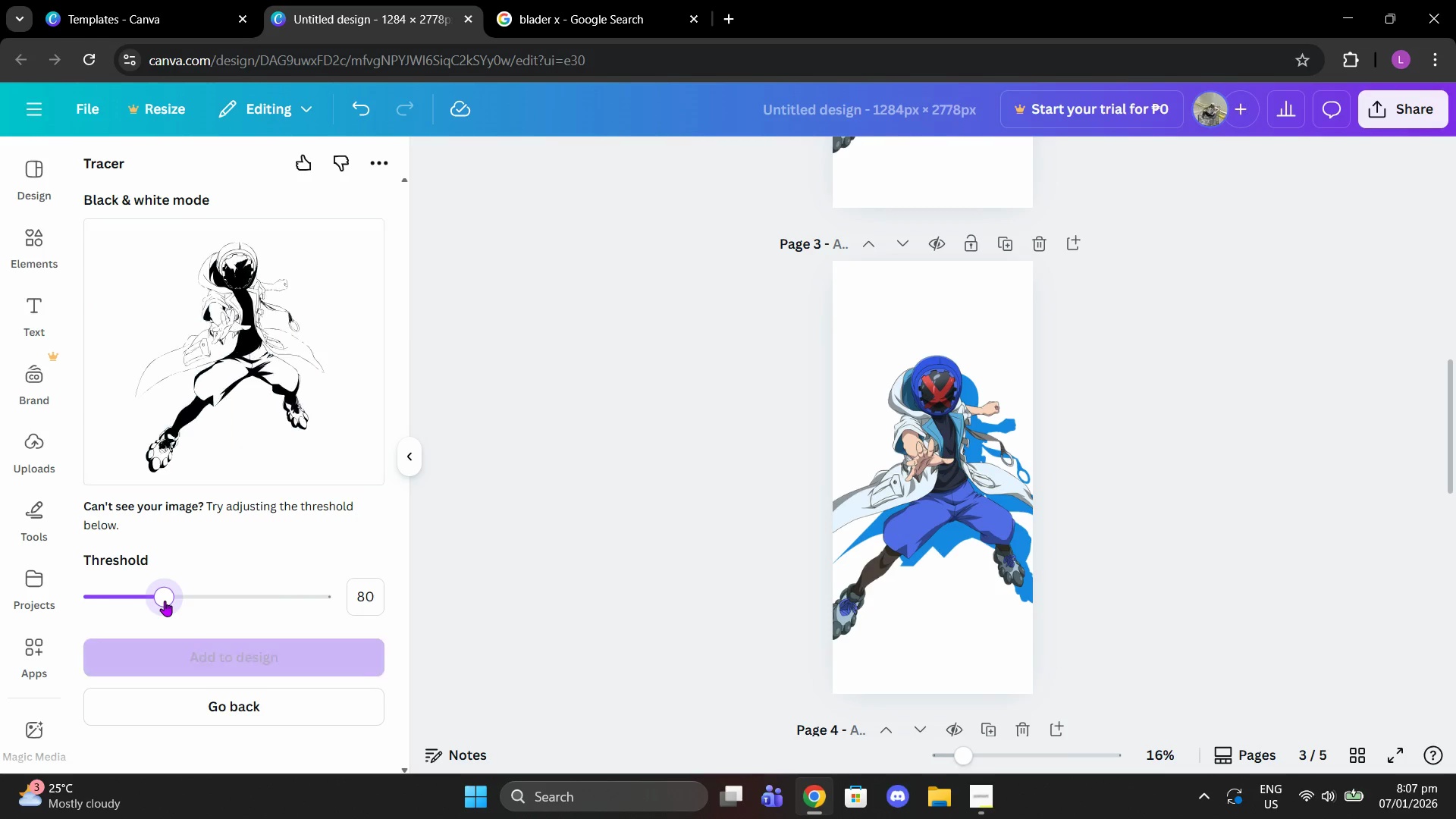 
left_click_drag(start_coordinate=[889, 435], to_coordinate=[709, 345])
 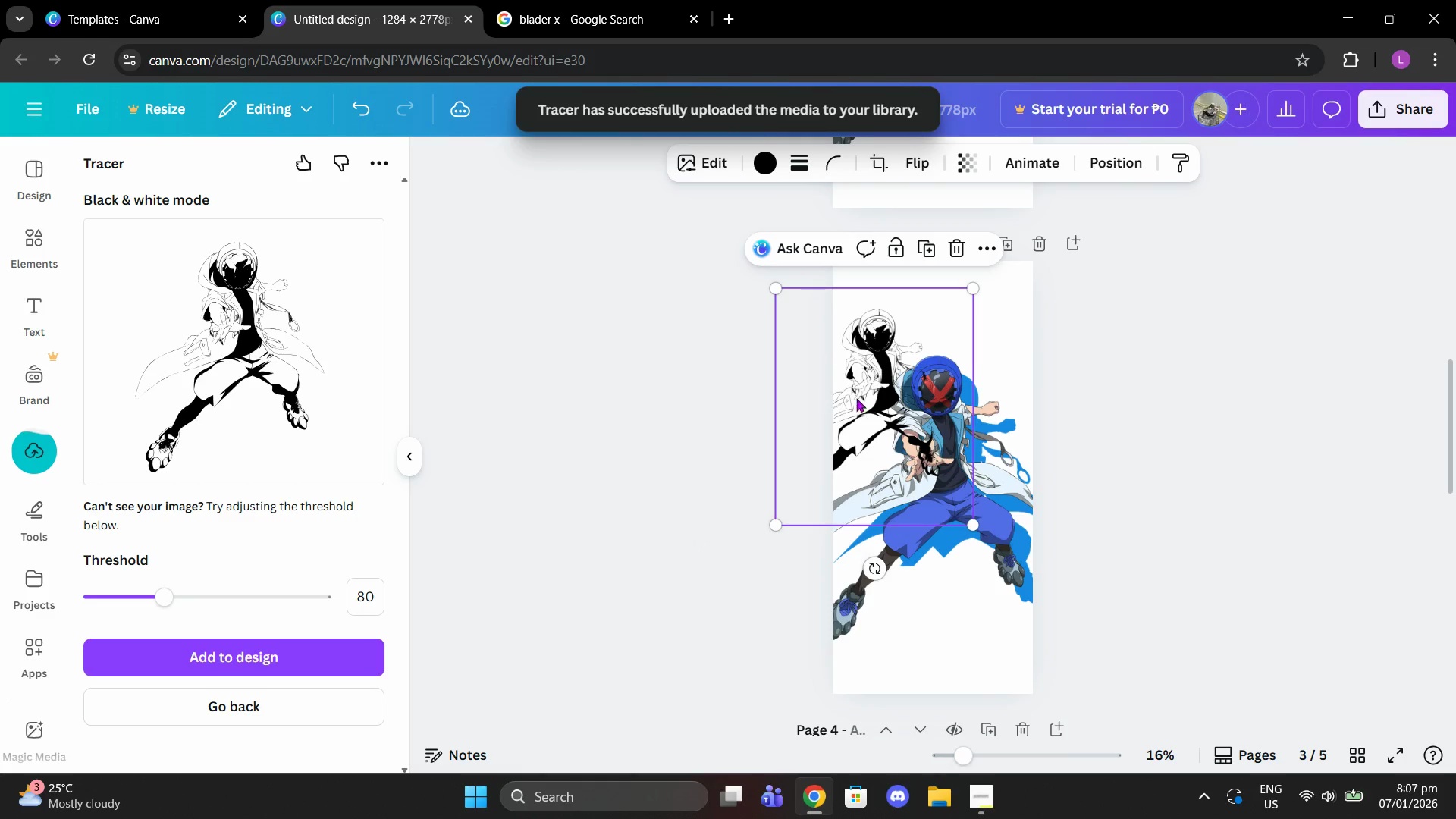 
left_click_drag(start_coordinate=[864, 400], to_coordinate=[893, 392])
 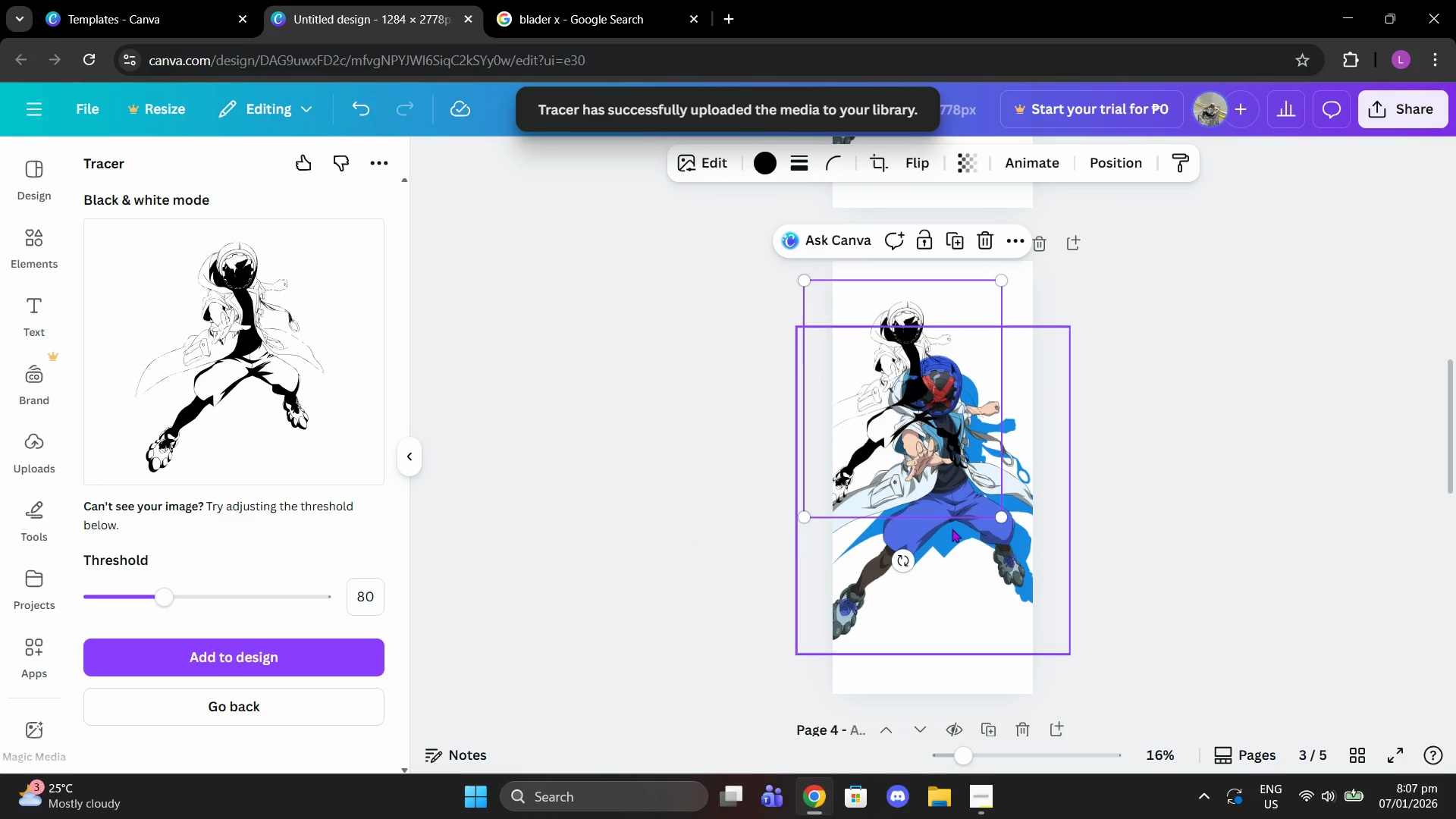 
left_click([952, 529])
 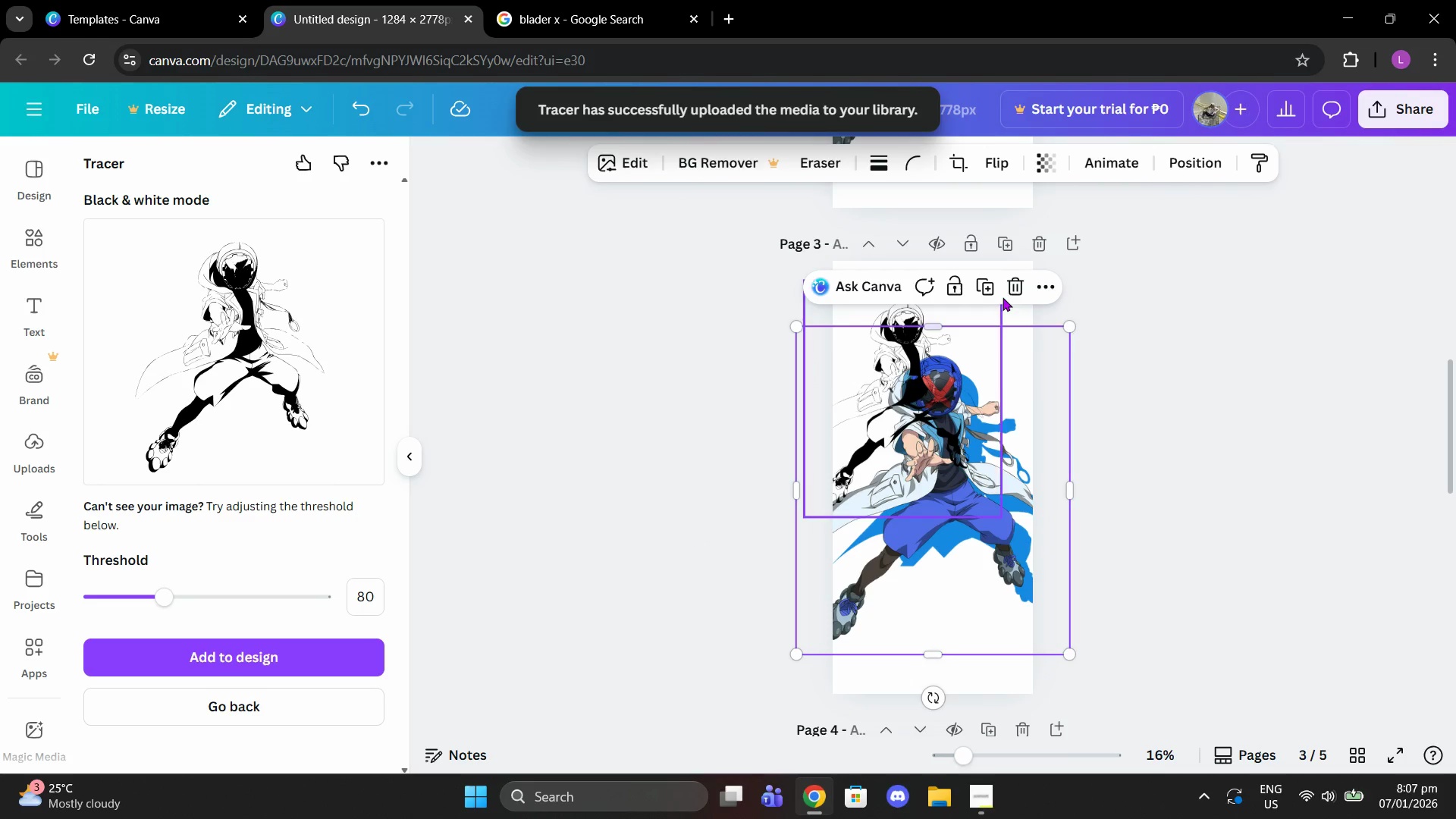 
left_click([1025, 288])
 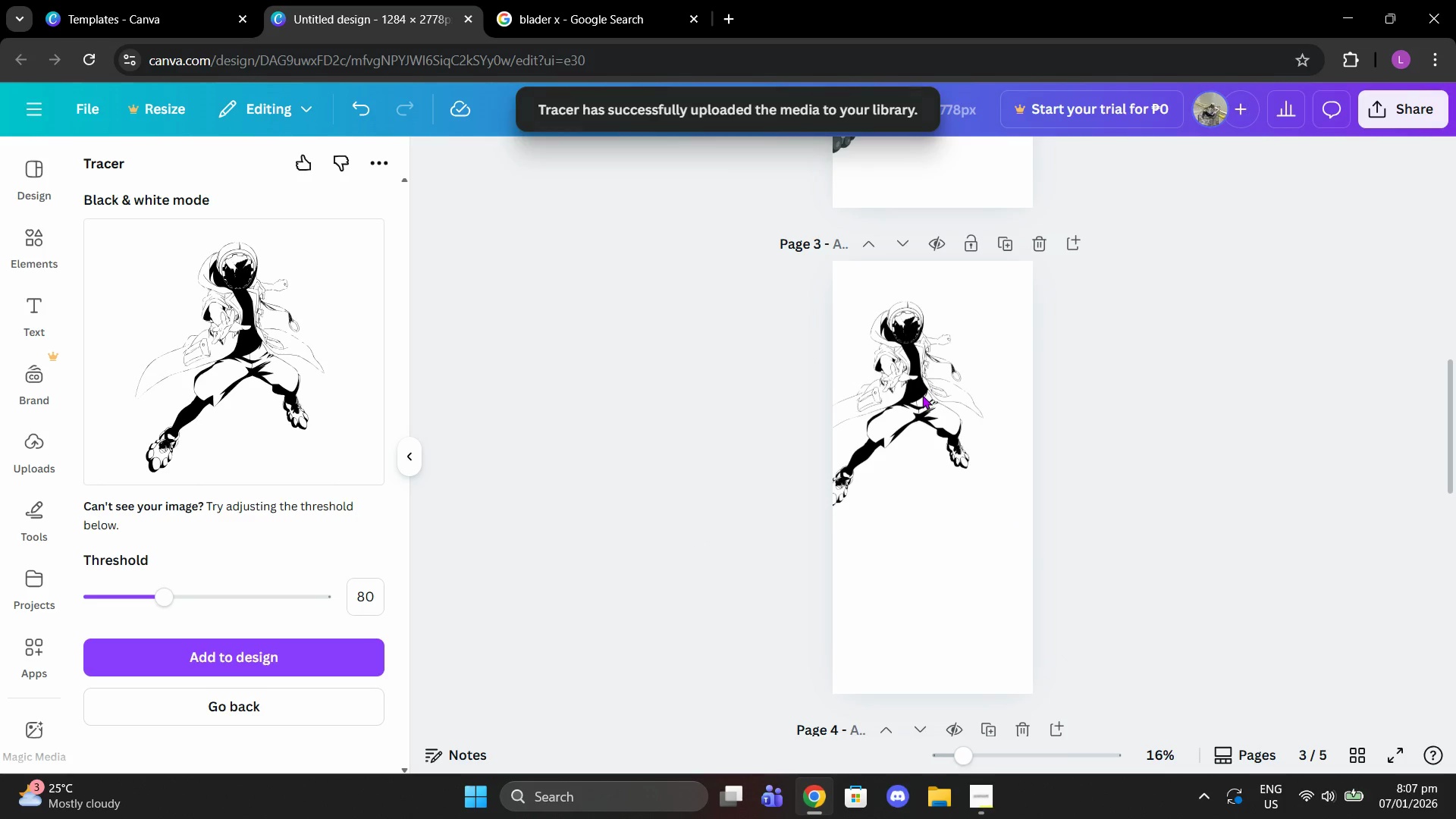 
left_click_drag(start_coordinate=[922, 395], to_coordinate=[953, 440])
 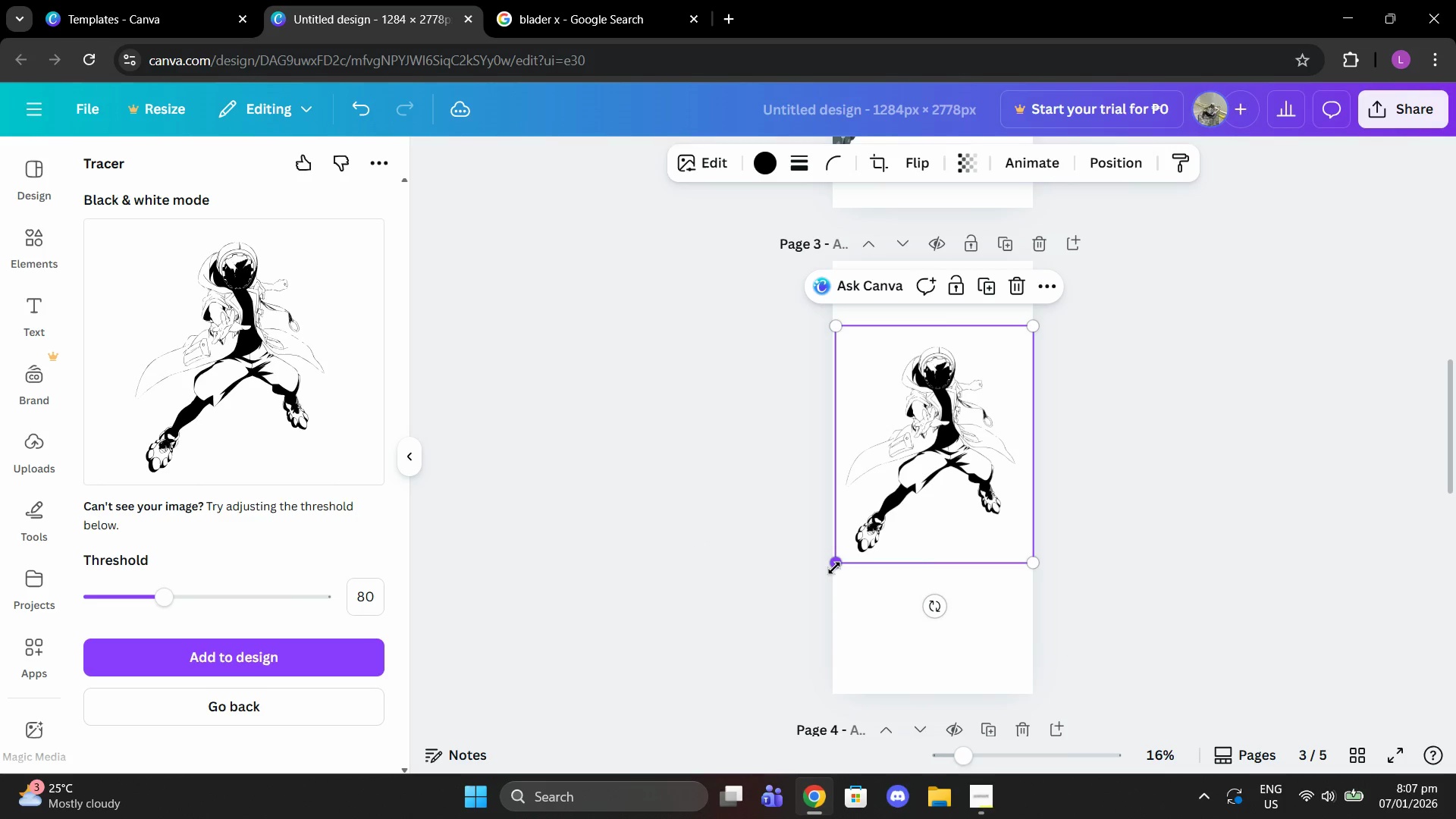 
left_click_drag(start_coordinate=[834, 567], to_coordinate=[795, 604])
 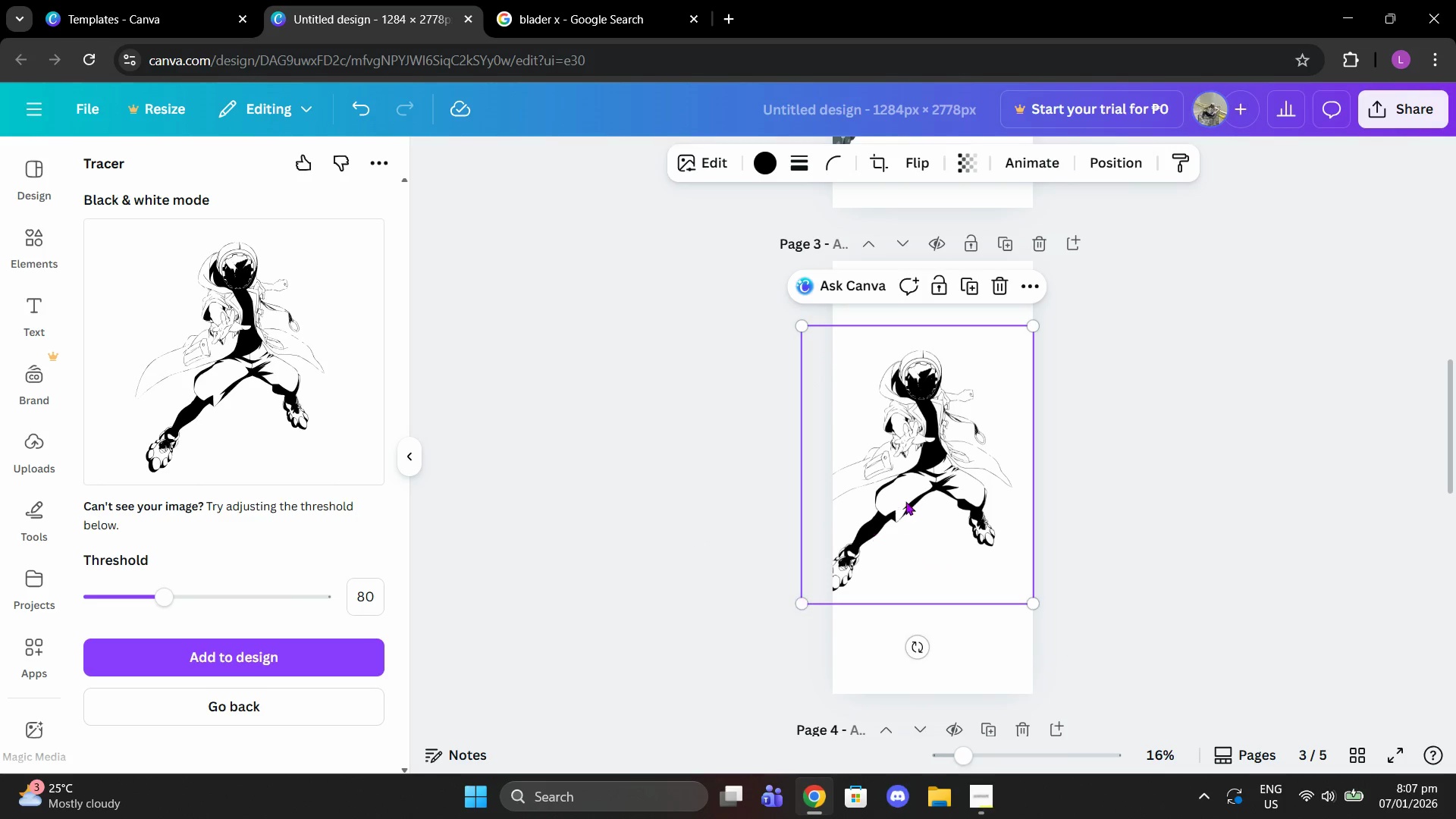 
left_click_drag(start_coordinate=[905, 500], to_coordinate=[918, 511])
 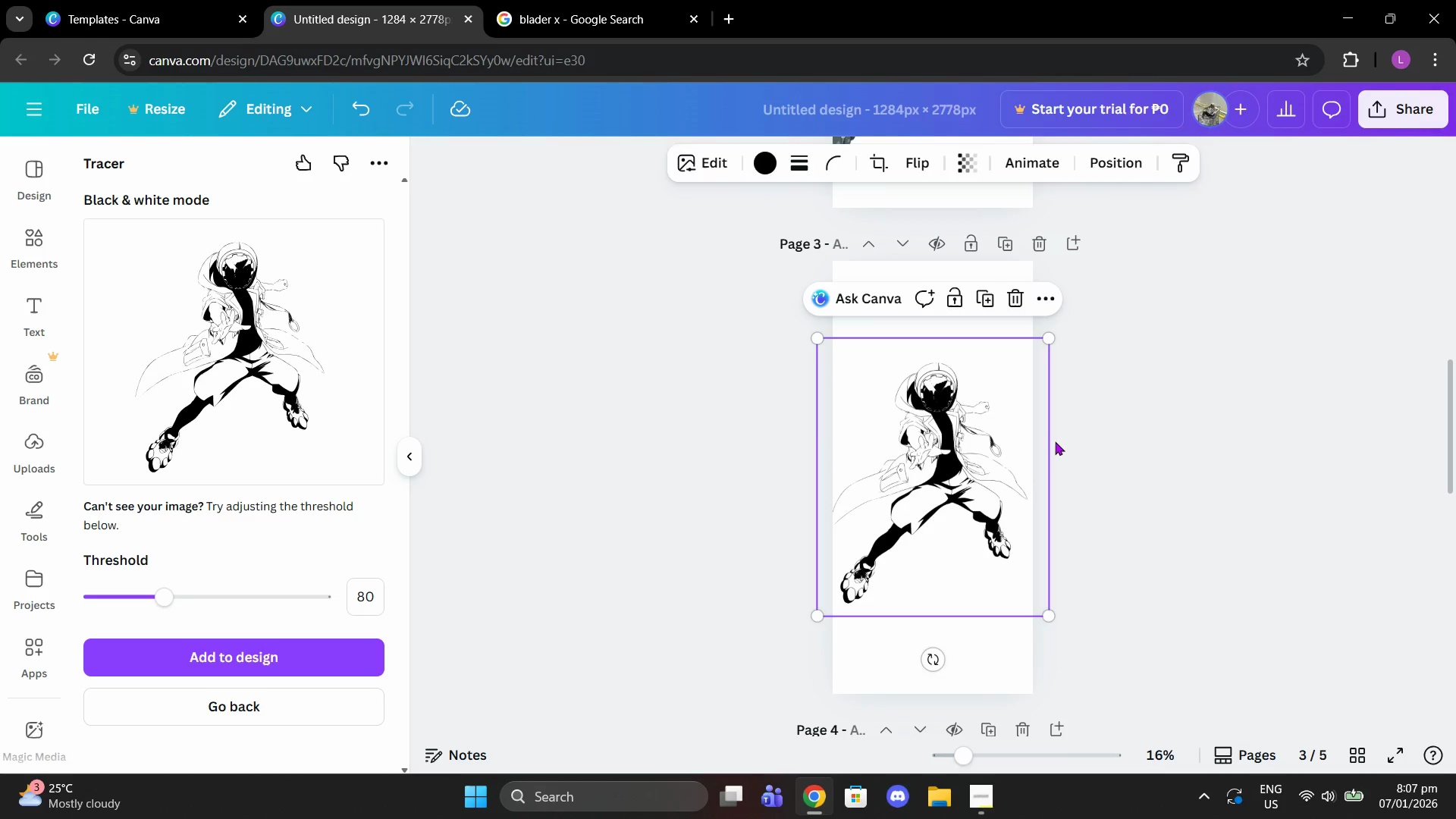 
left_click([1055, 441])
 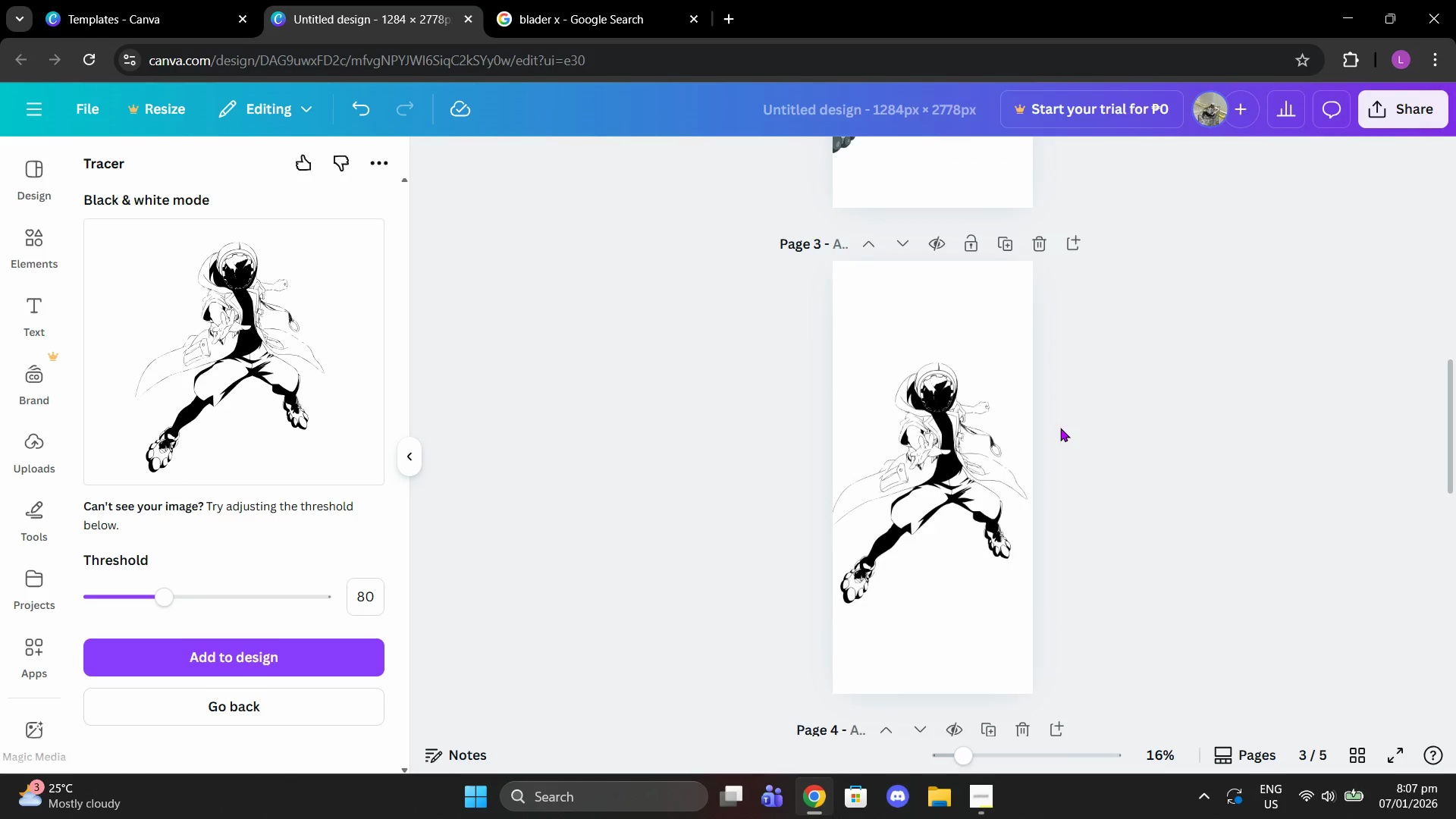 
scroll: coordinate [1061, 428], scroll_direction: up, amount: 4.0
 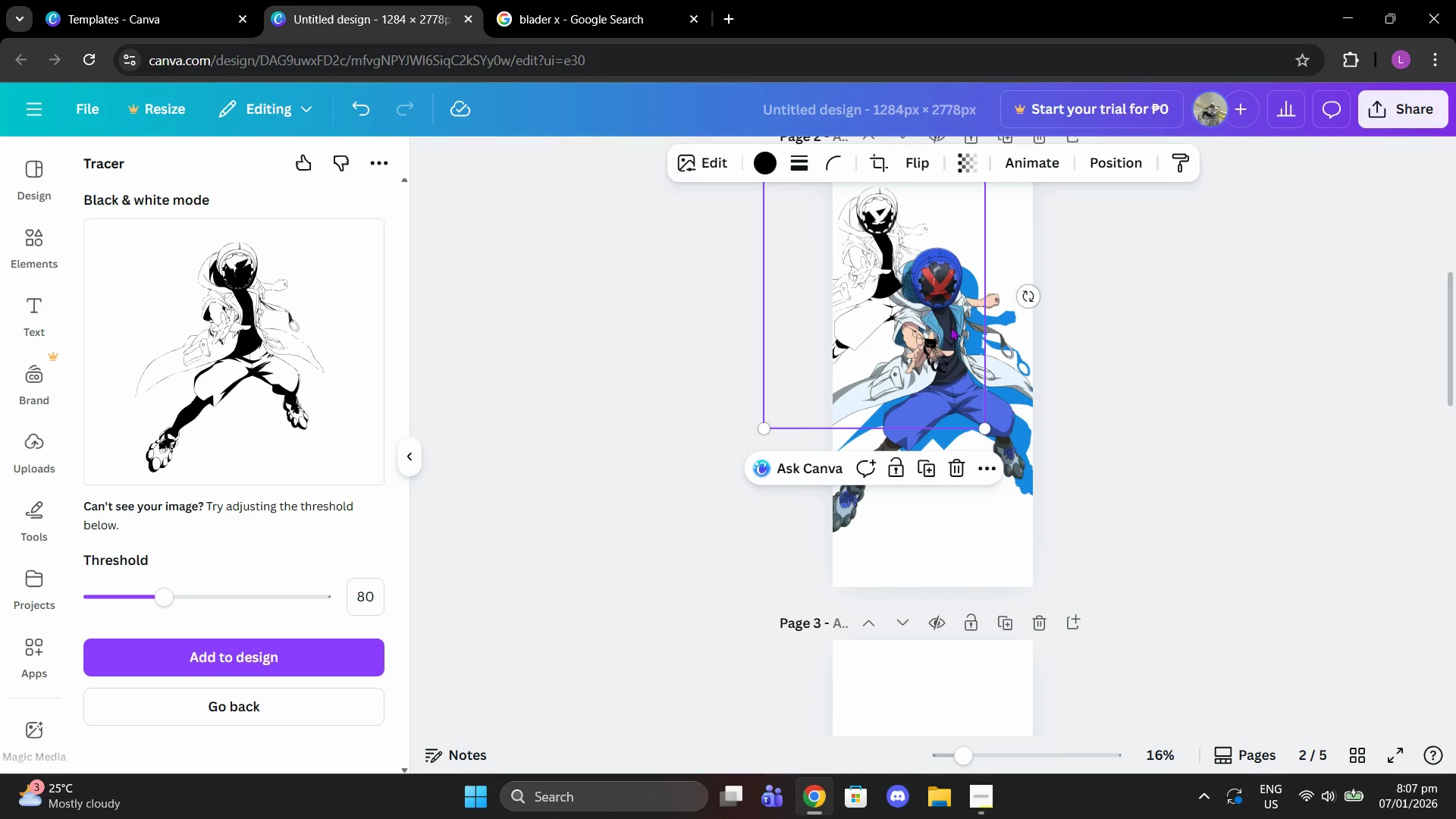 
double_click([989, 352])
 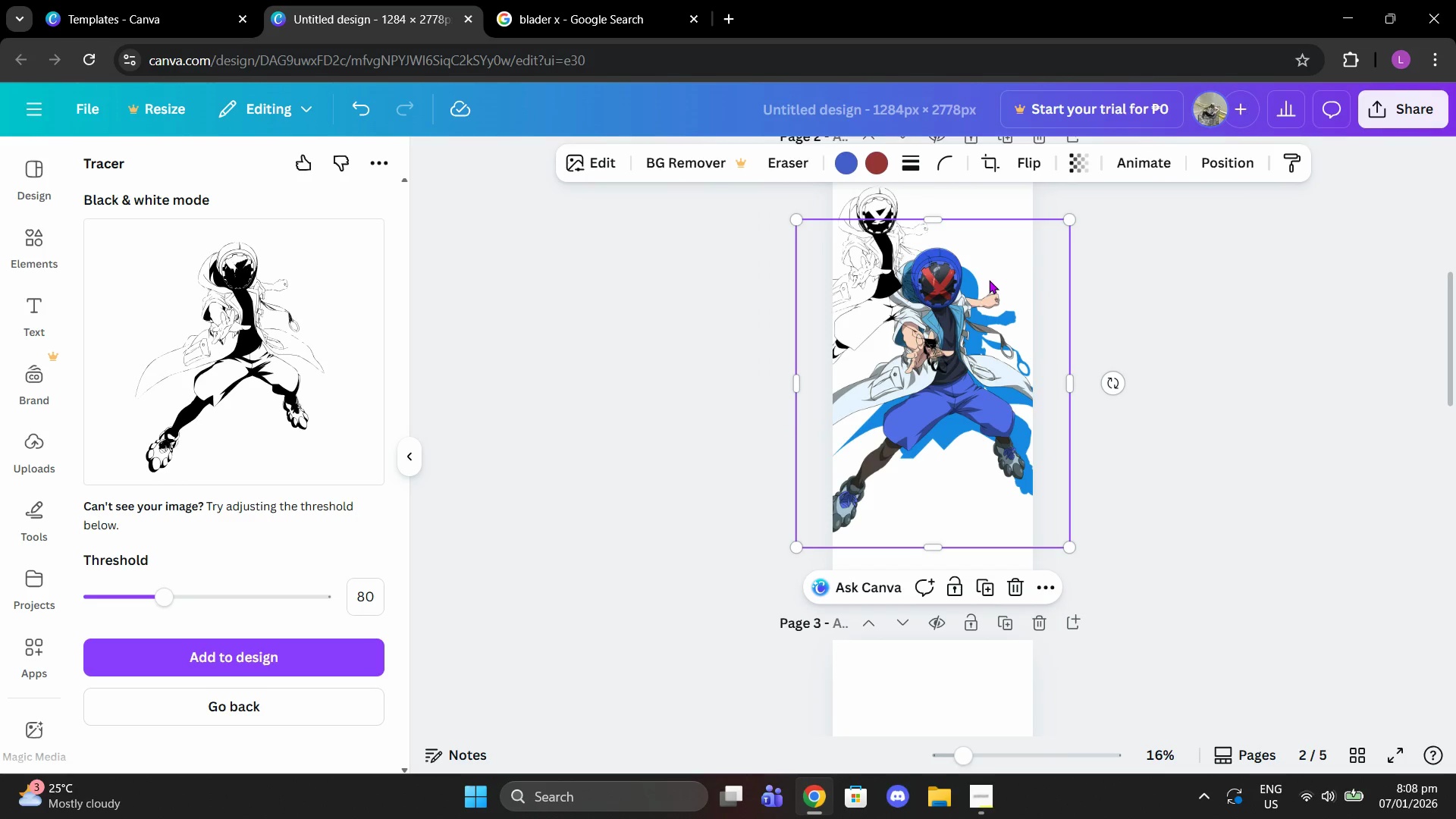 
scroll: coordinate [1029, 405], scroll_direction: up, amount: 2.0
 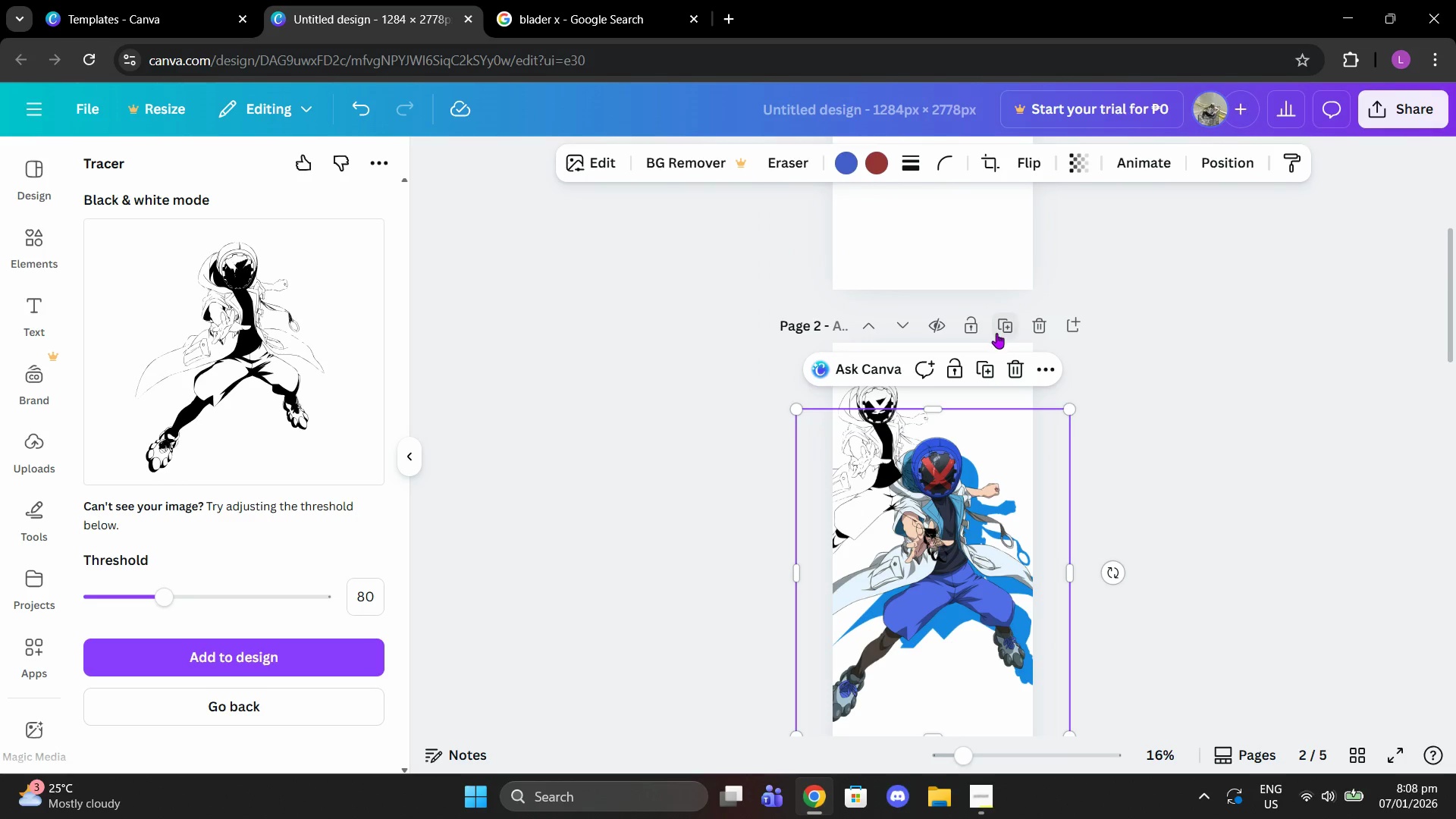 
left_click([999, 333])
 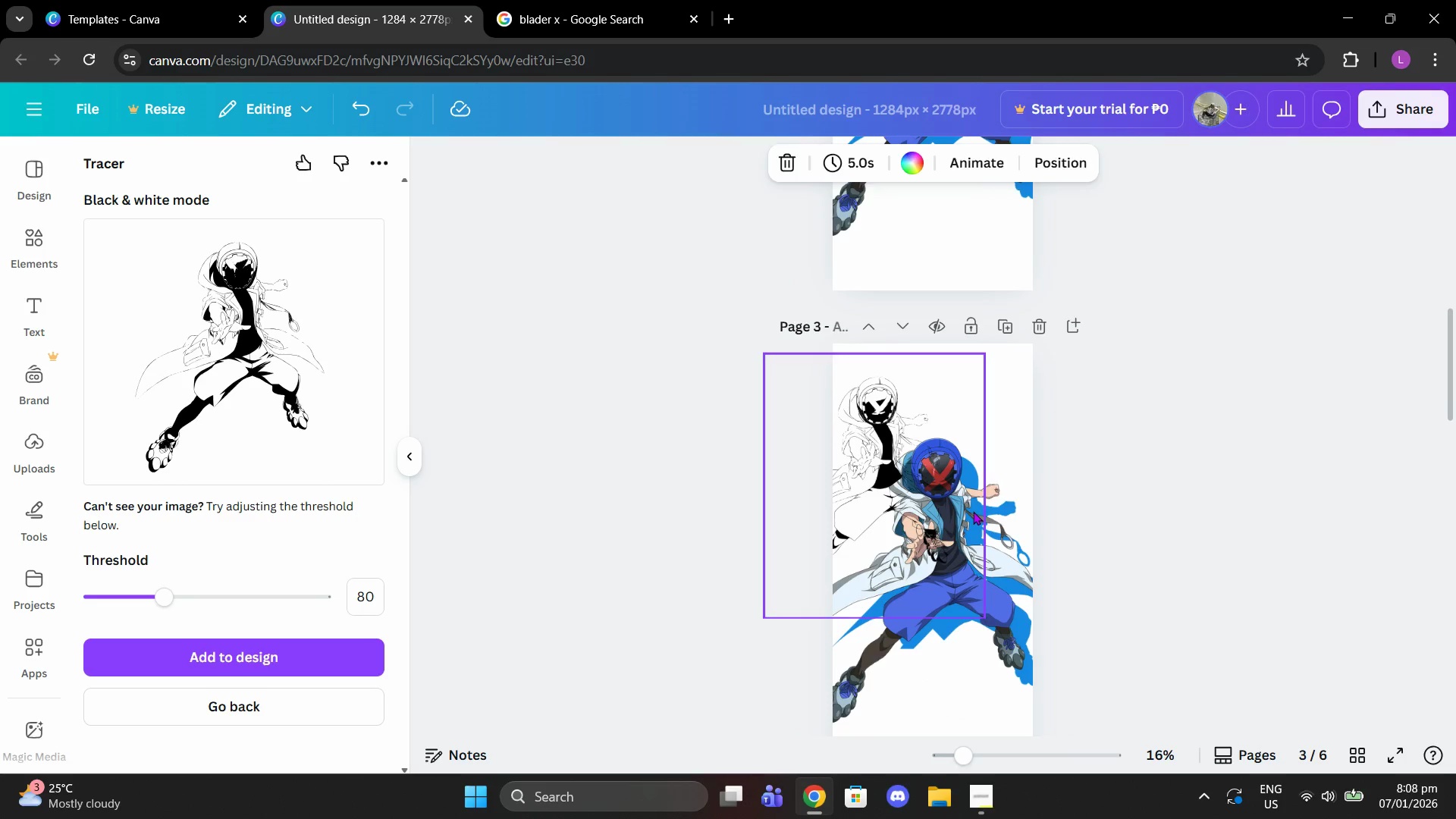 
double_click([979, 563])
 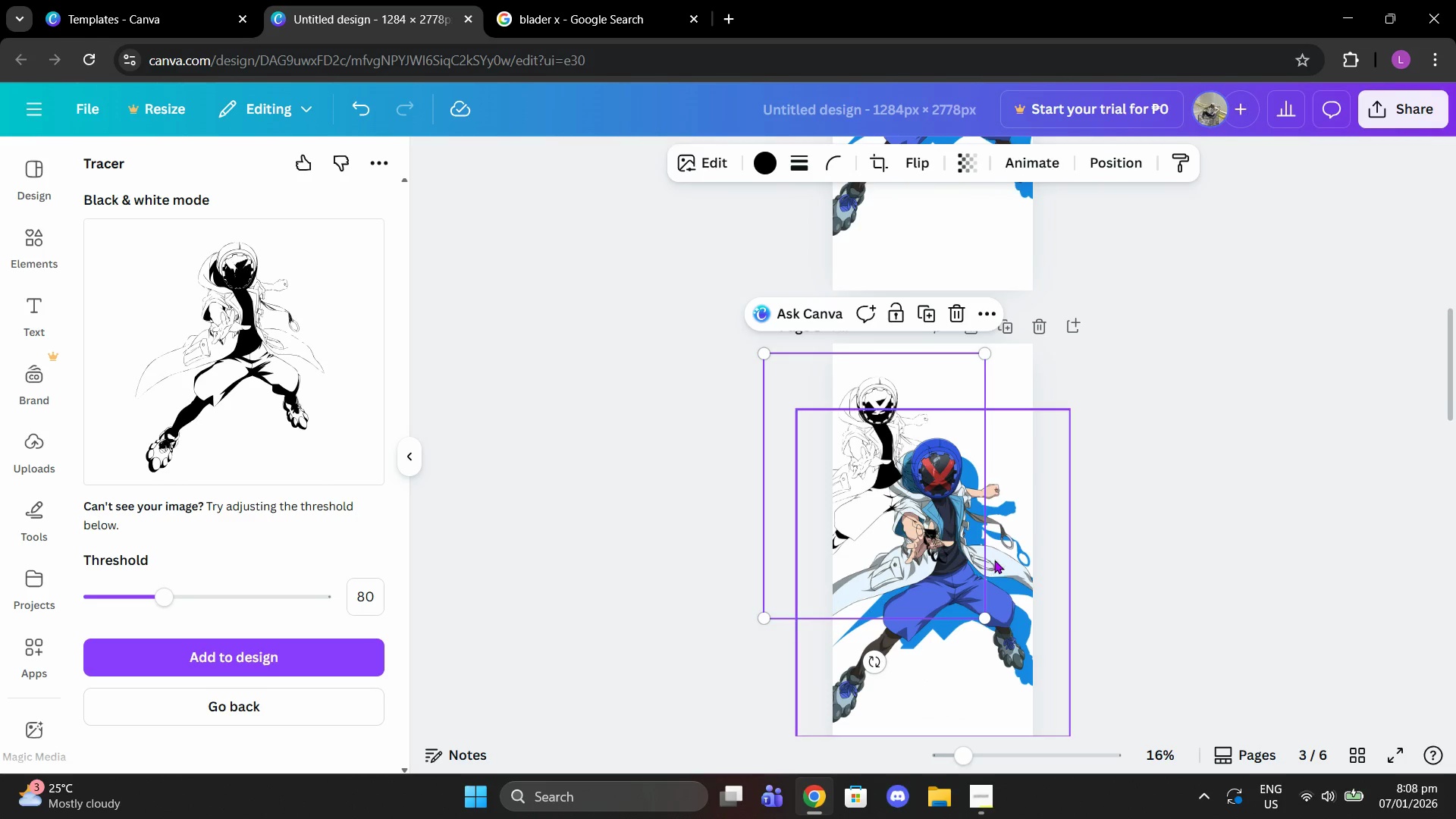 
triple_click([998, 559])
 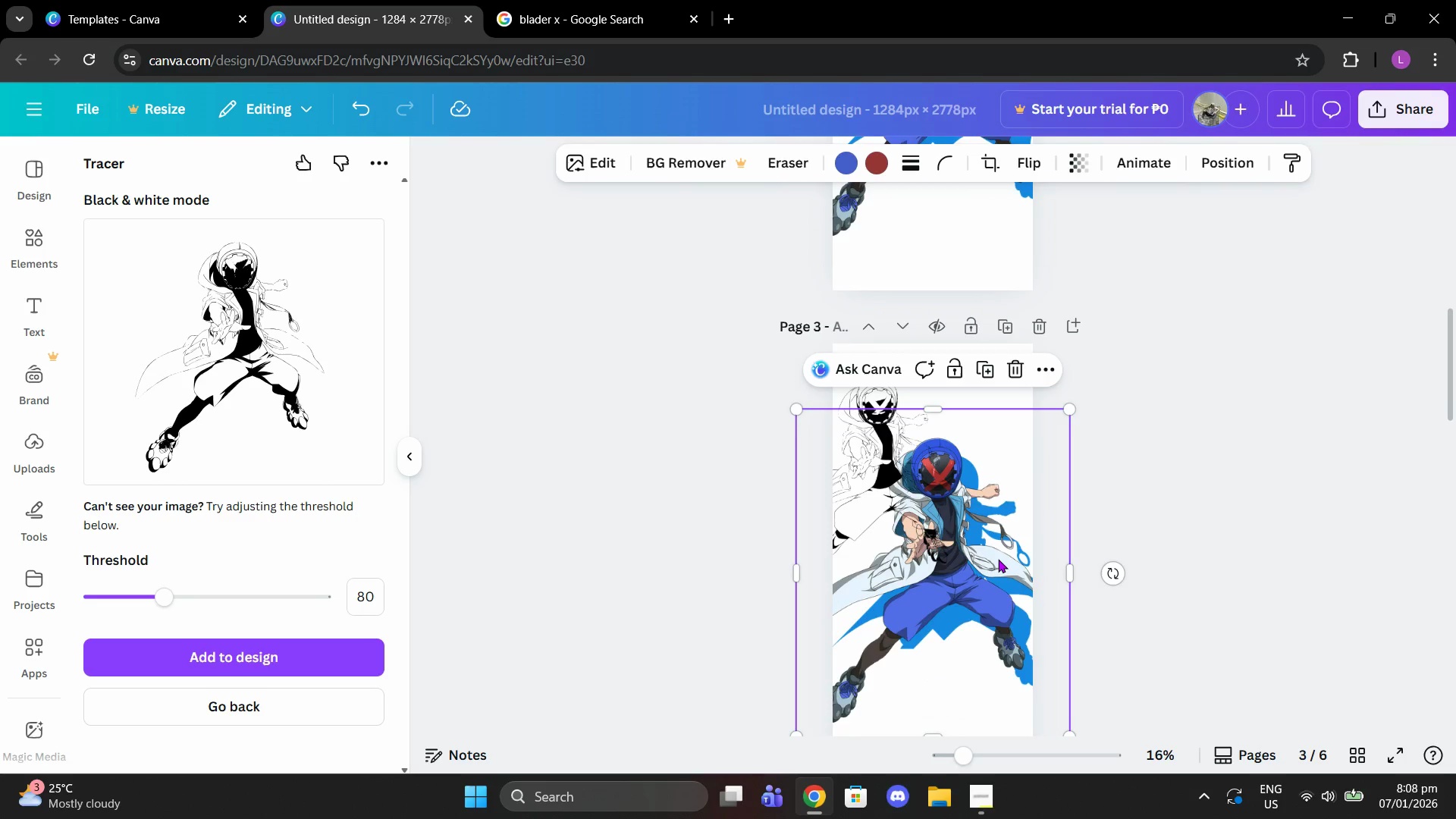 
key(Delete)
 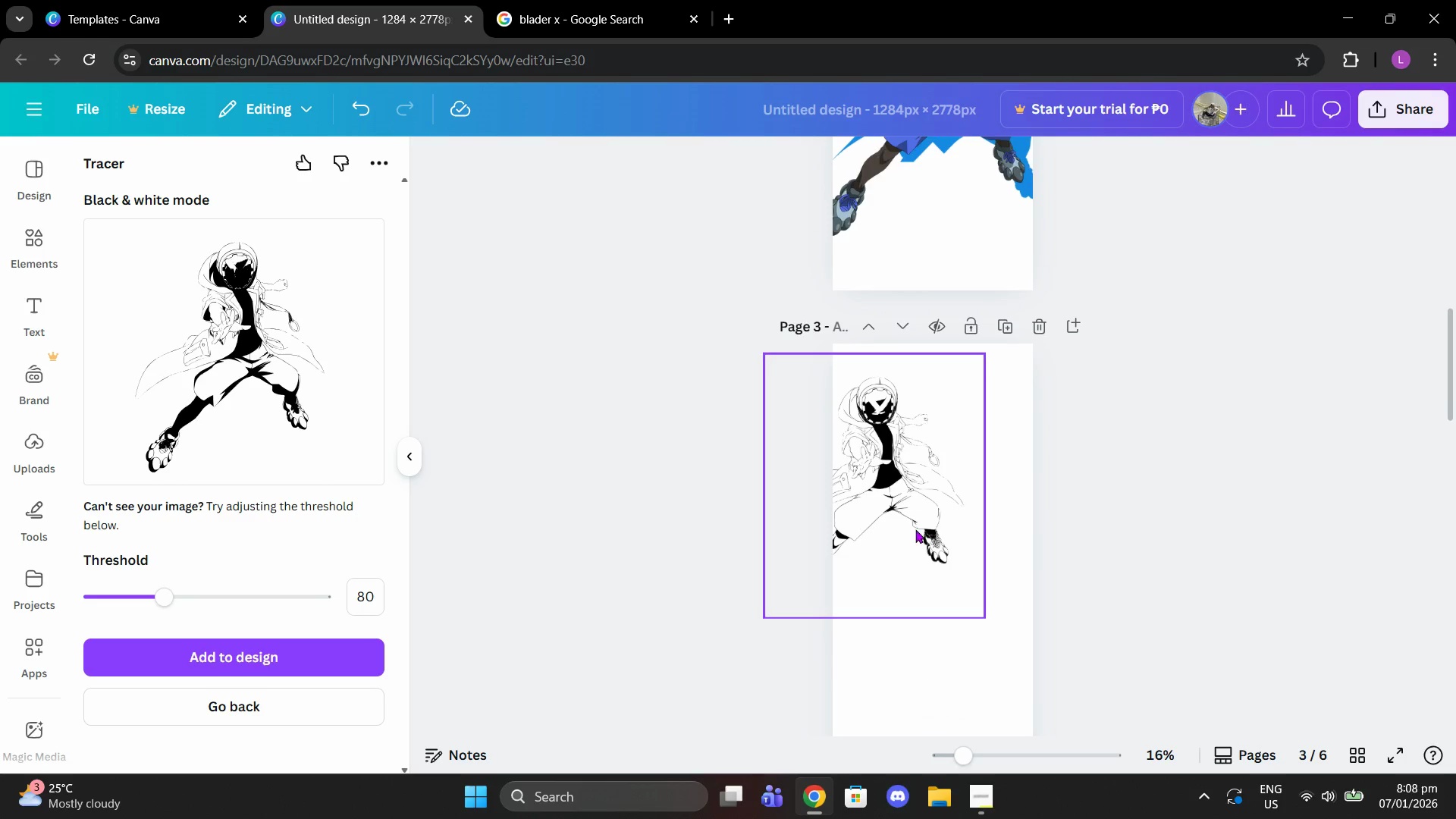 
left_click_drag(start_coordinate=[908, 527], to_coordinate=[946, 575])
 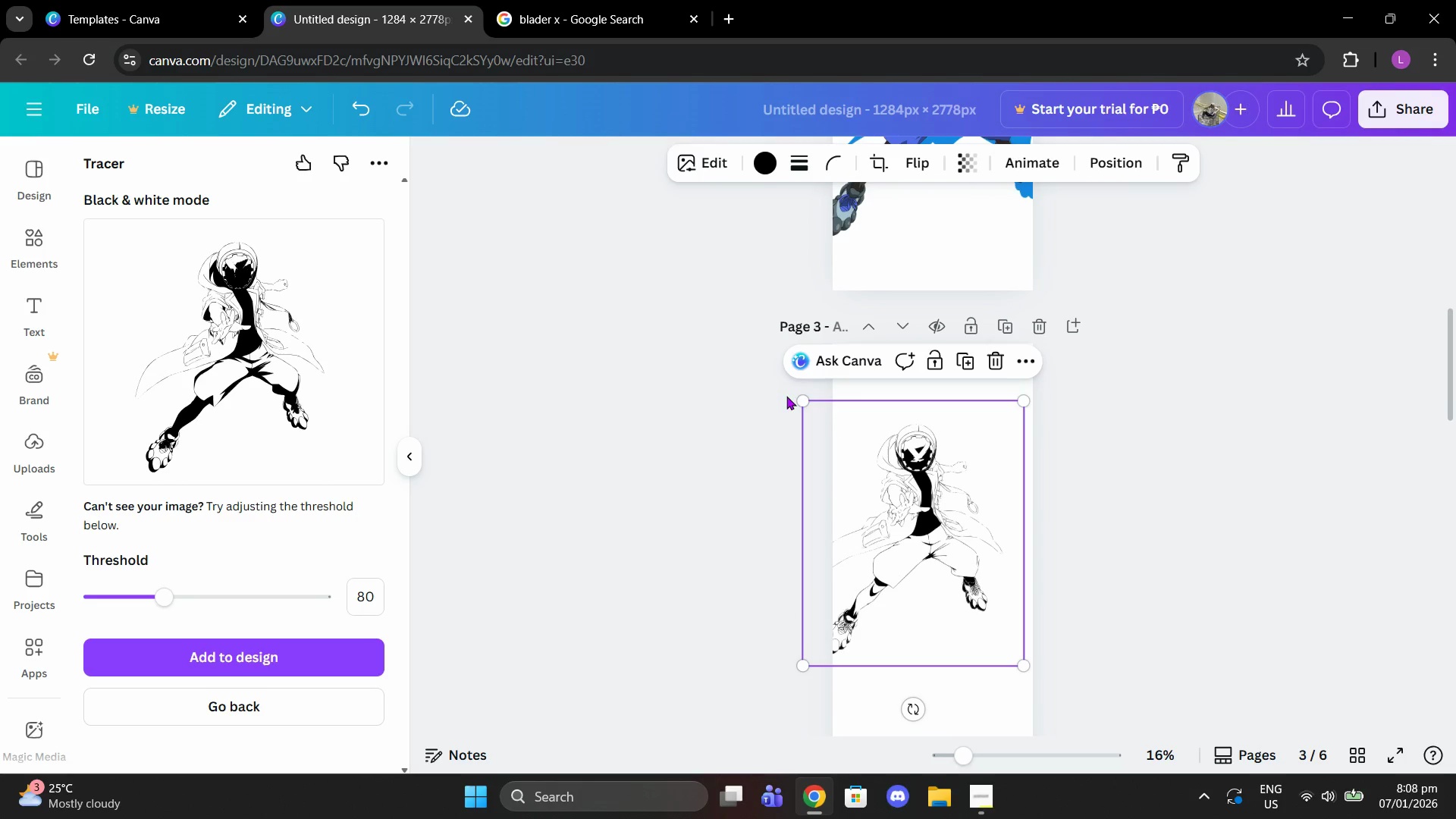 
left_click_drag(start_coordinate=[800, 399], to_coordinate=[702, 325])
 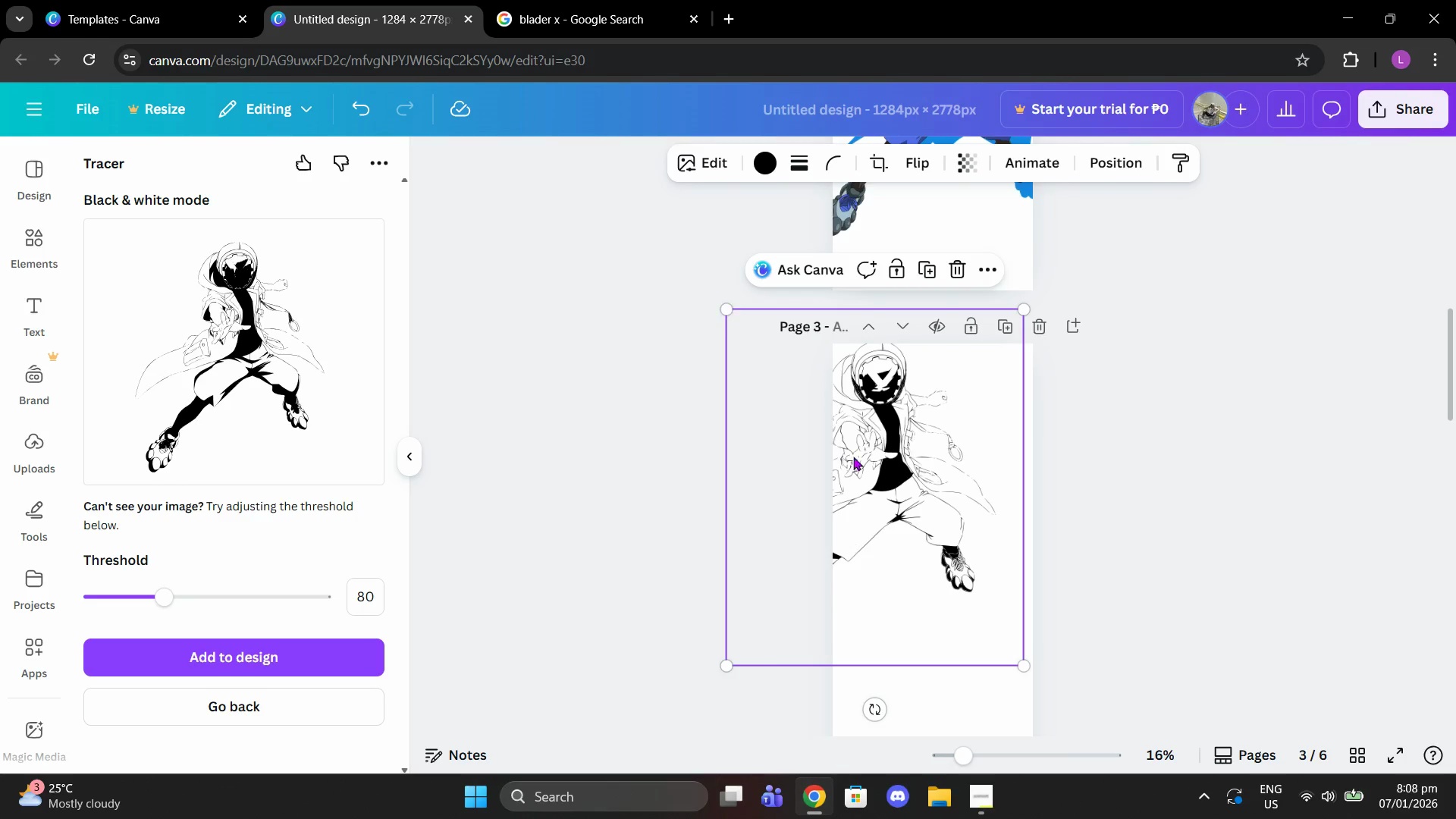 
left_click_drag(start_coordinate=[853, 457], to_coordinate=[898, 526])
 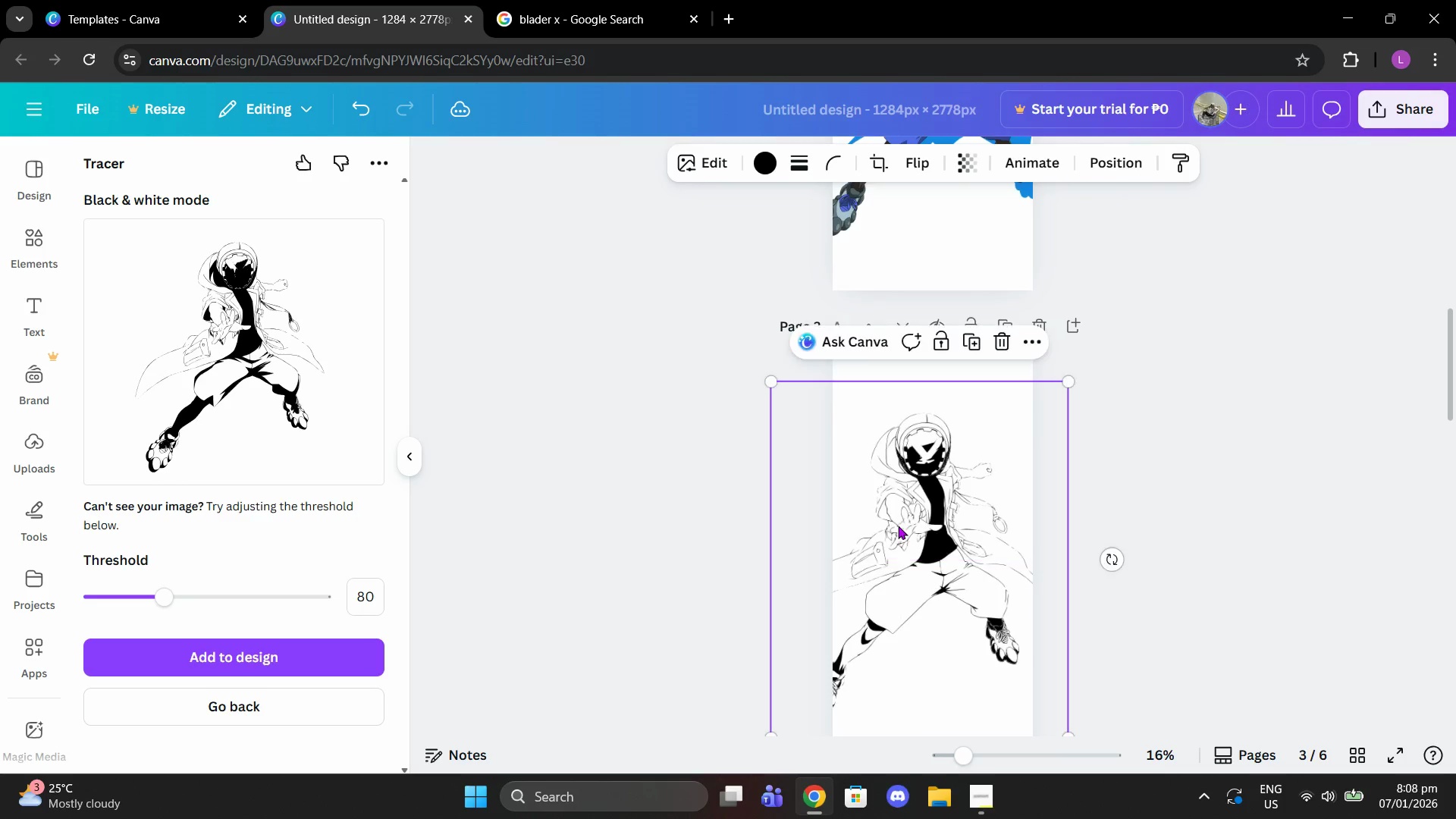 
left_click_drag(start_coordinate=[901, 526], to_coordinate=[915, 526])
 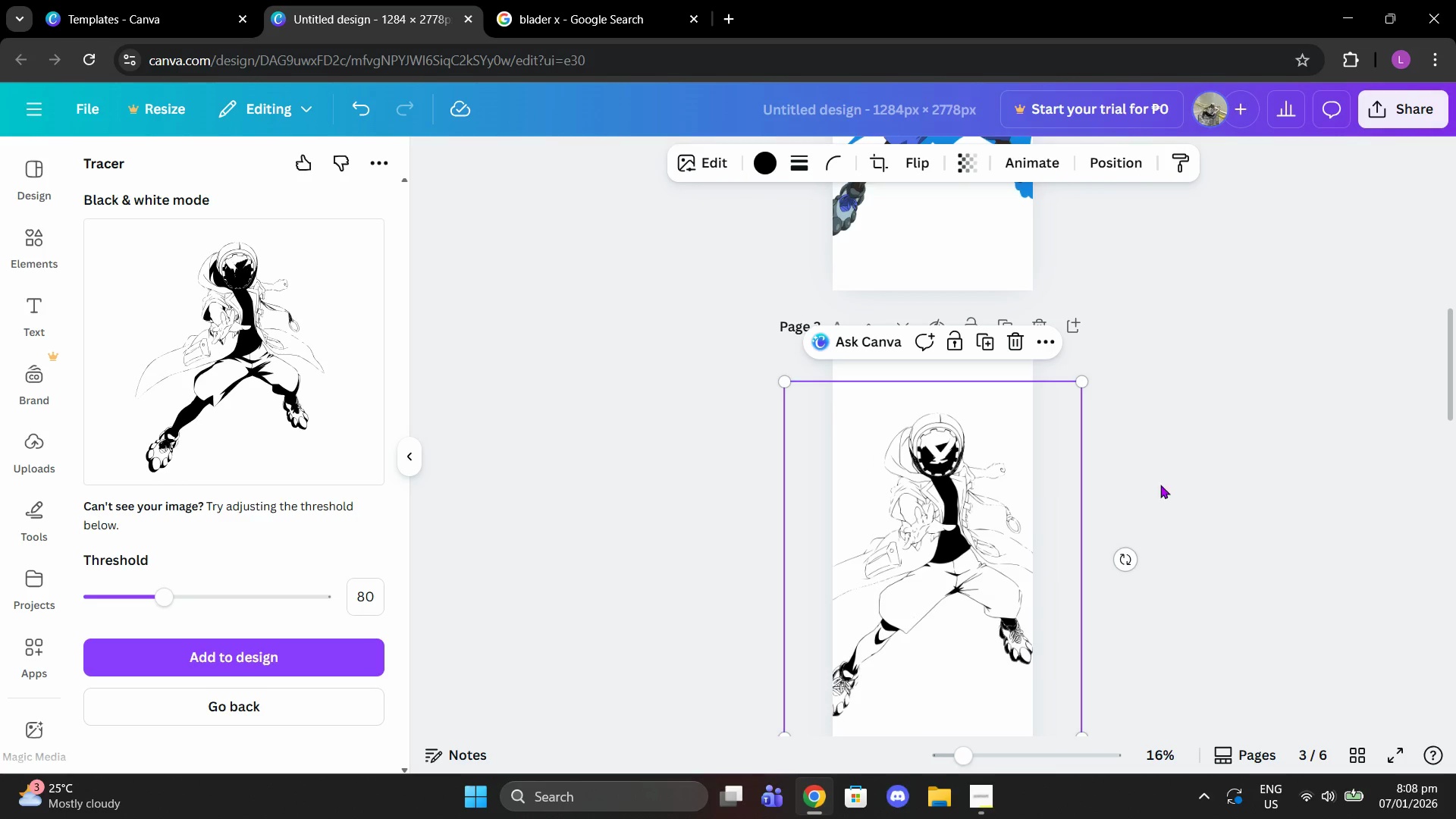 
left_click([1192, 482])
 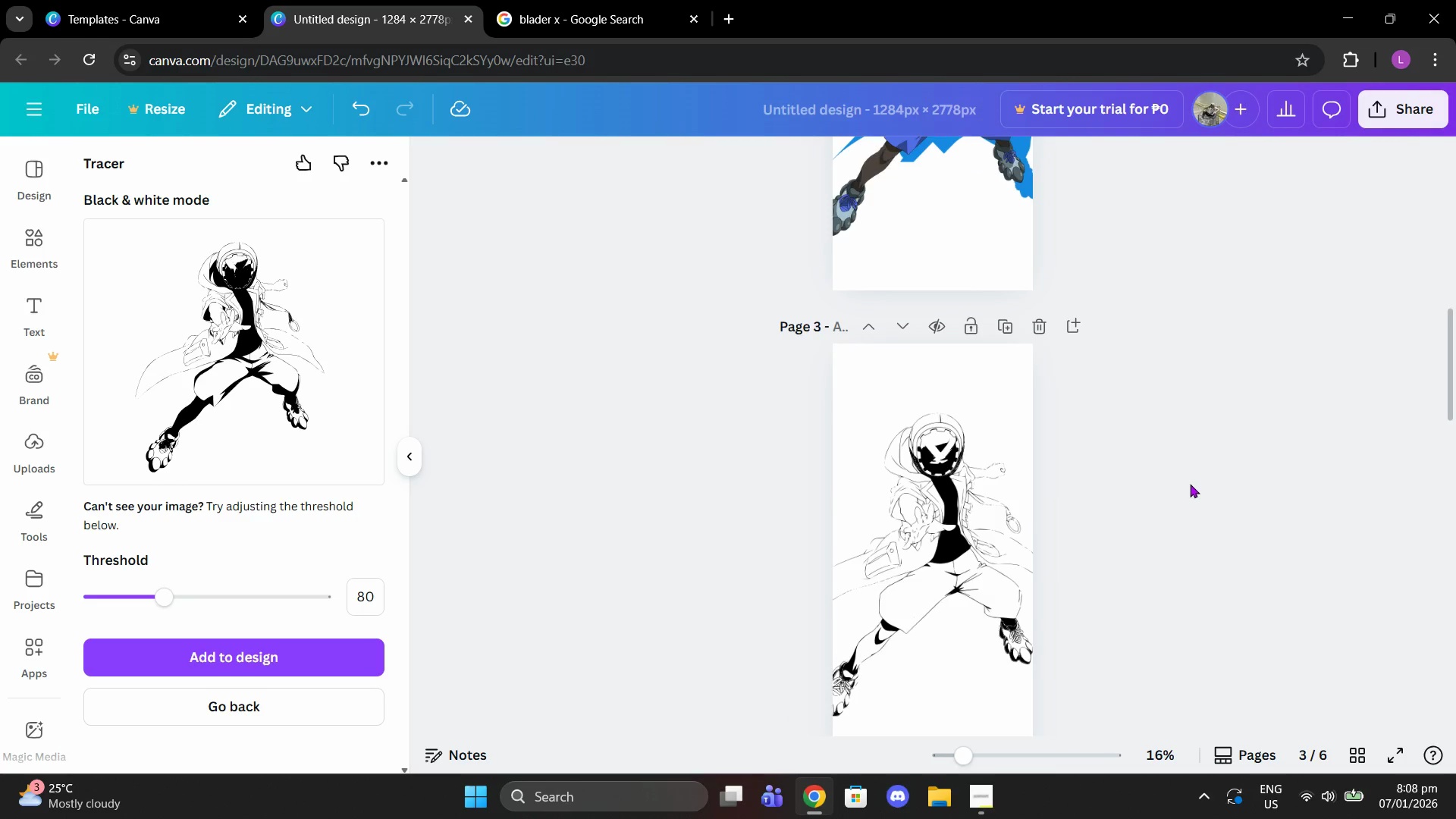 
scroll: coordinate [1136, 512], scroll_direction: down, amount: 5.0
 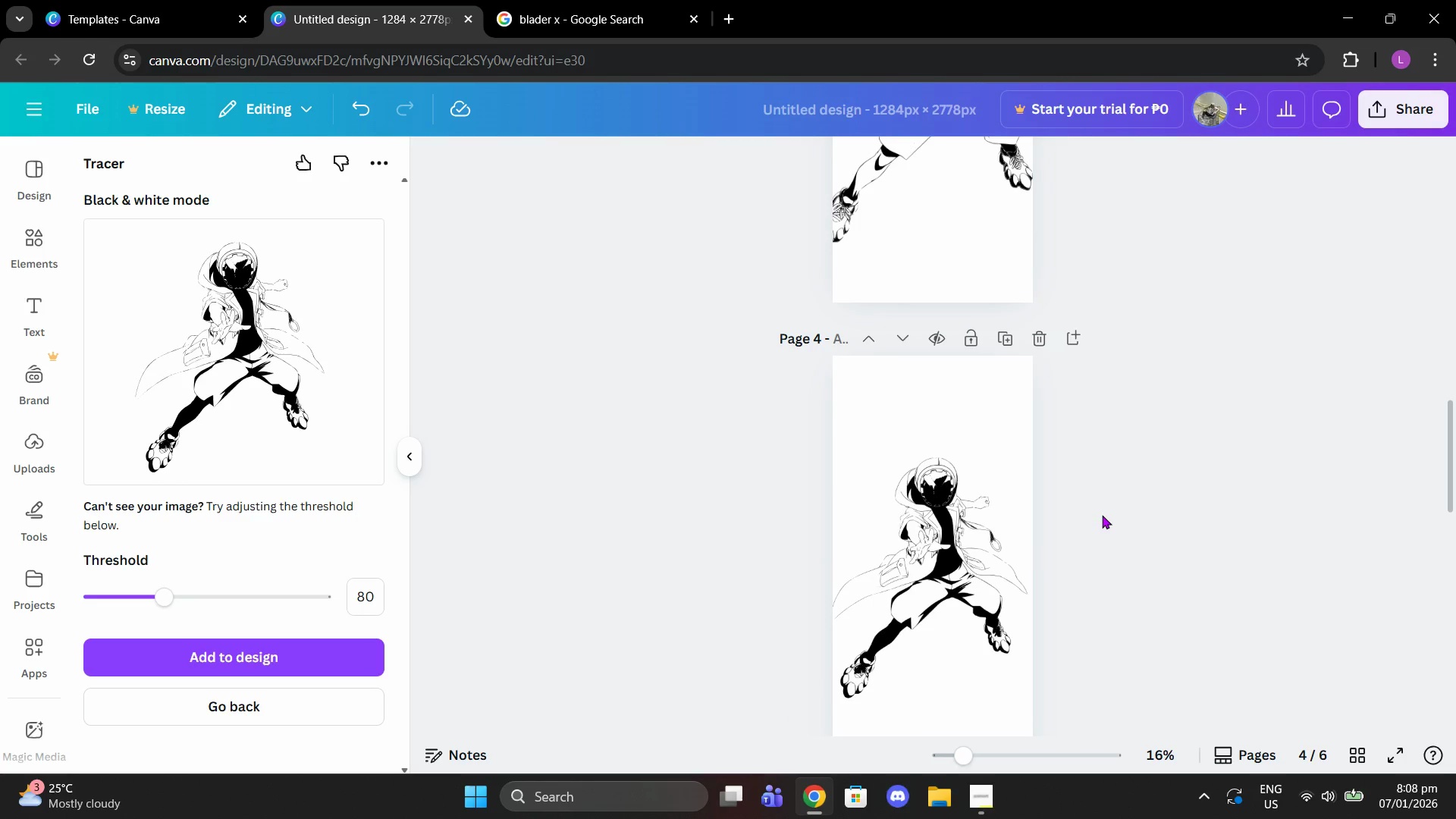 
scroll: coordinate [1095, 514], scroll_direction: up, amount: 5.0
 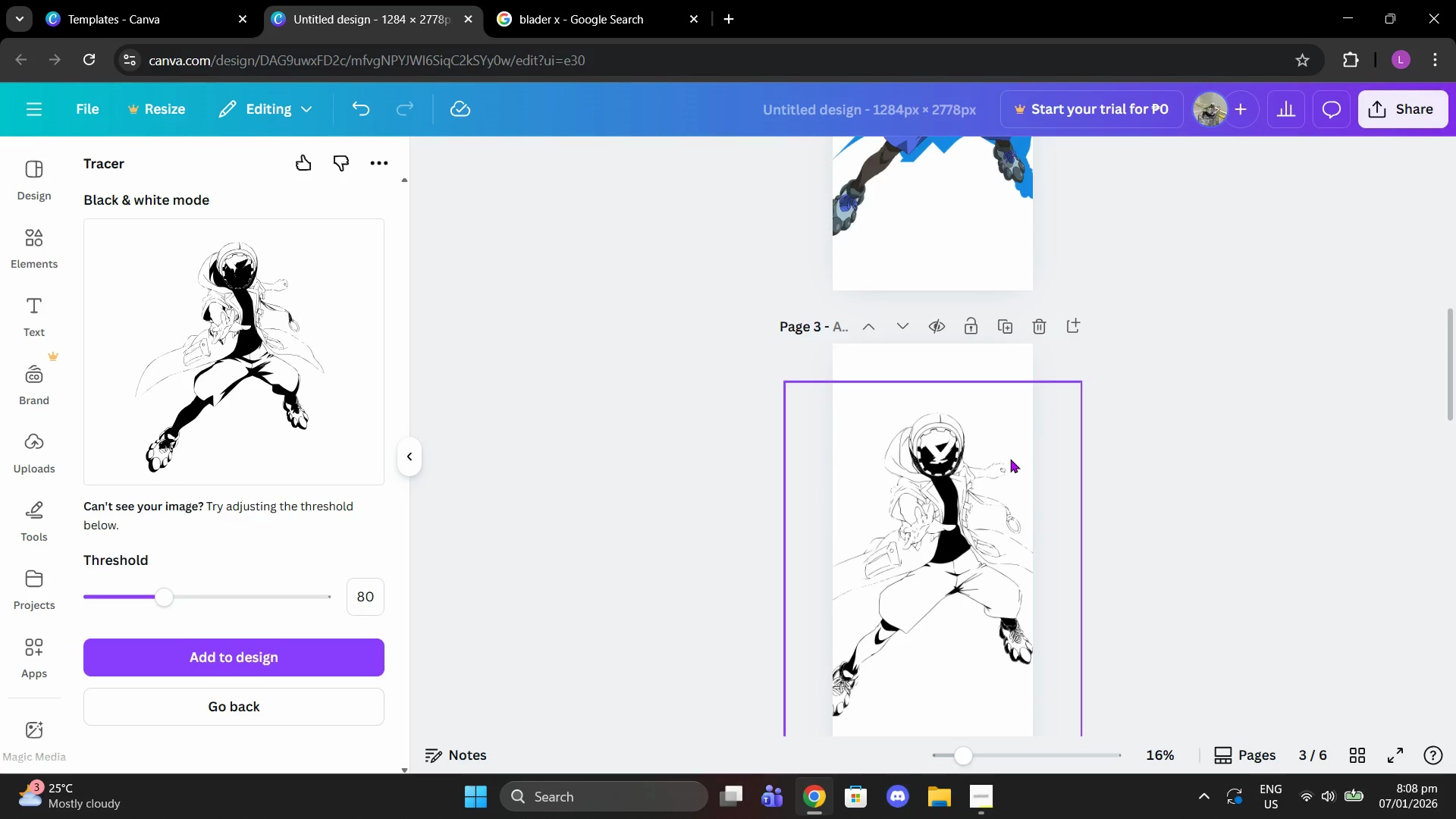 
left_click([970, 468])
 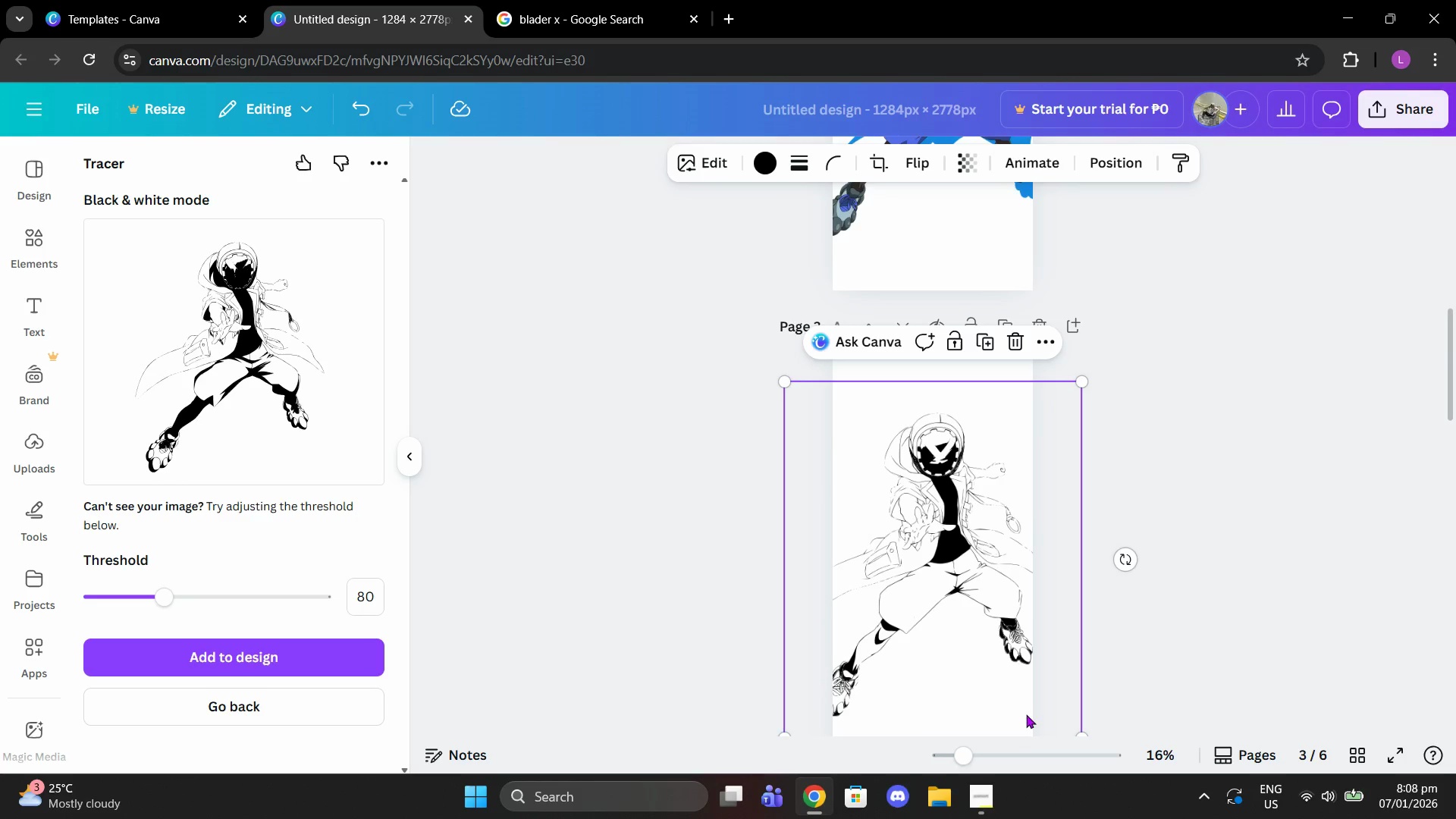 
left_click_drag(start_coordinate=[974, 748], to_coordinate=[998, 745])
 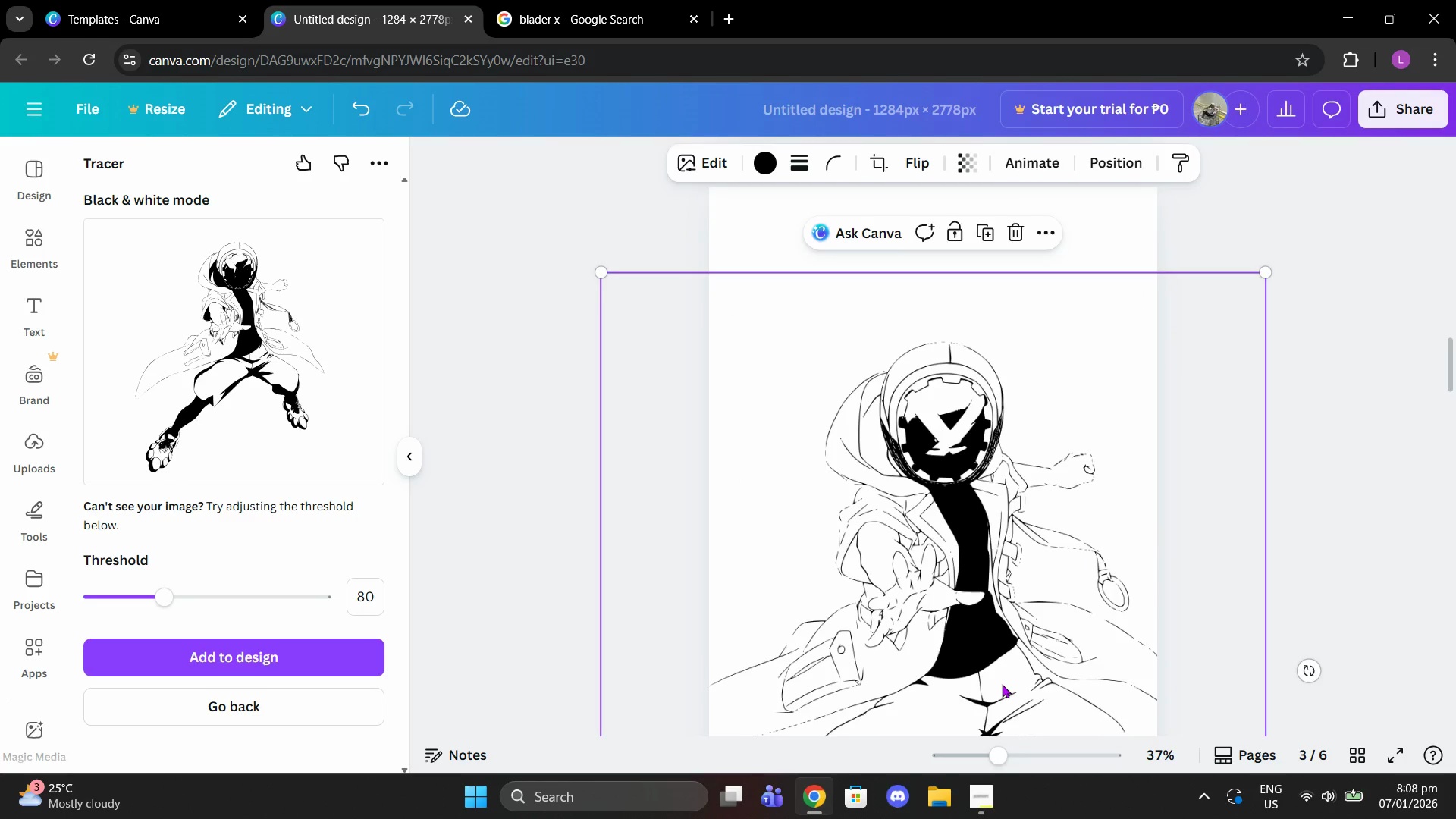 
scroll: coordinate [995, 676], scroll_direction: down, amount: 10.0
 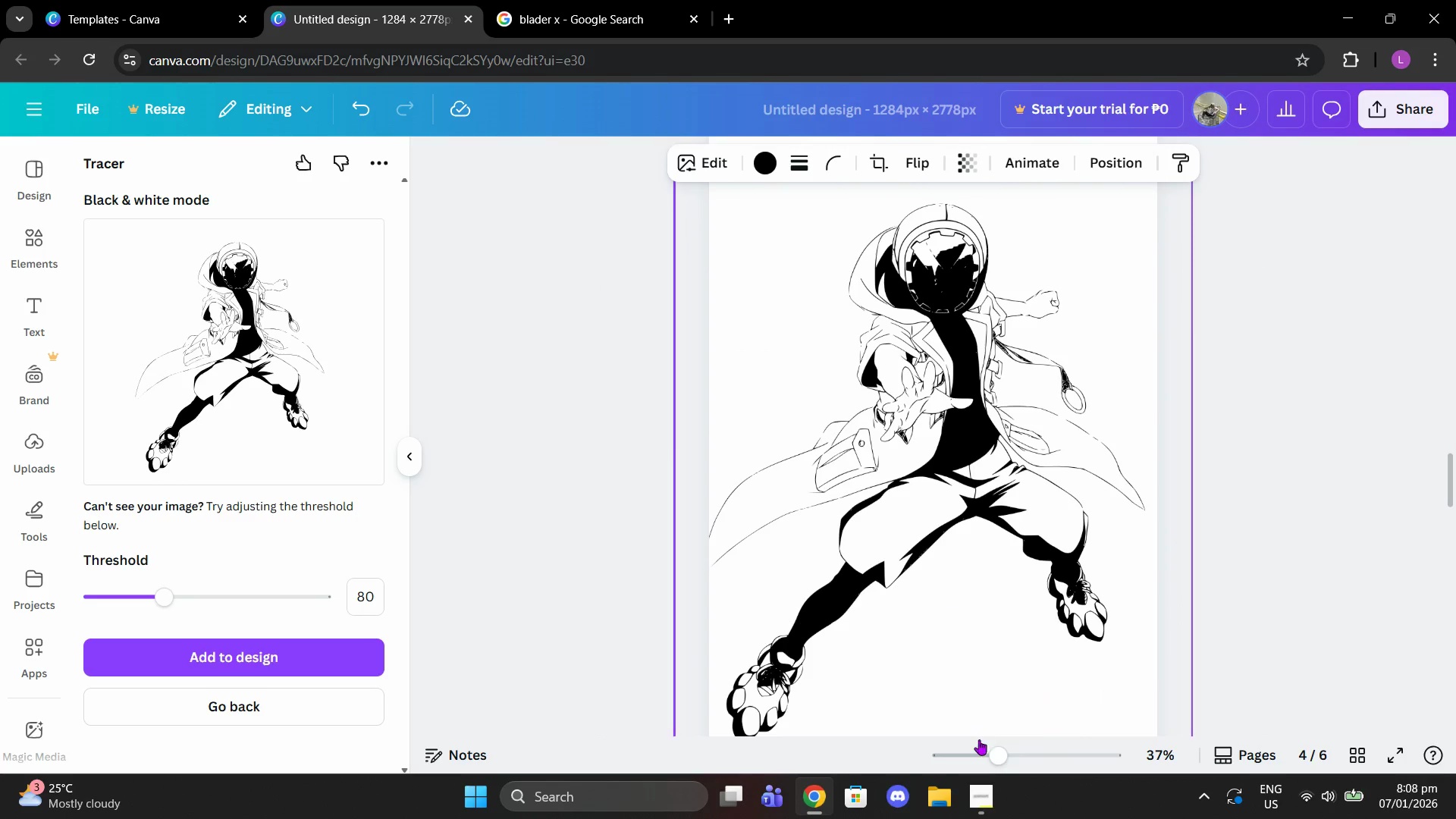 
left_click_drag(start_coordinate=[982, 755], to_coordinate=[973, 755])
 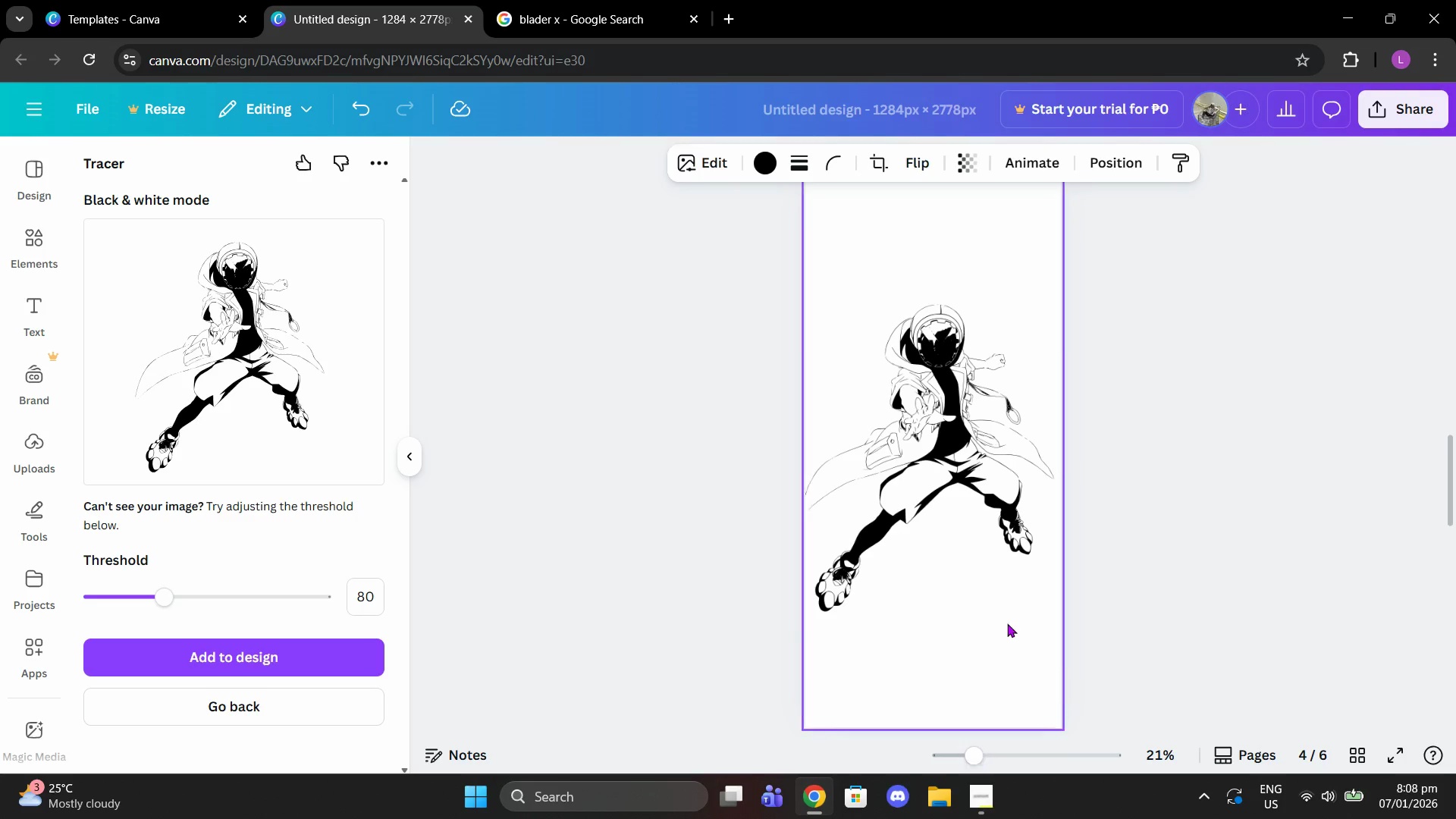 
left_click([975, 539])
 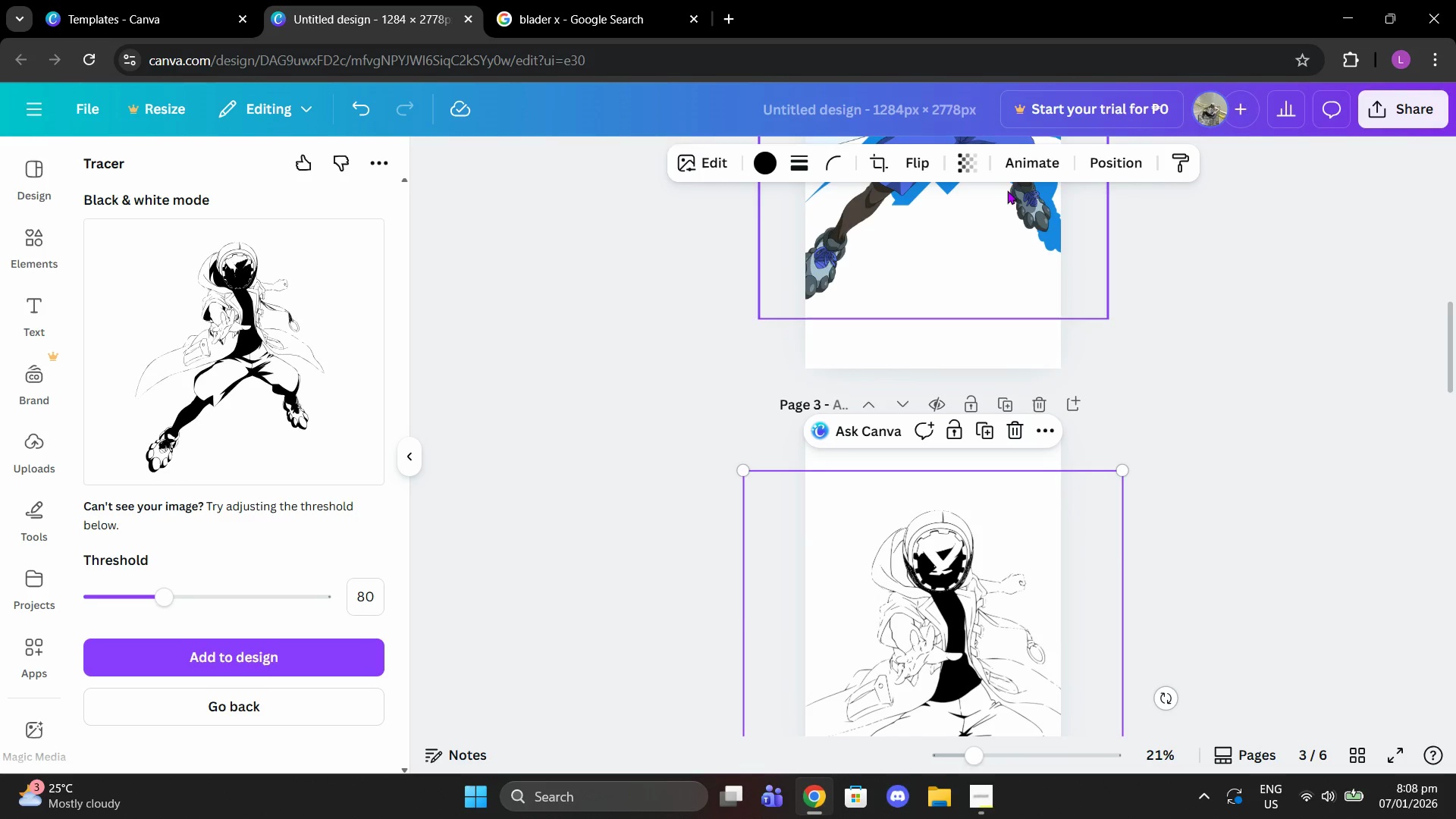 
scroll: coordinate [1007, 620], scroll_direction: up, amount: 9.0
 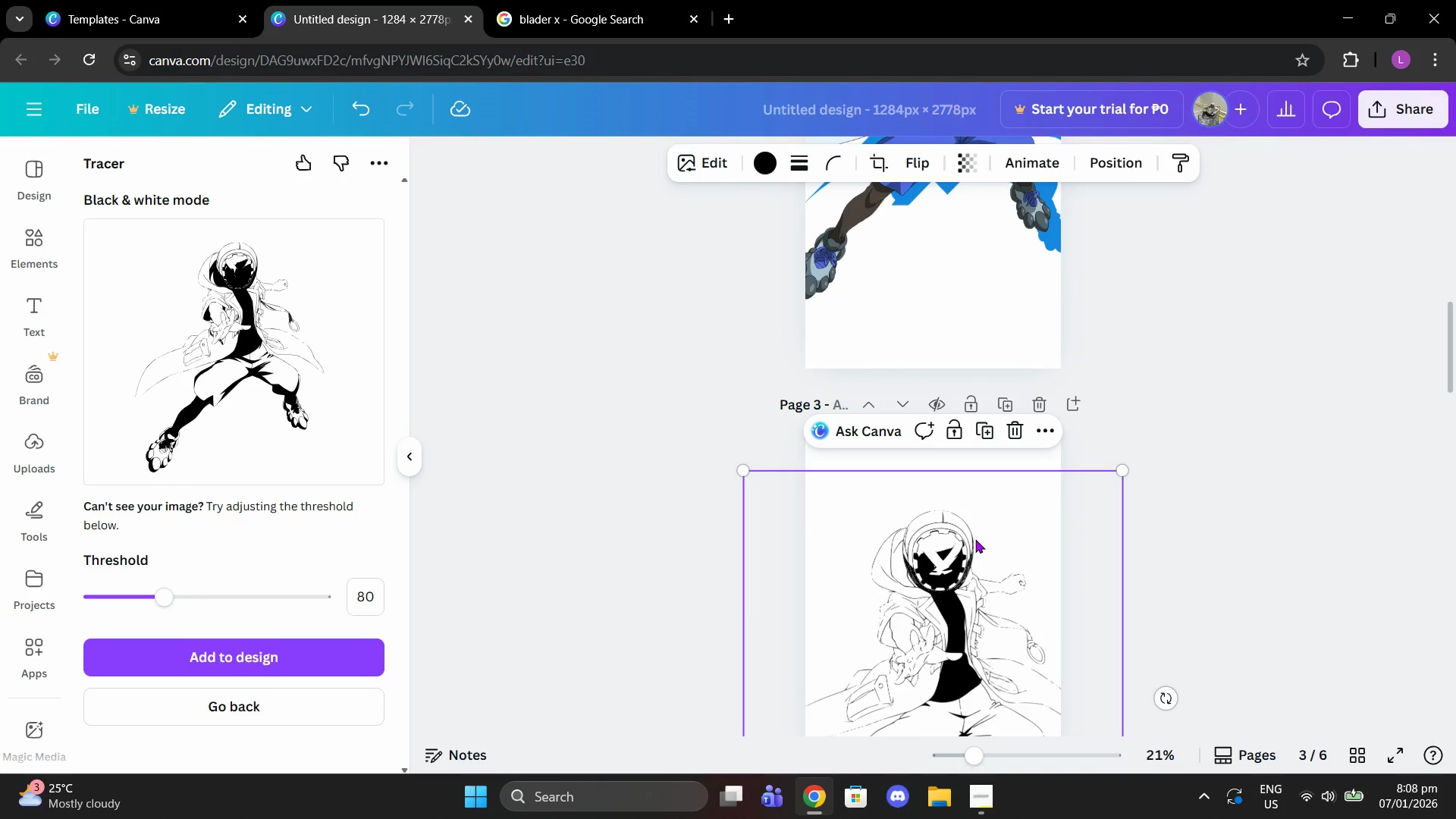 
left_click([880, 162])
 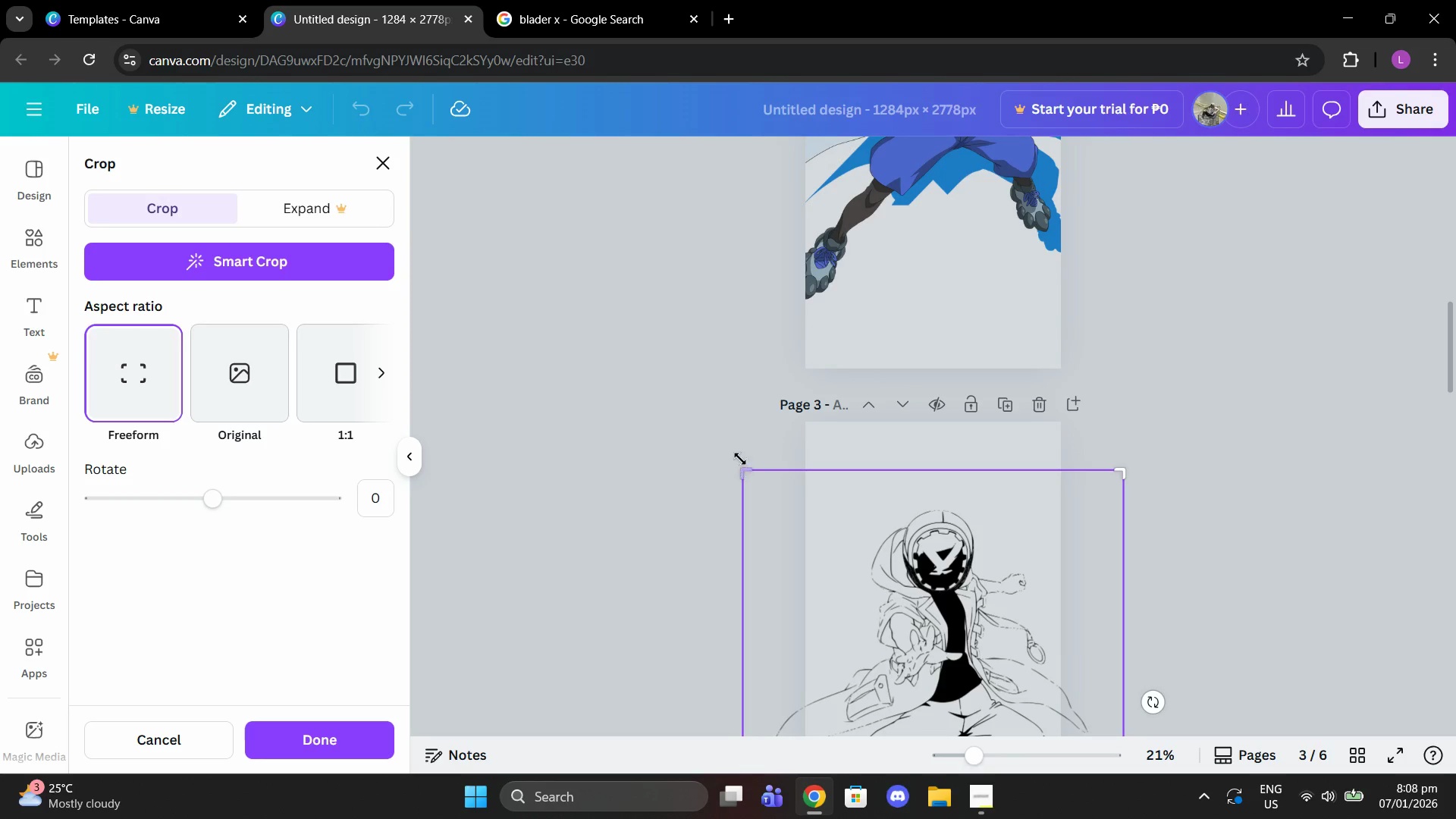 
left_click_drag(start_coordinate=[739, 469], to_coordinate=[737, 536])
 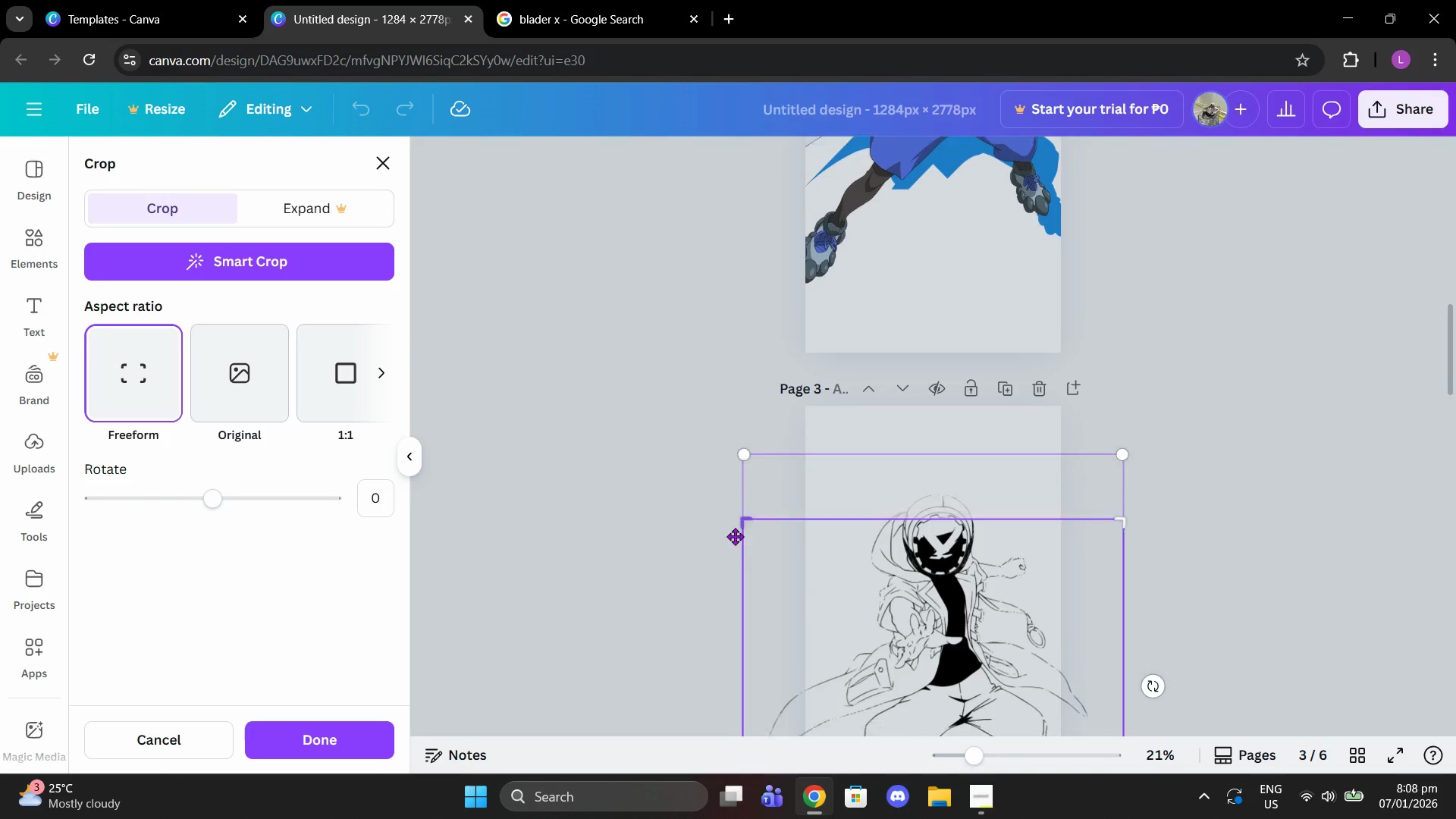 
scroll: coordinate [736, 536], scroll_direction: down, amount: 3.0
 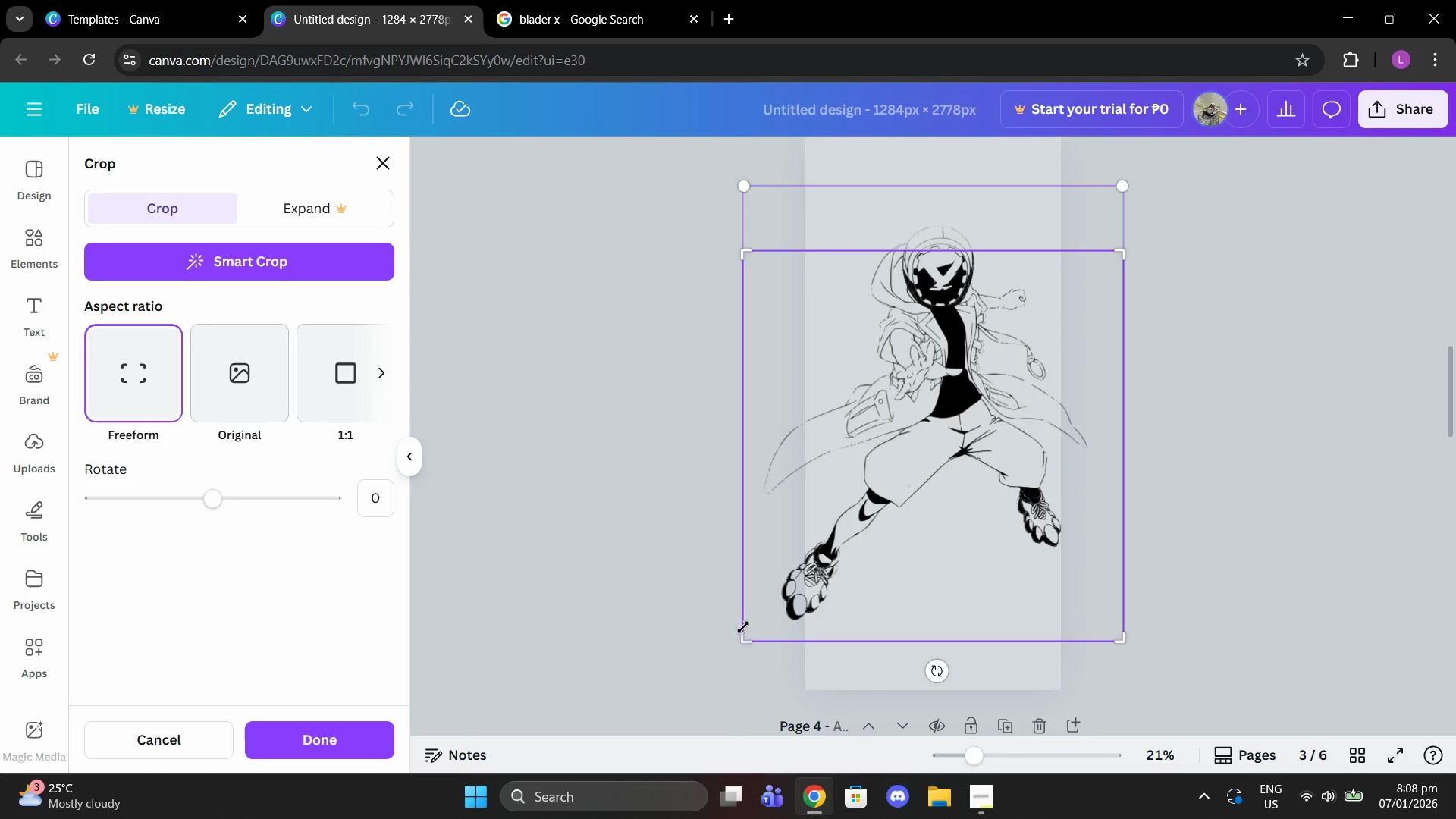 
left_click_drag(start_coordinate=[742, 635], to_coordinate=[742, 303])
 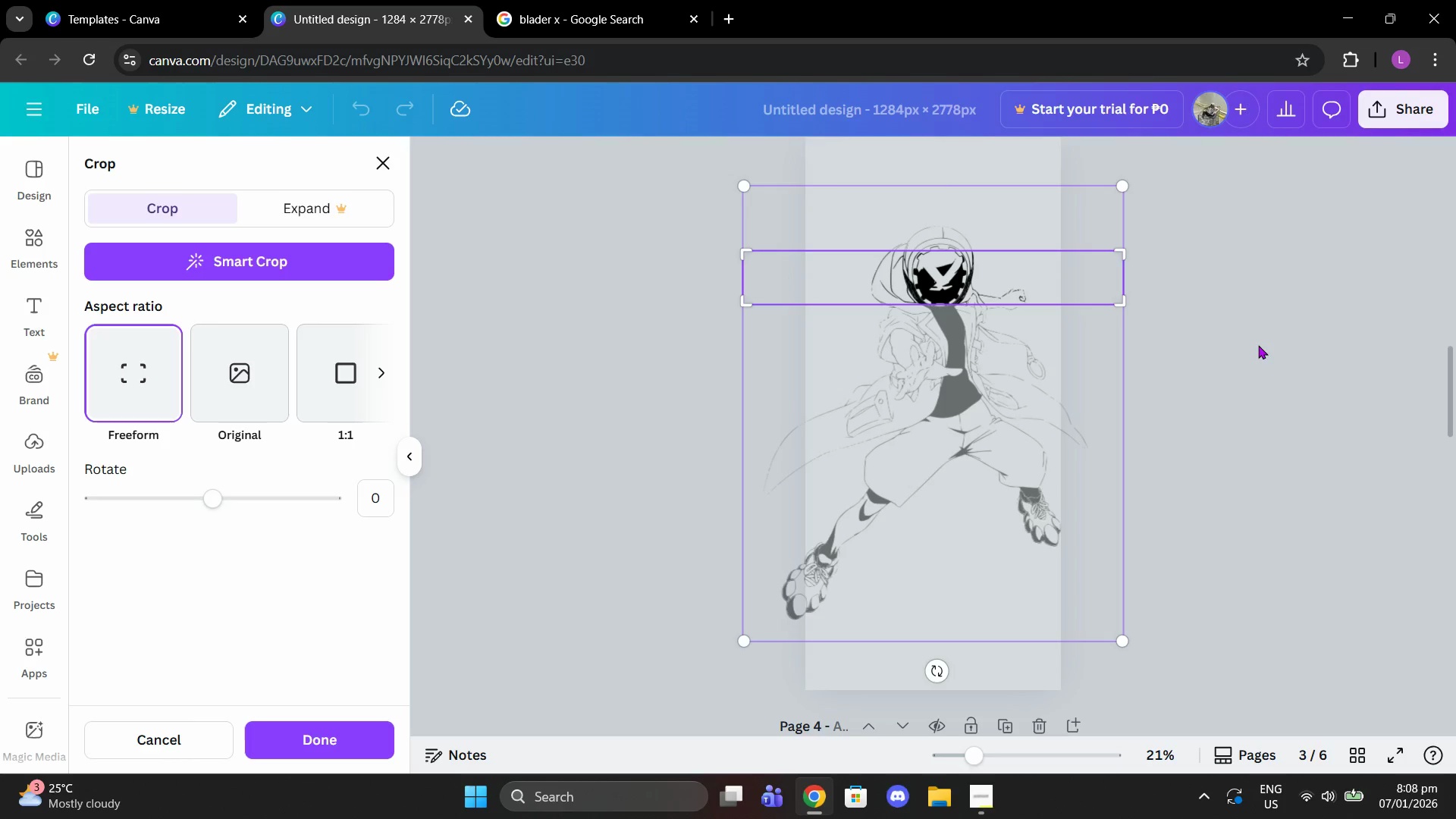 
left_click([1258, 345])
 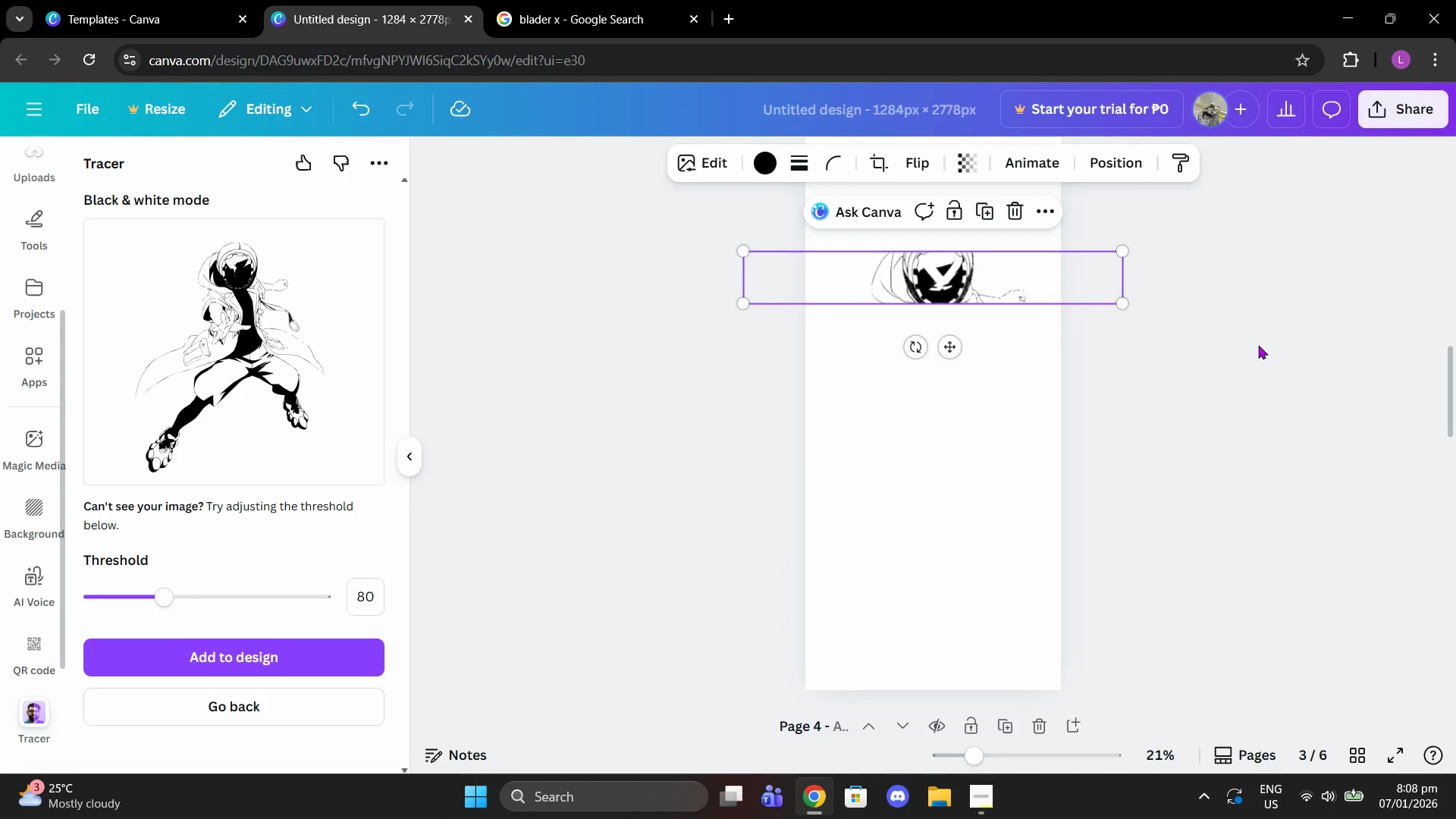 
left_click([1258, 345])
 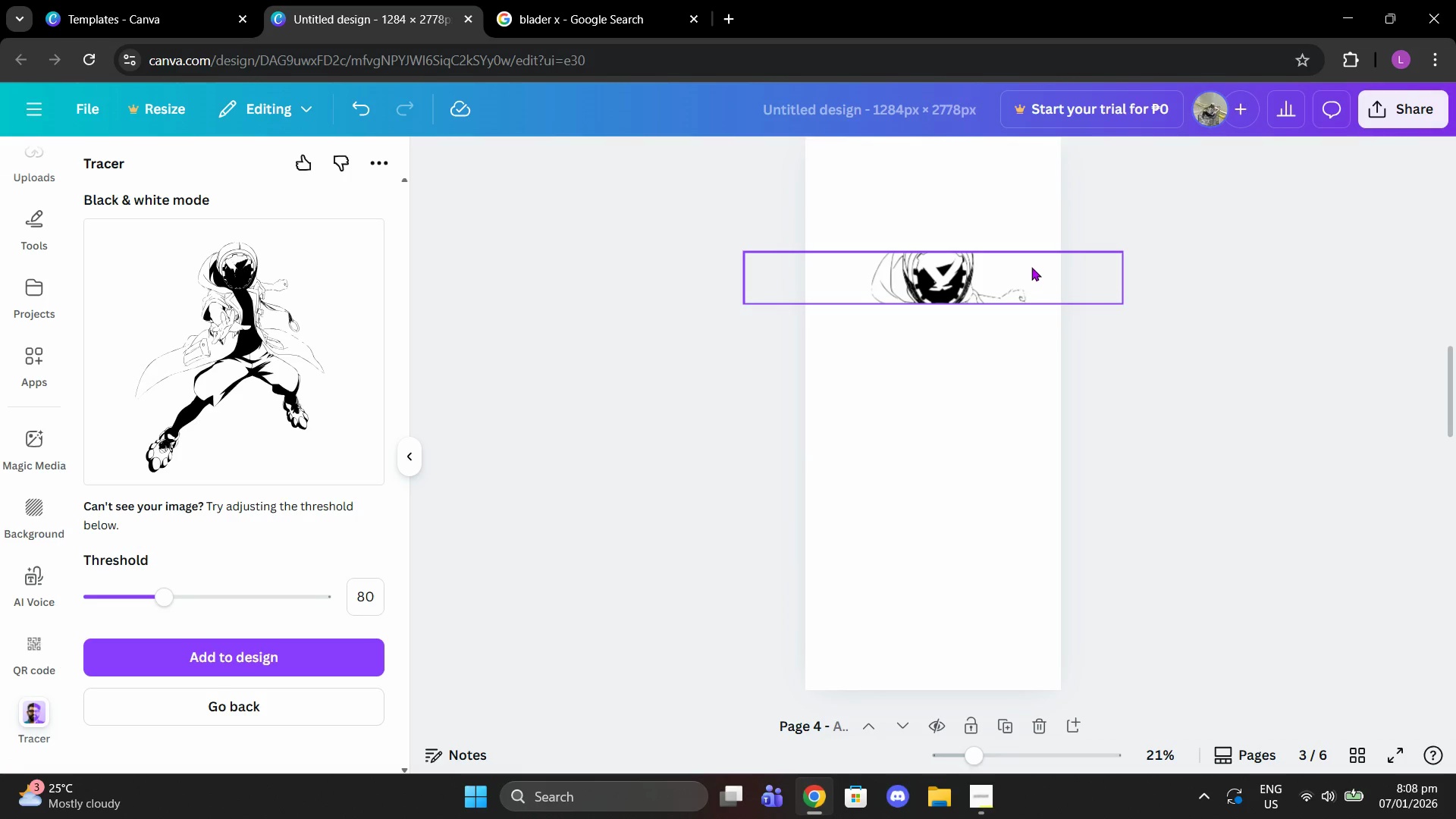 
left_click([1030, 268])
 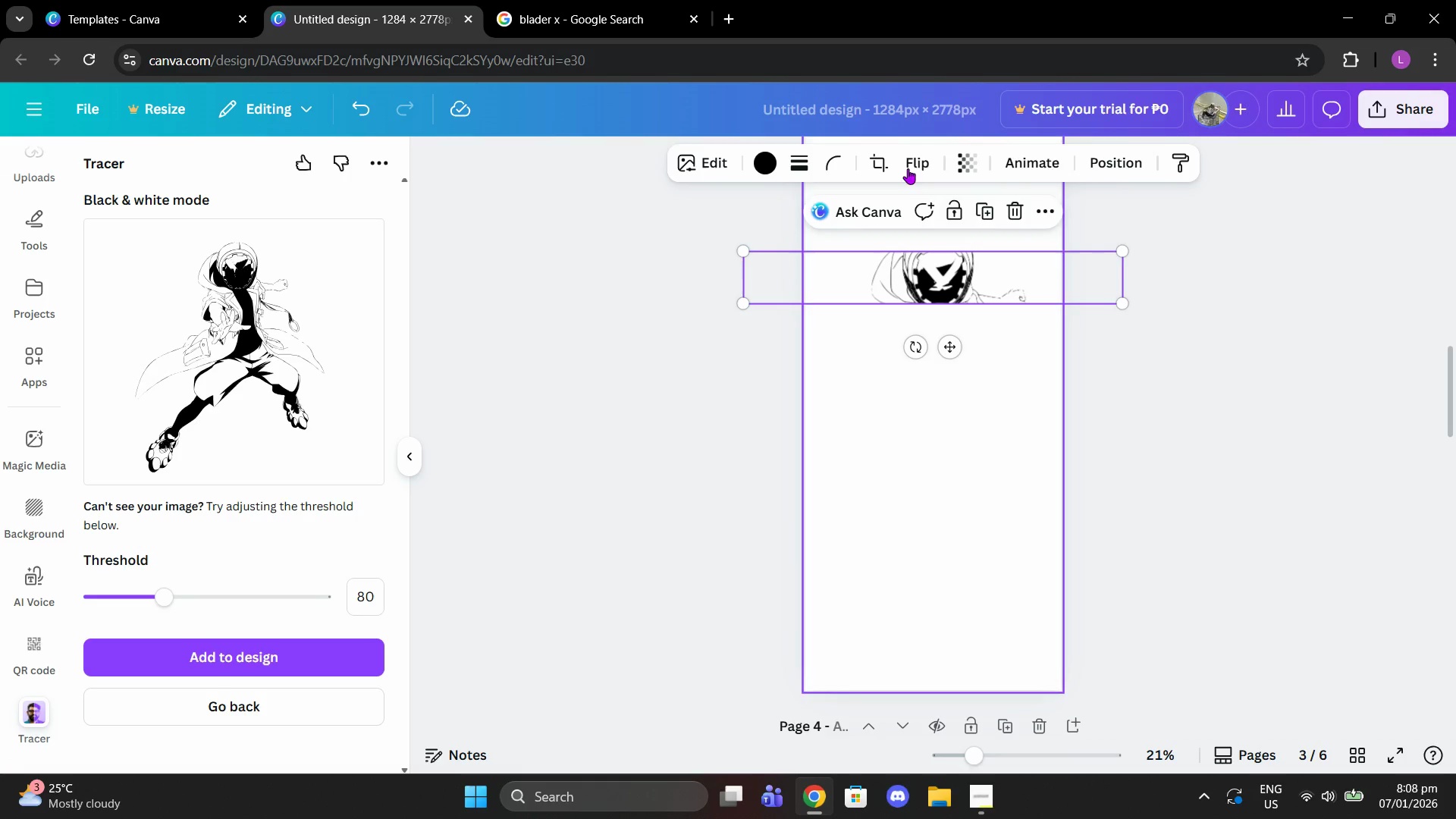 
left_click([887, 160])
 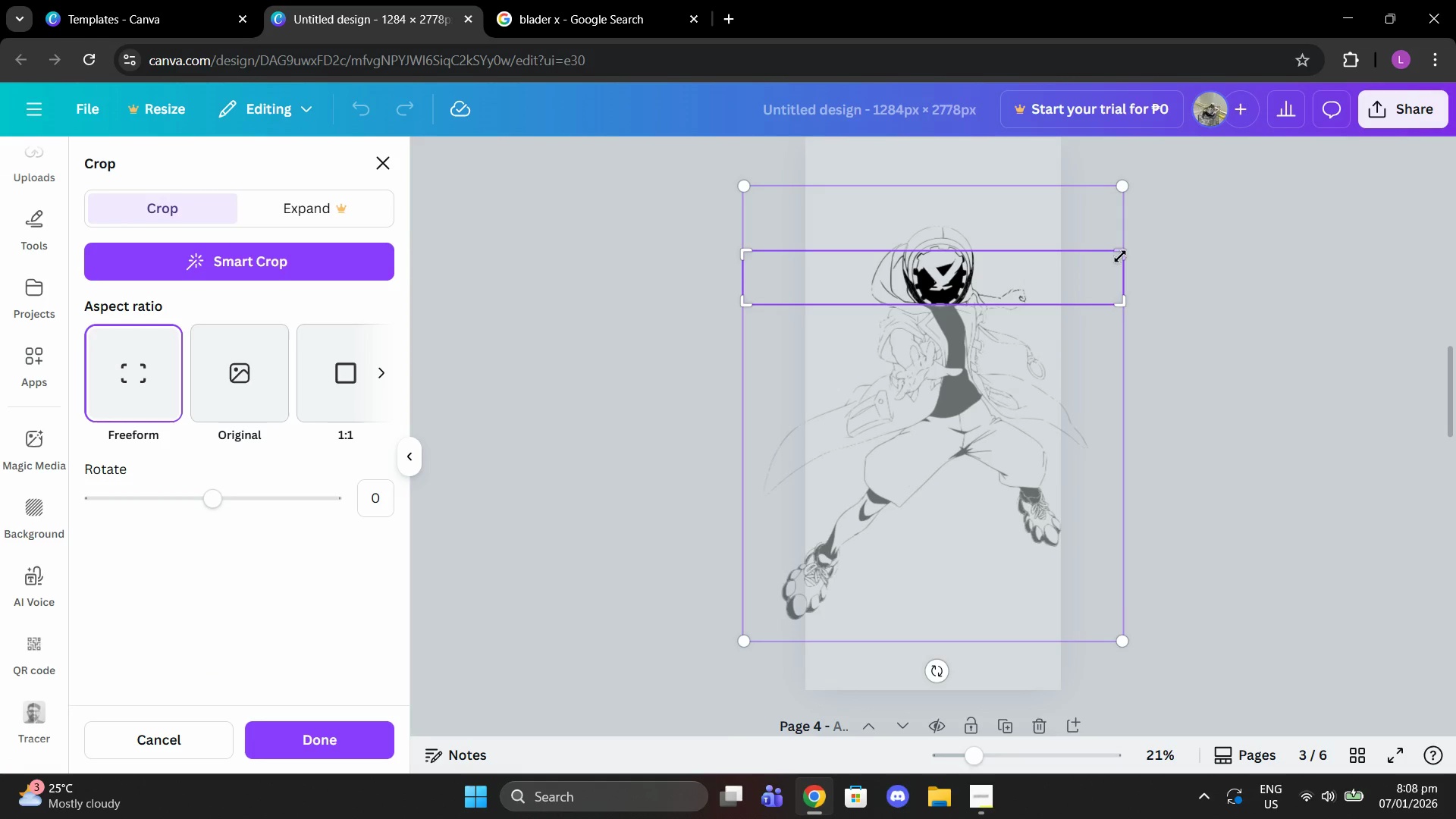 
left_click_drag(start_coordinate=[1120, 256], to_coordinate=[1003, 253])
 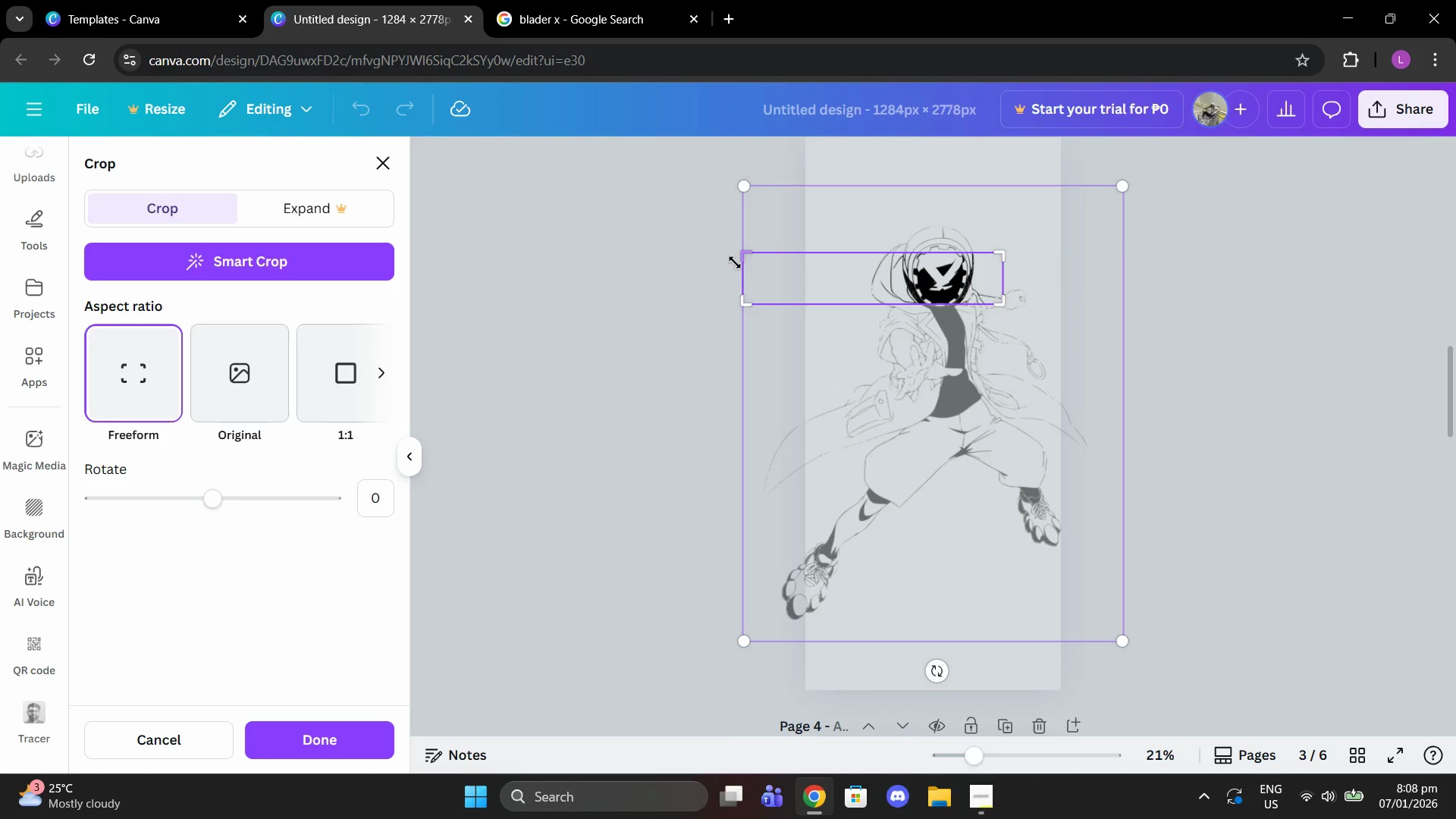 
left_click_drag(start_coordinate=[735, 262], to_coordinate=[890, 257])
 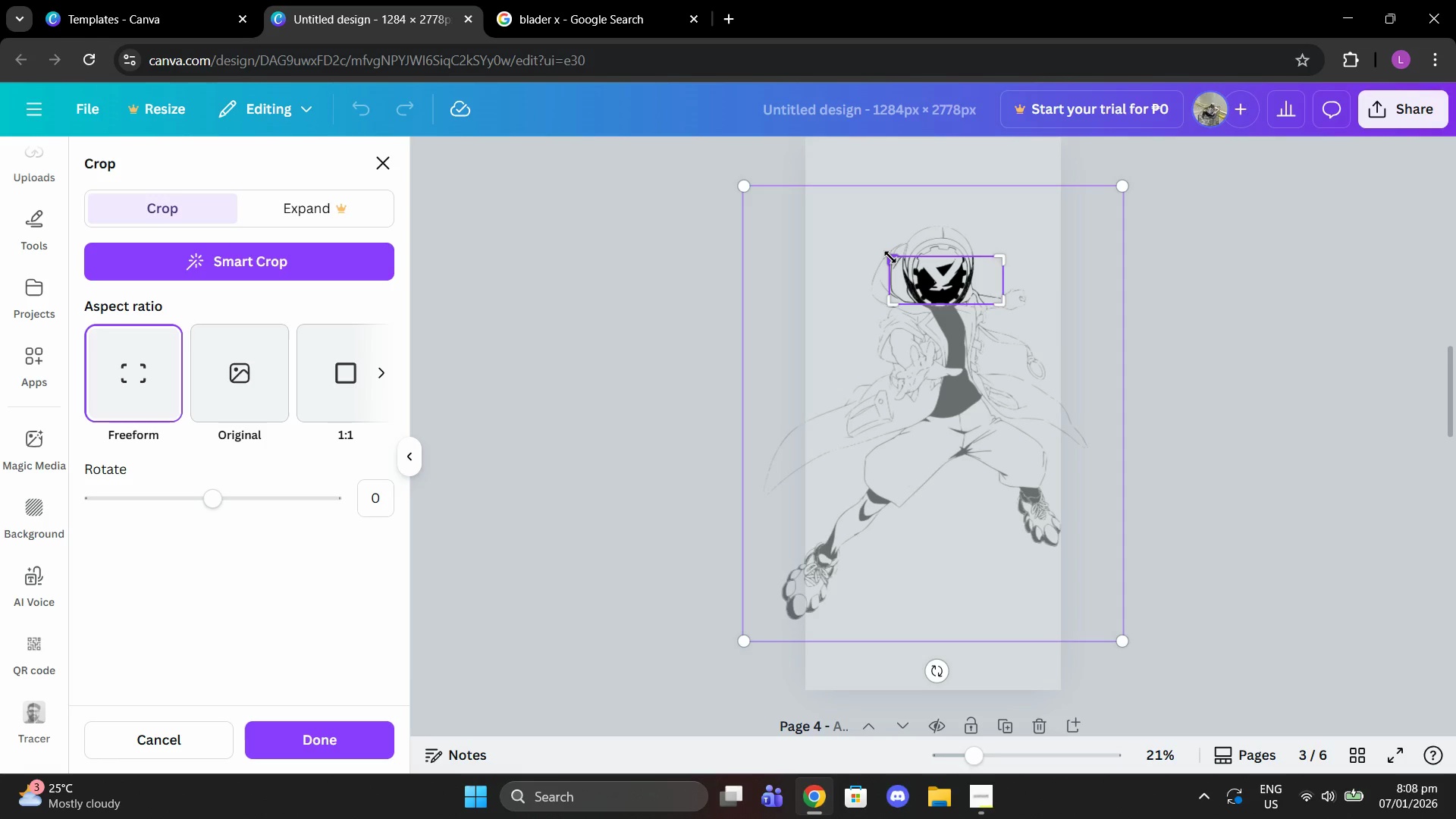 
left_click_drag(start_coordinate=[890, 257], to_coordinate=[880, 241])
 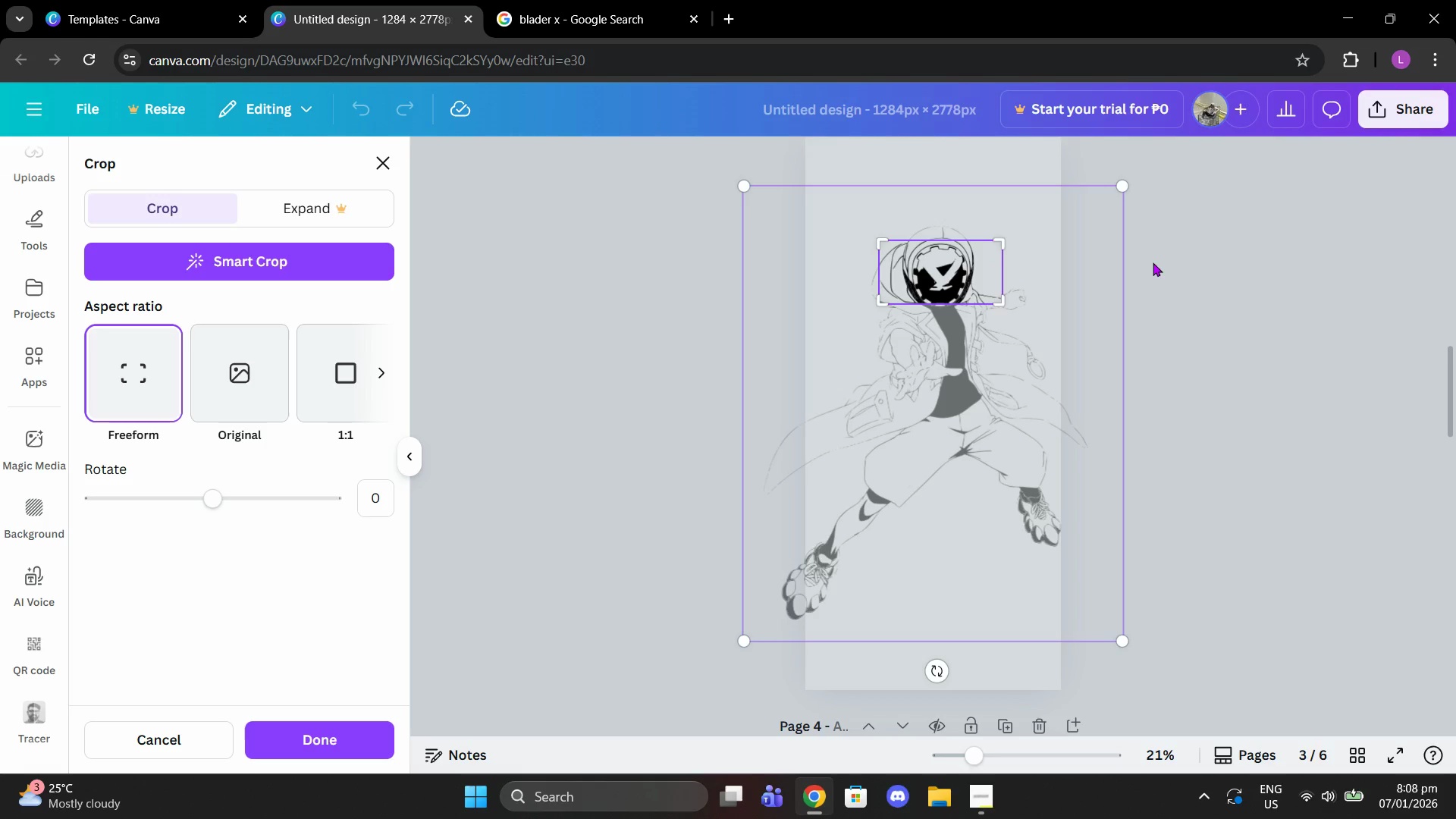 
left_click([1153, 262])
 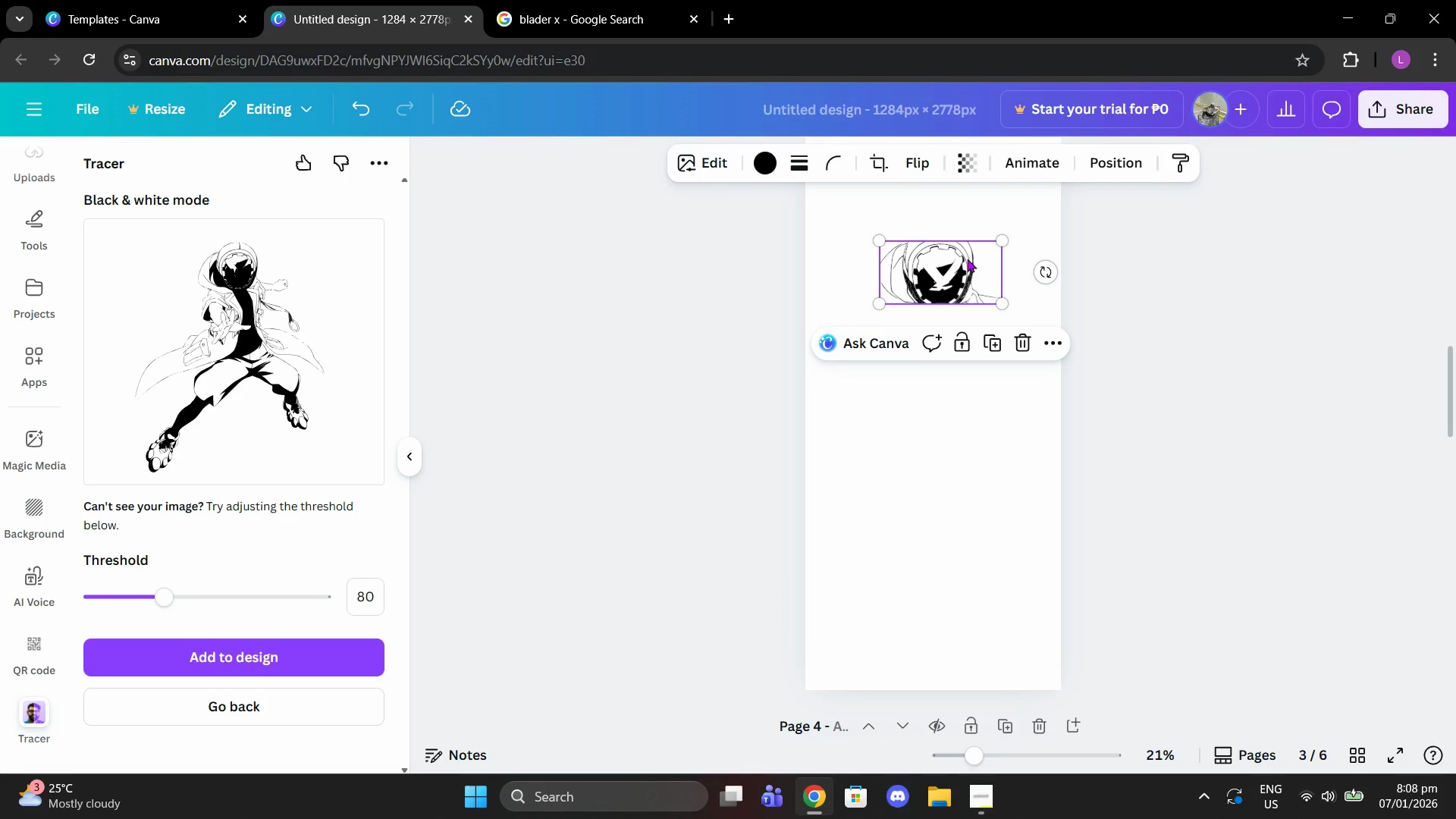 
left_click([905, 243])
 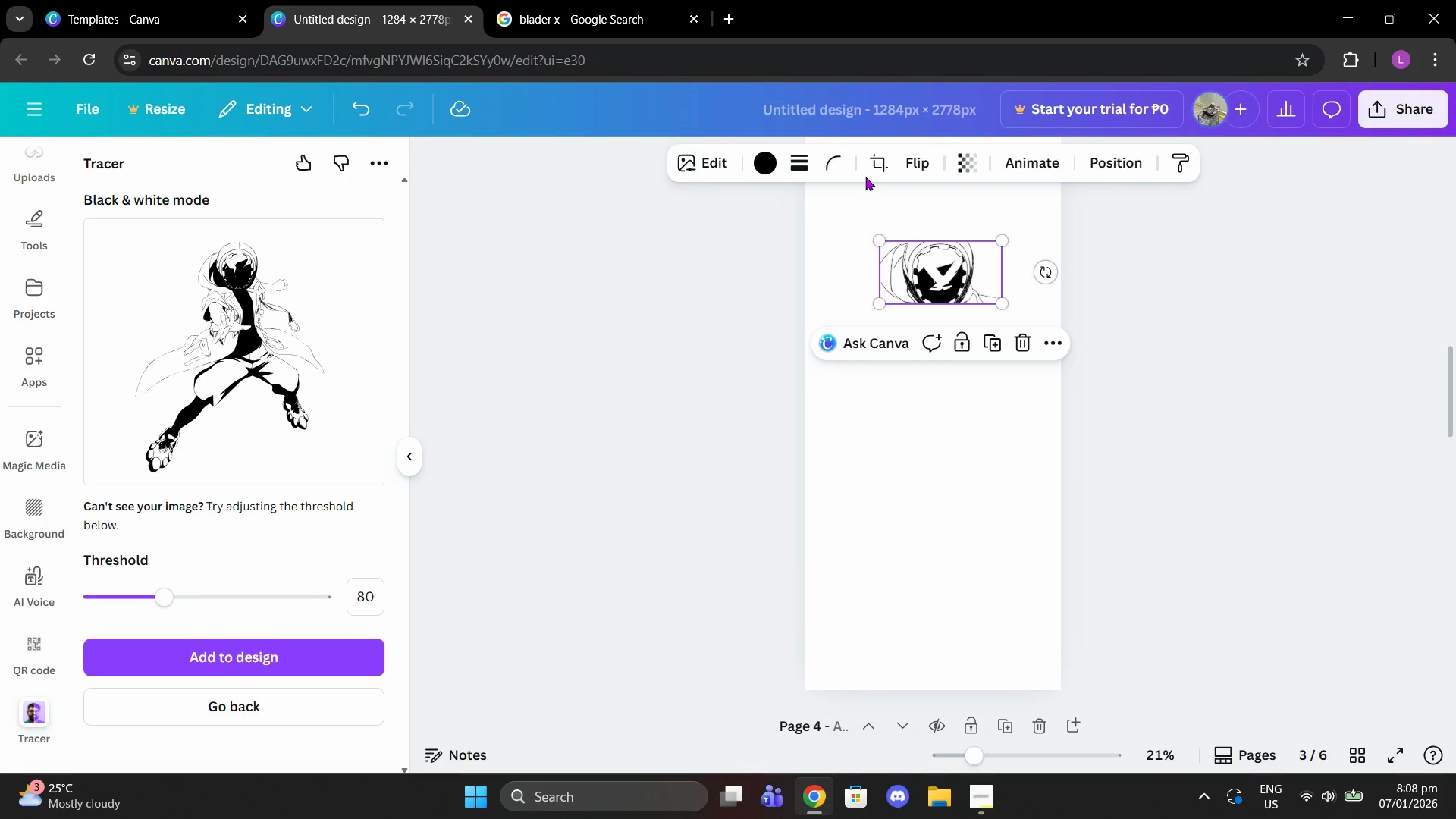 
left_click([877, 165])
 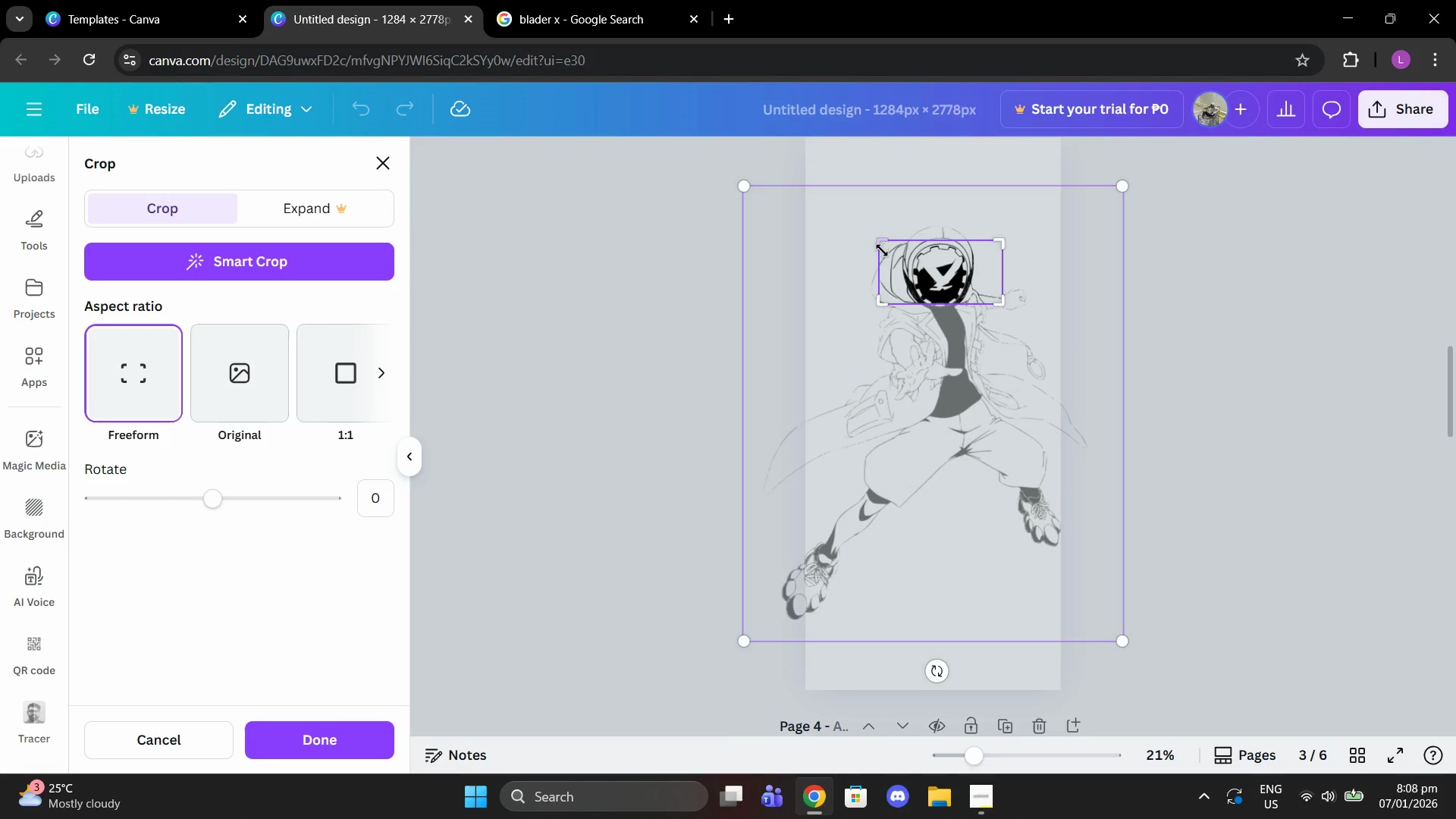 
left_click_drag(start_coordinate=[882, 250], to_coordinate=[906, 242])
 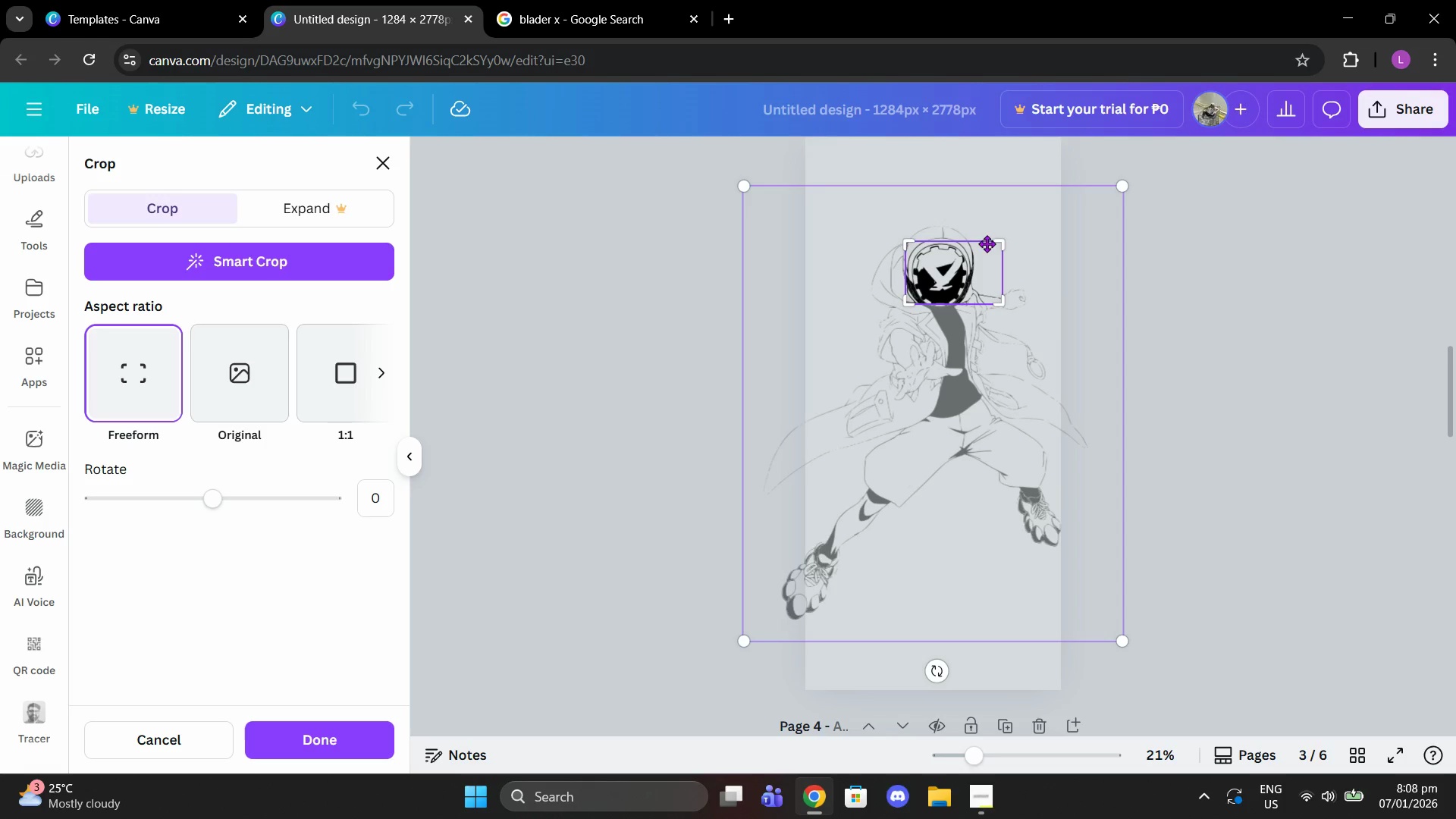 
left_click_drag(start_coordinate=[993, 243], to_coordinate=[973, 244])
 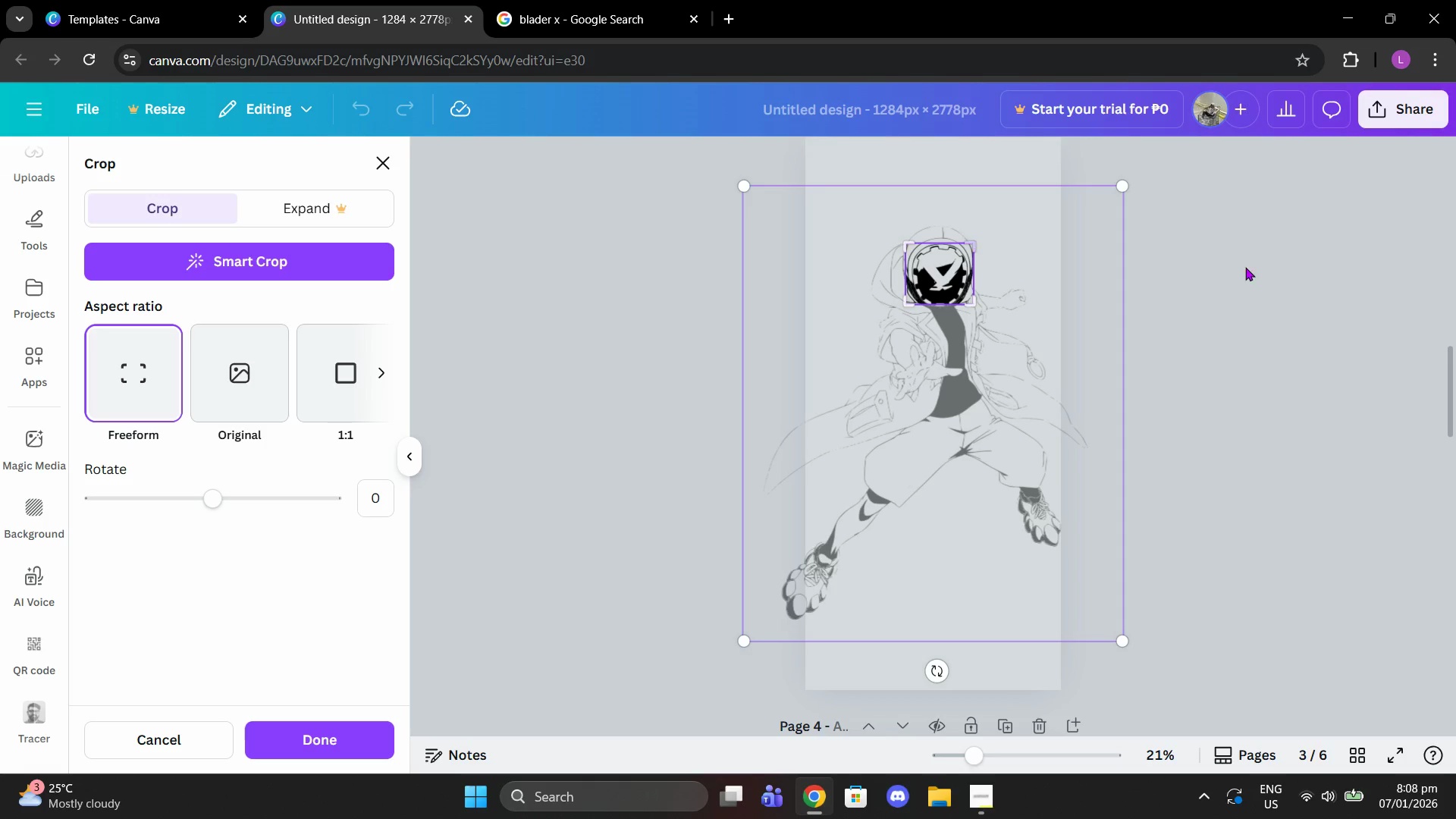 
left_click([1245, 267])
 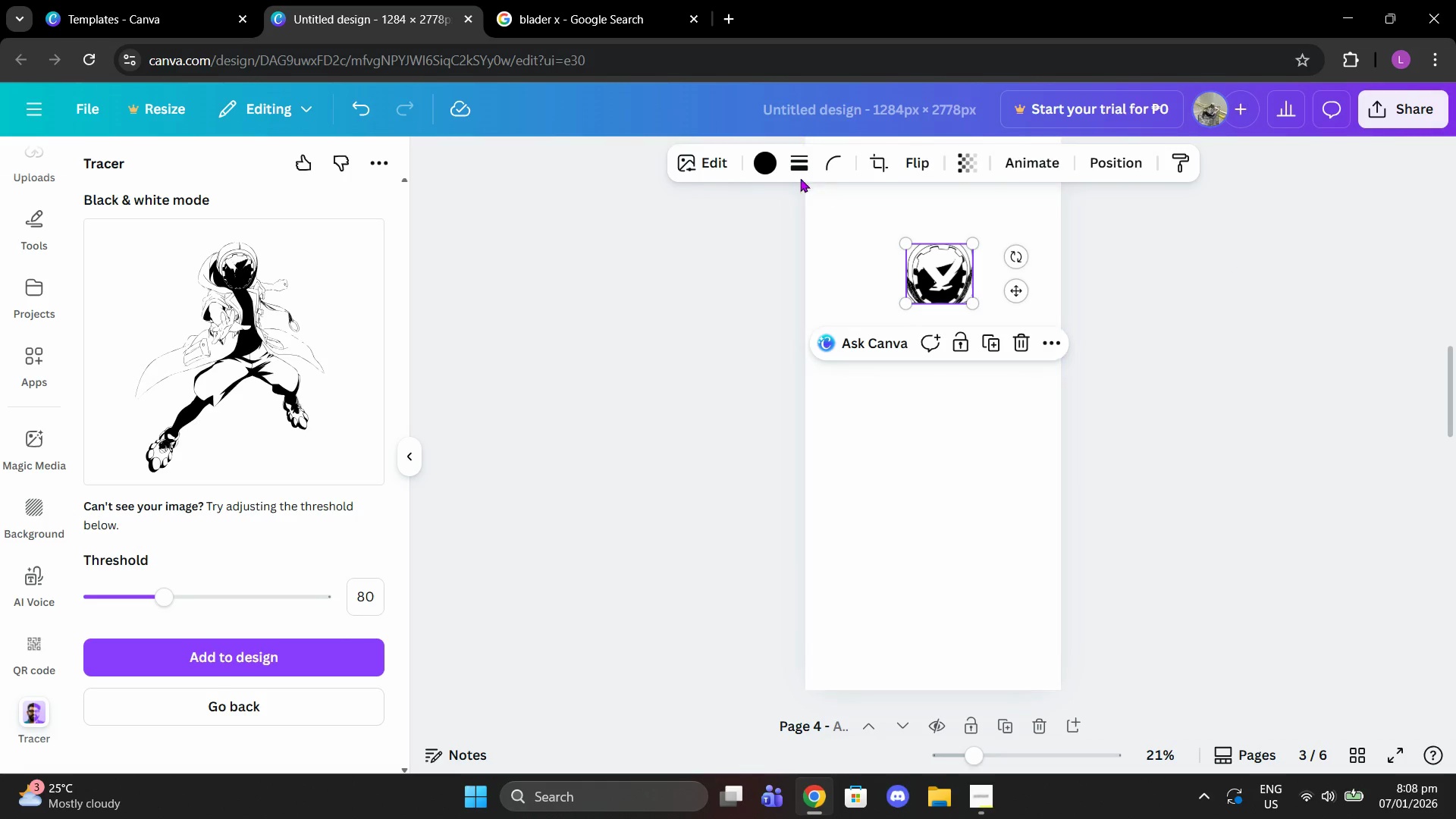 
left_click([778, 174])
 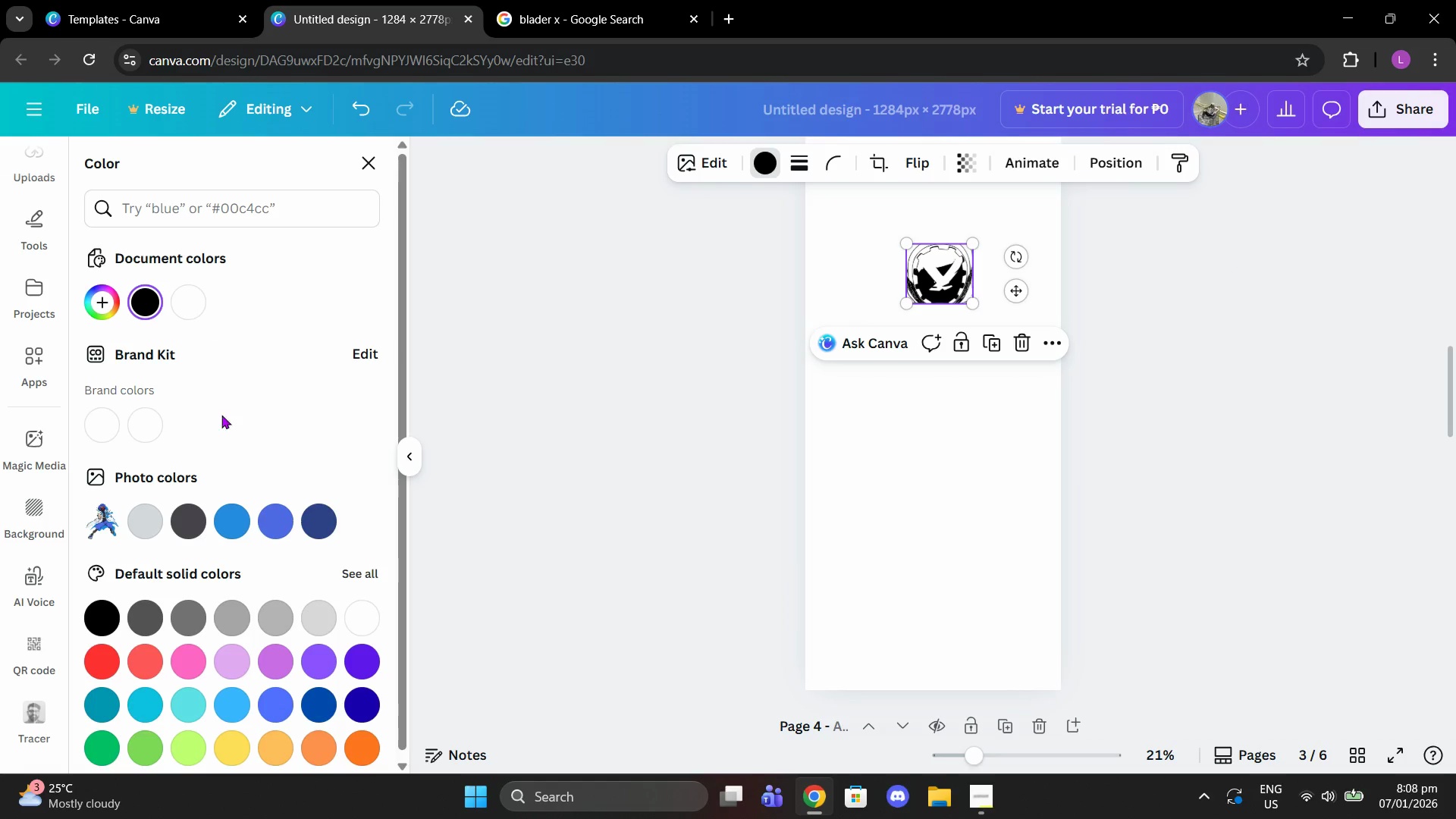 
scroll: coordinate [272, 603], scroll_direction: down, amount: 1.0
 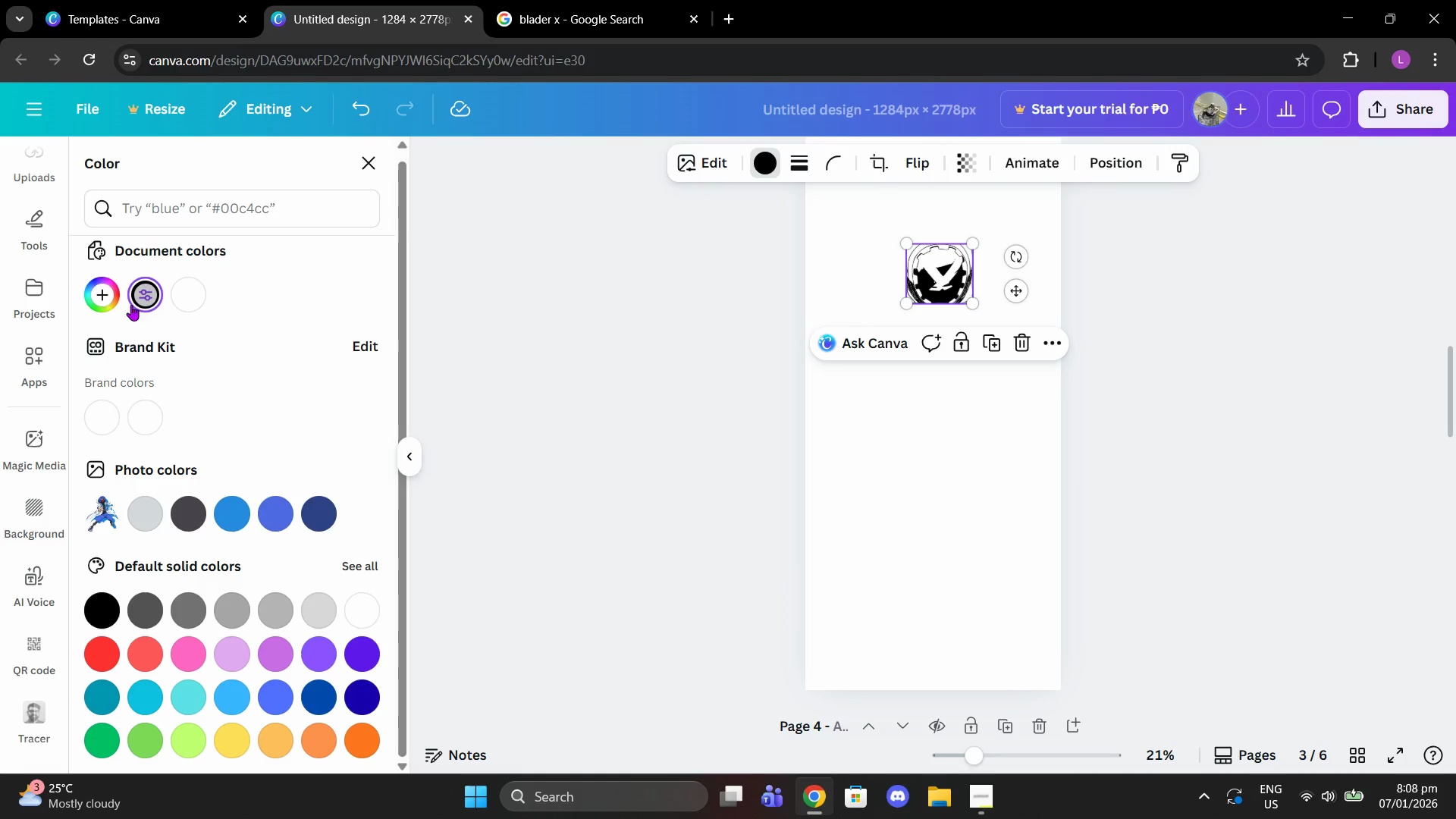 
scroll: coordinate [881, 388], scroll_direction: up, amount: 3.0
 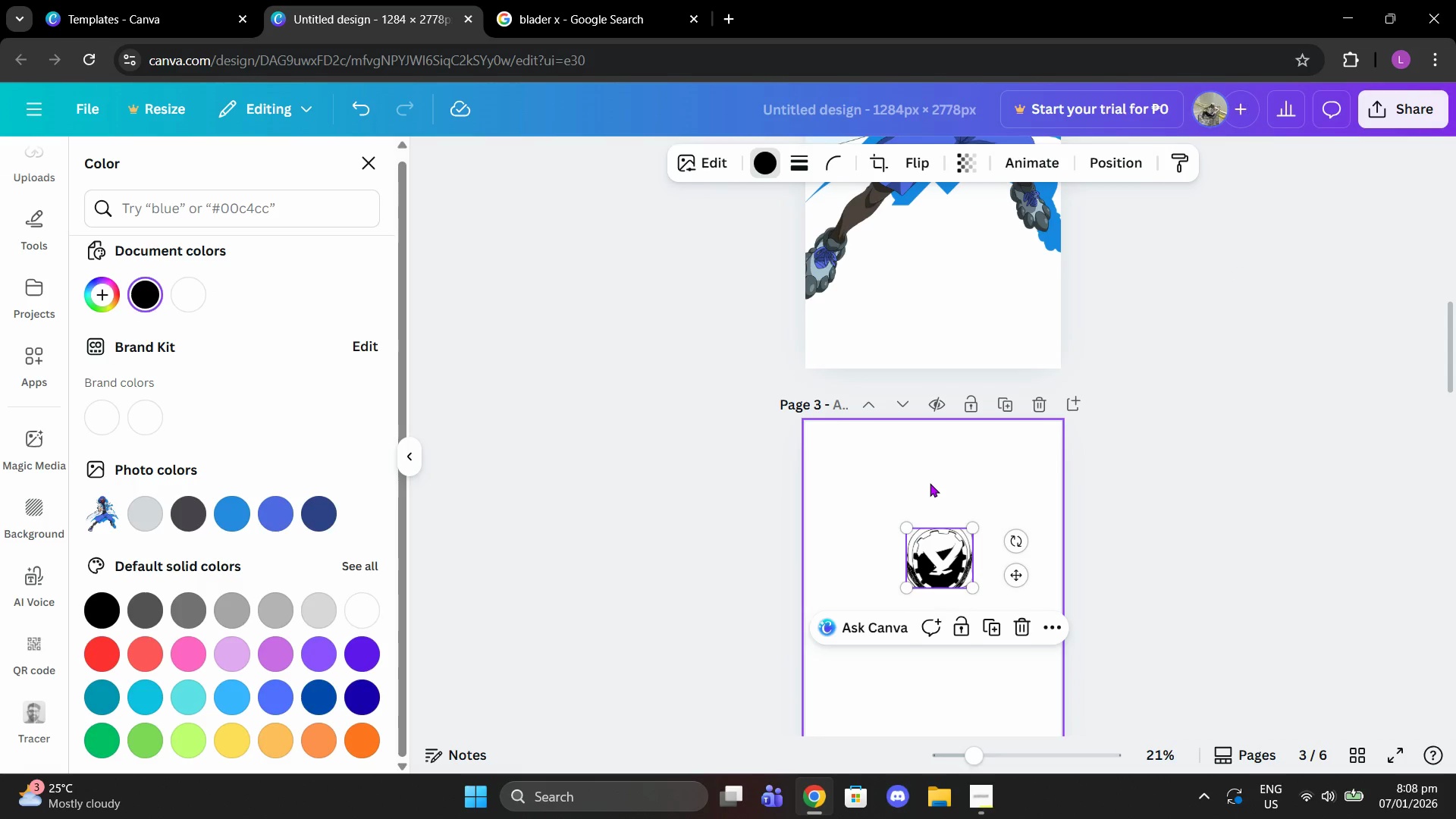 
left_click([930, 492])
 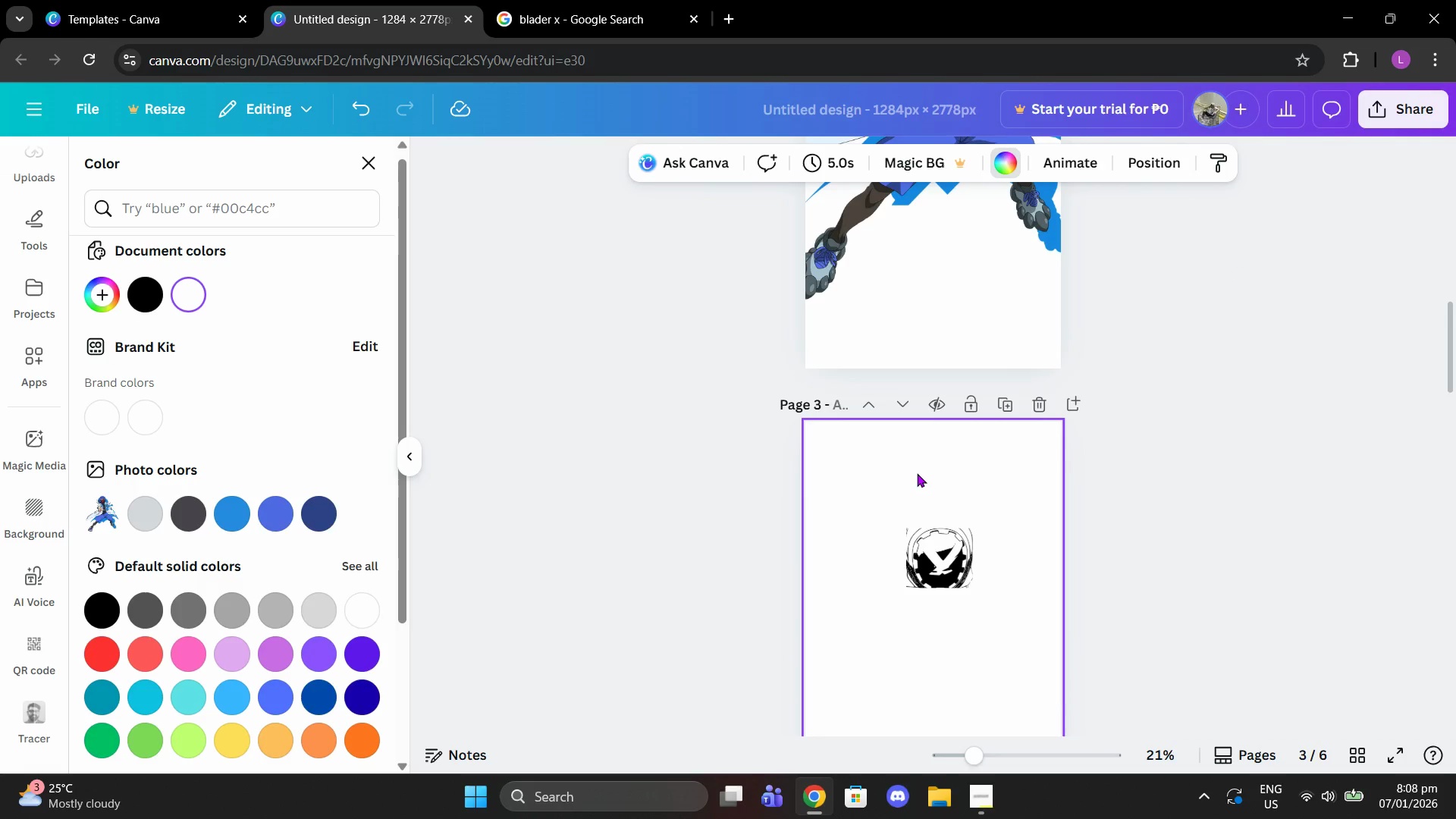 
left_click([913, 475])
 